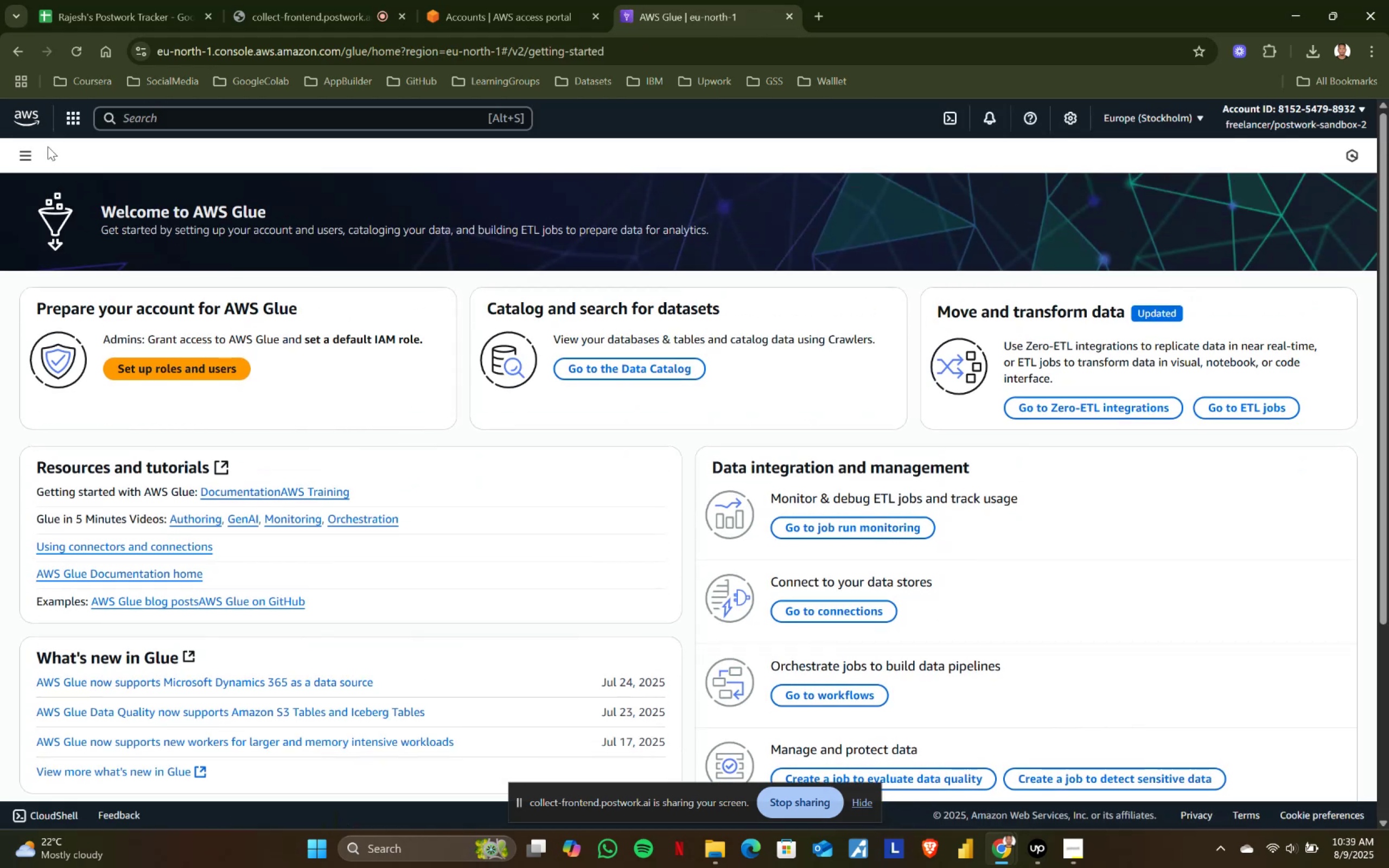 
left_click([26, 154])
 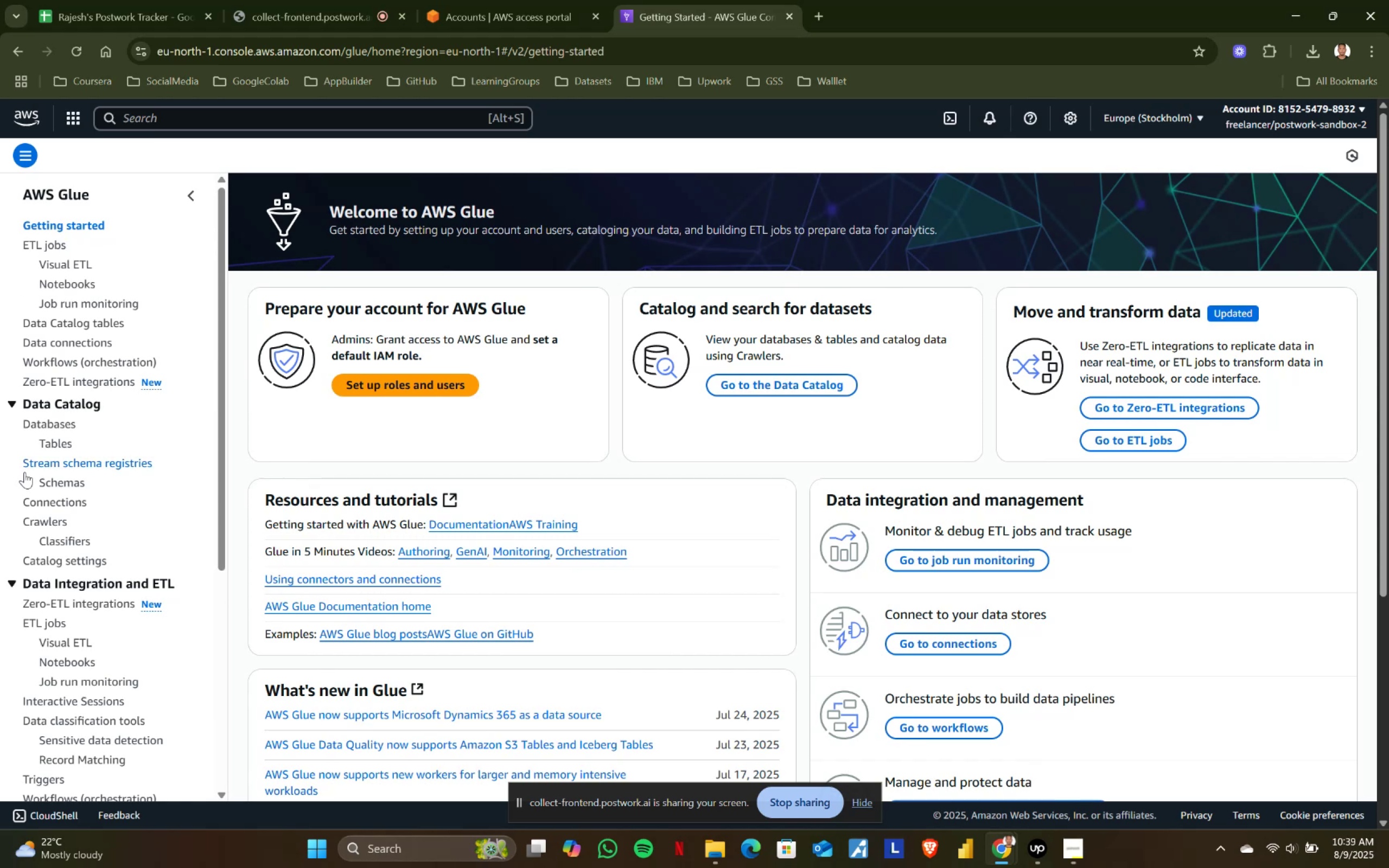 
left_click([60, 439])
 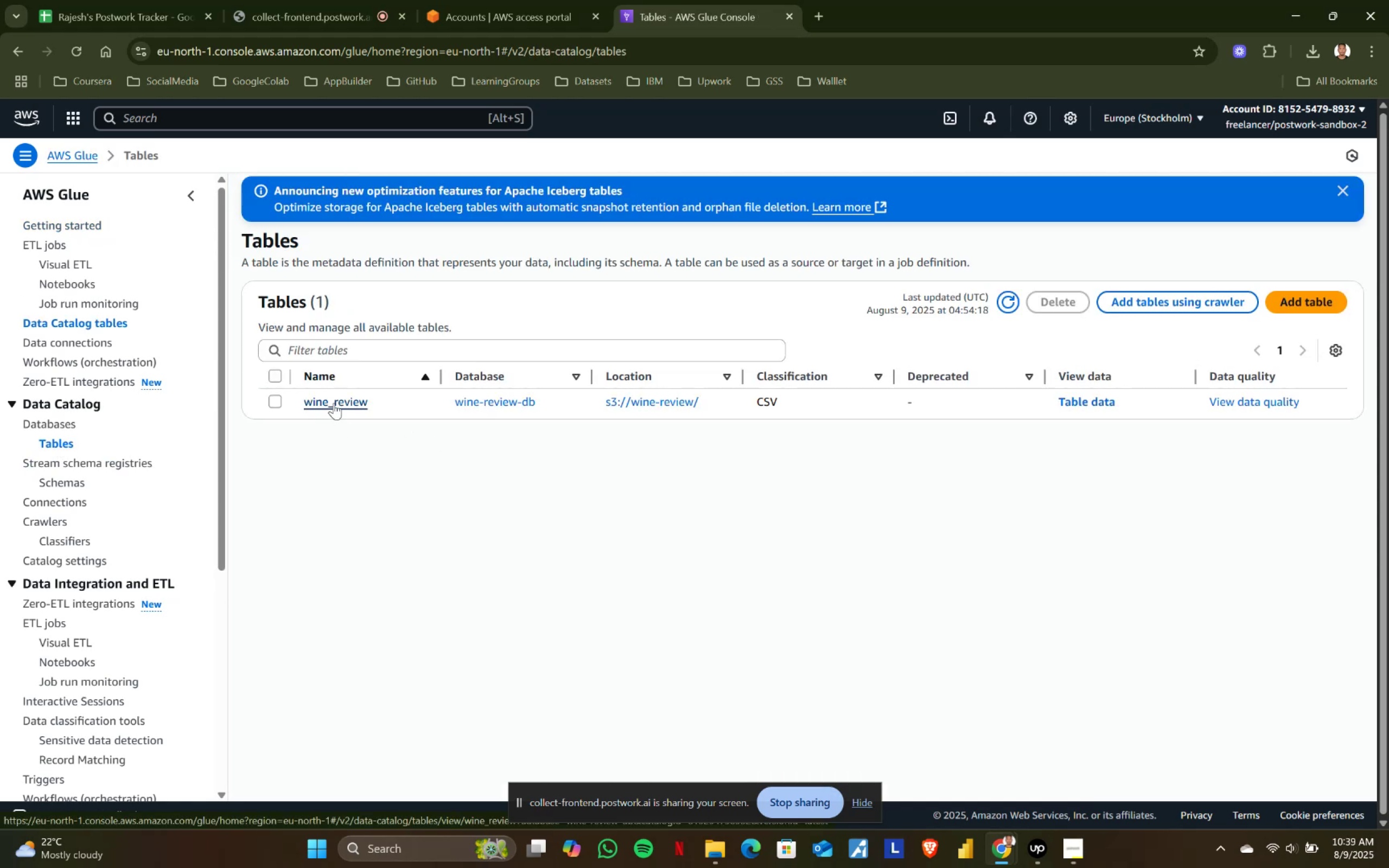 
wait(13.09)
 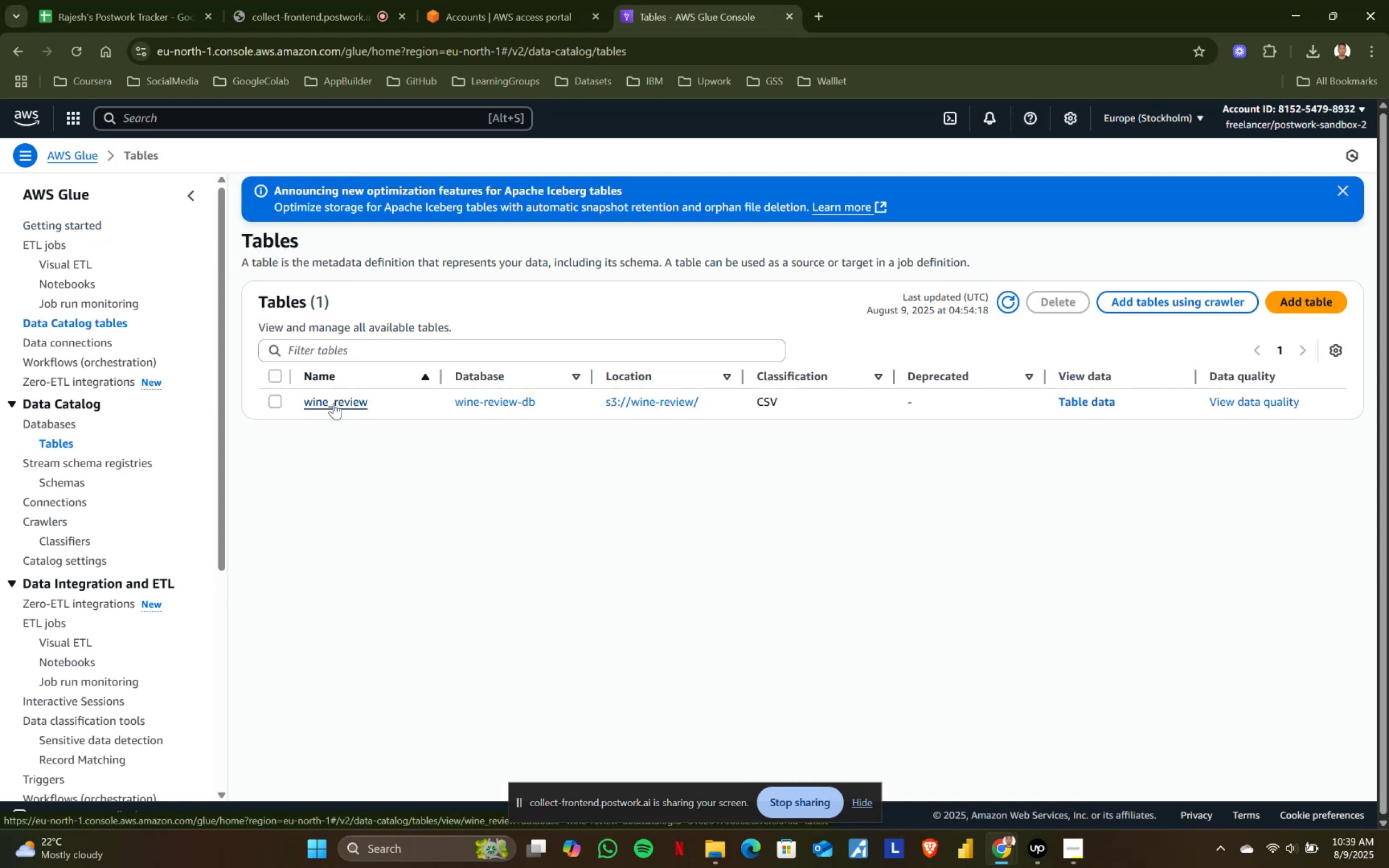 
left_click([206, 112])
 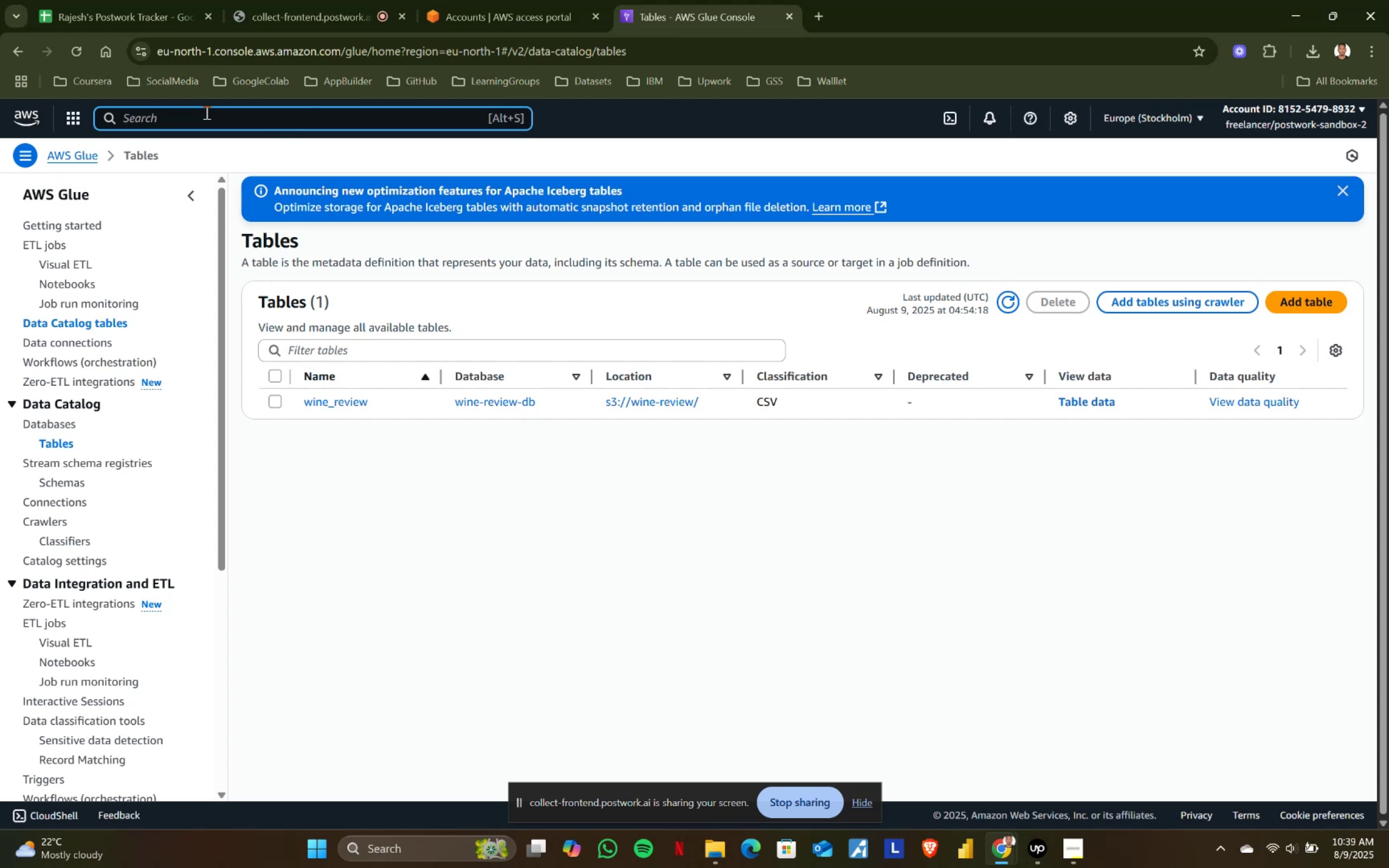 
wait(14.06)
 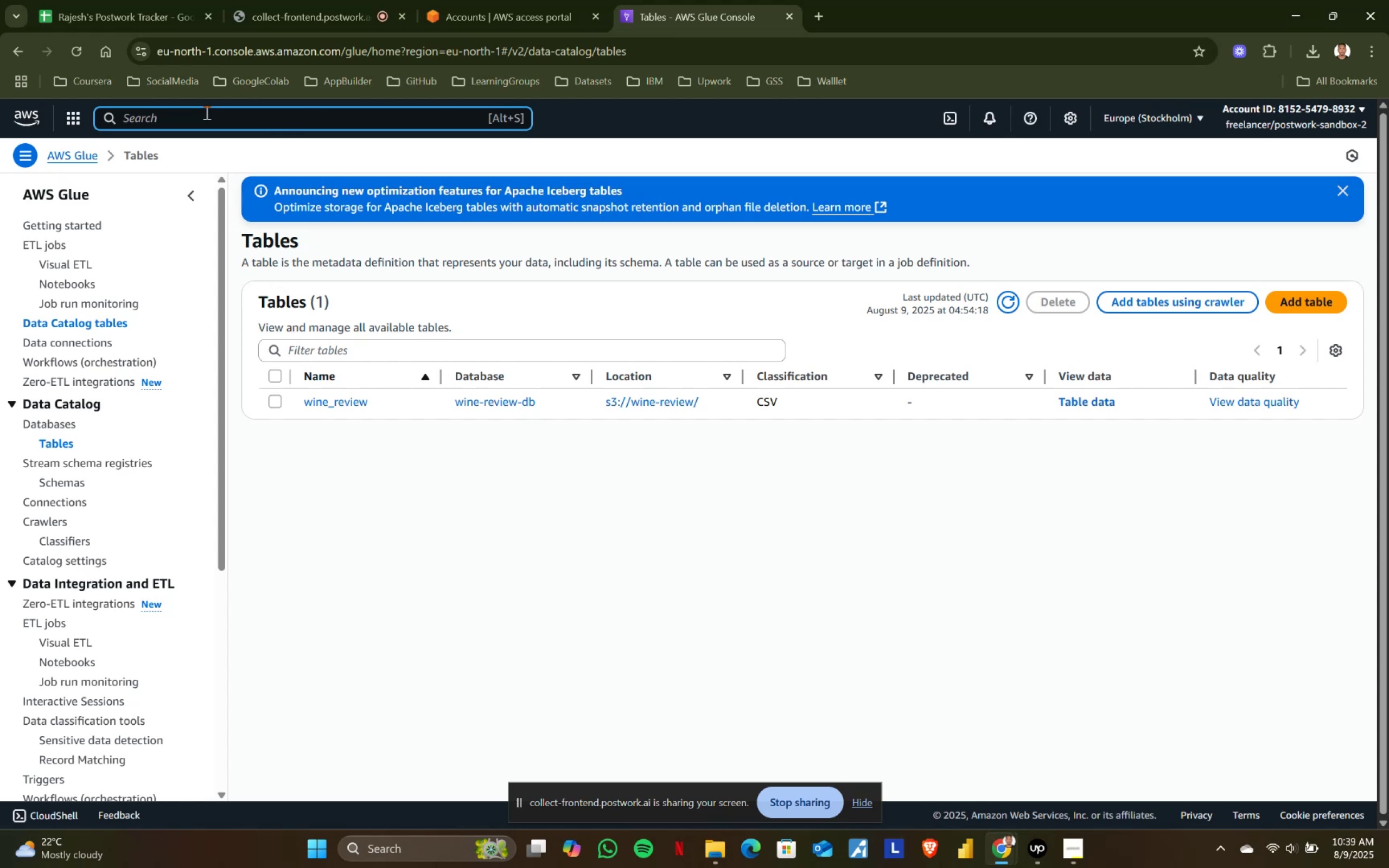 
type(glue studo)
 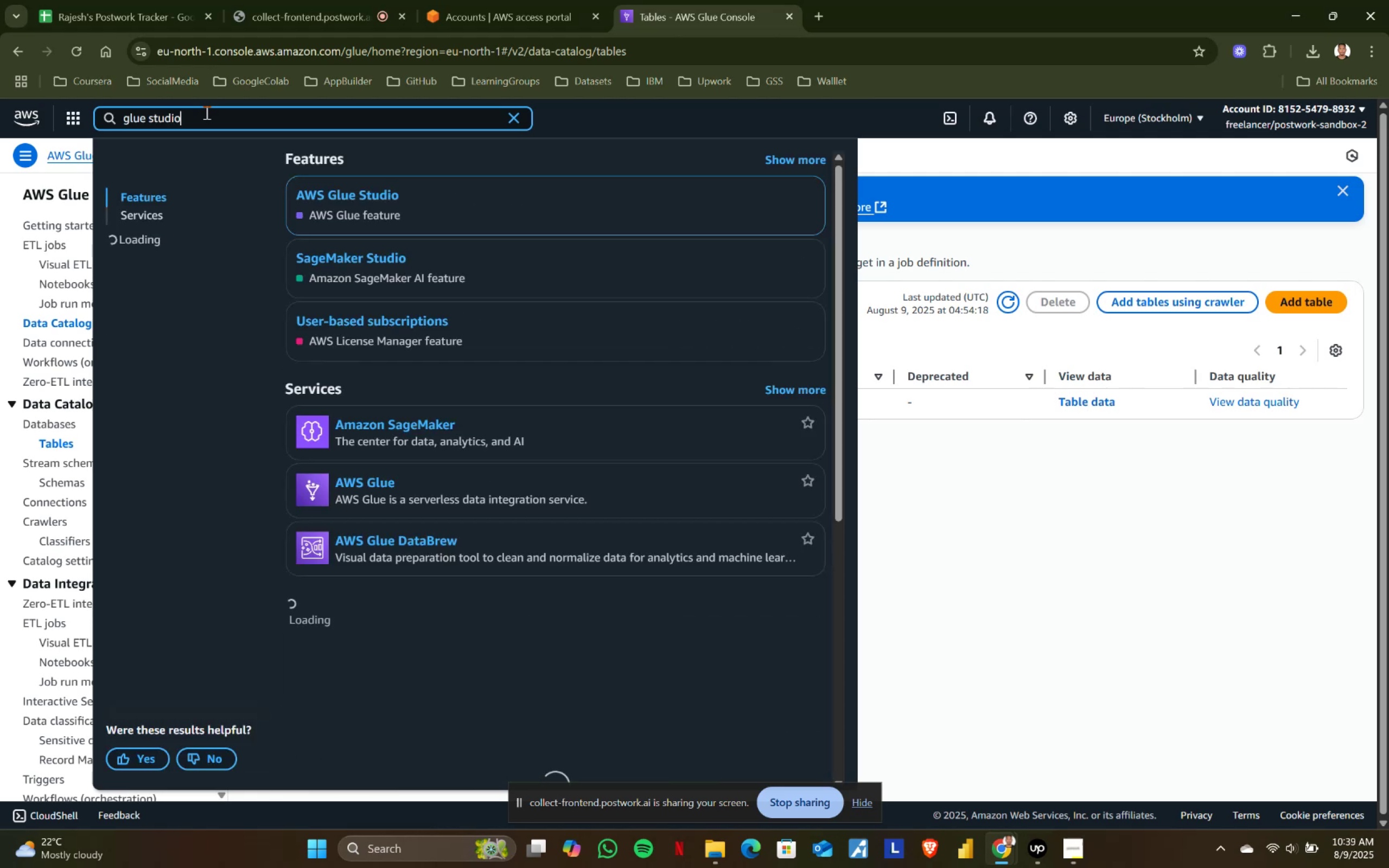 
hold_key(key=I, duration=0.35)
 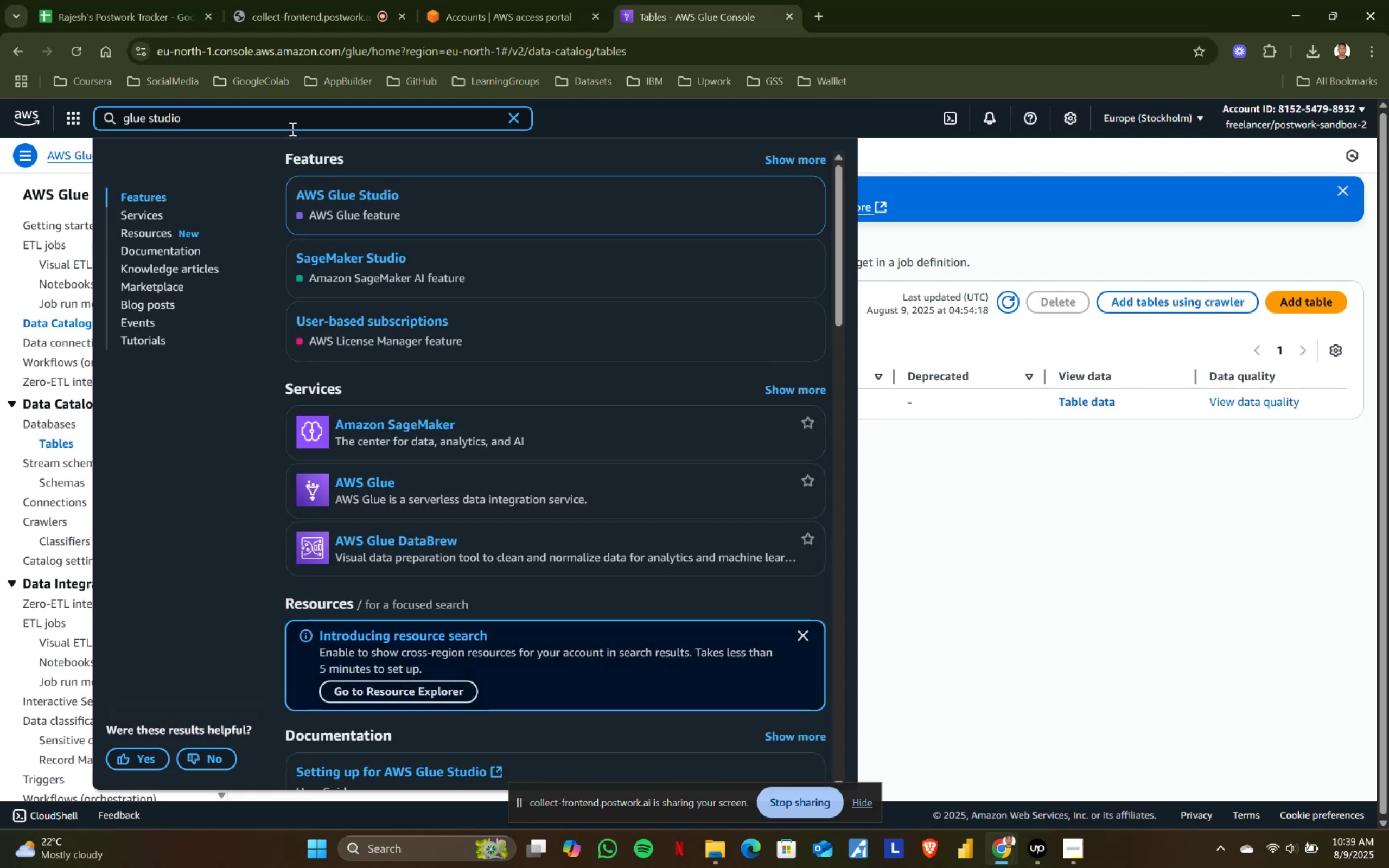 
left_click([343, 201])
 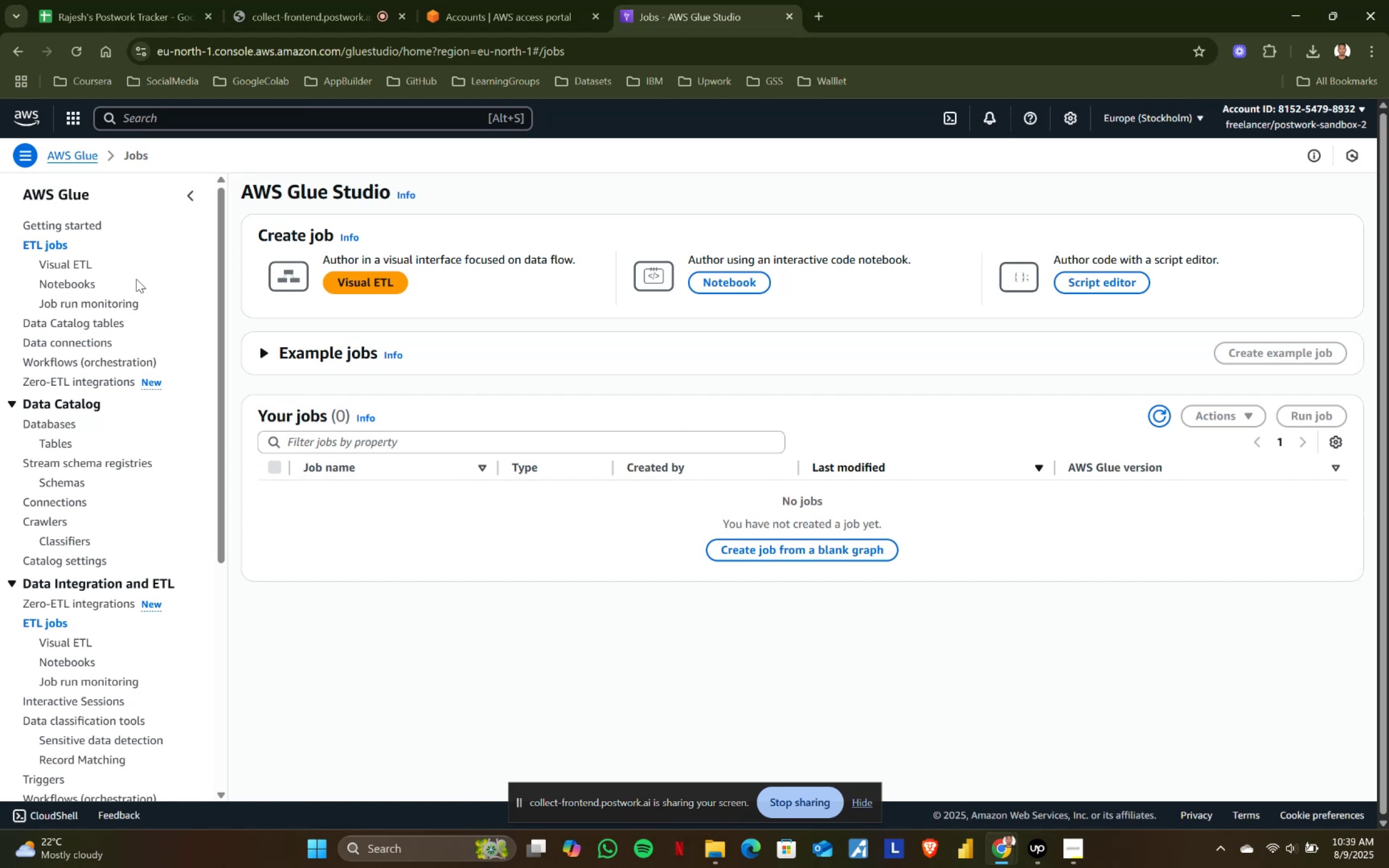 
wait(14.62)
 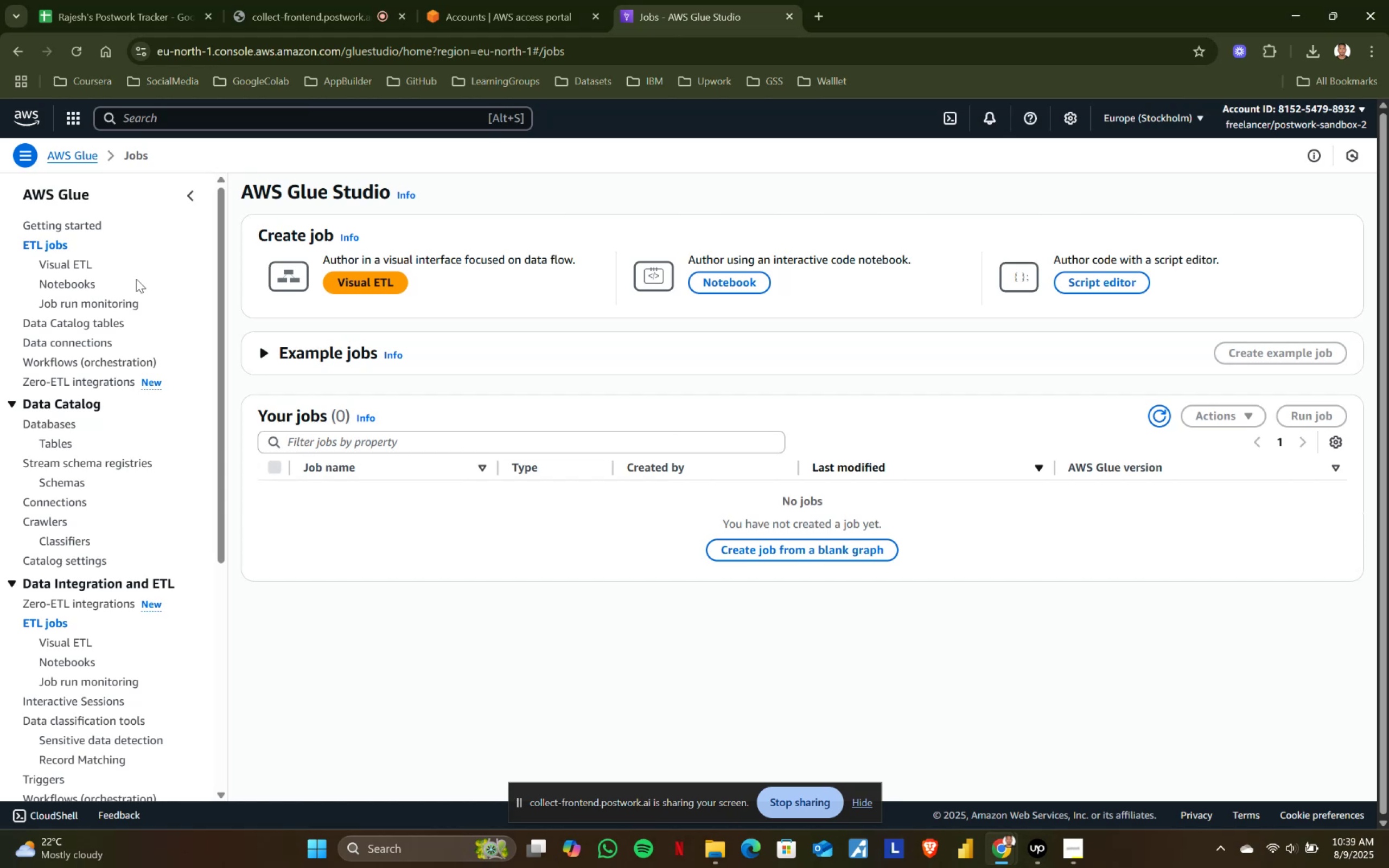 
scroll: coordinate [71, 413], scroll_direction: down, amount: 3.0
 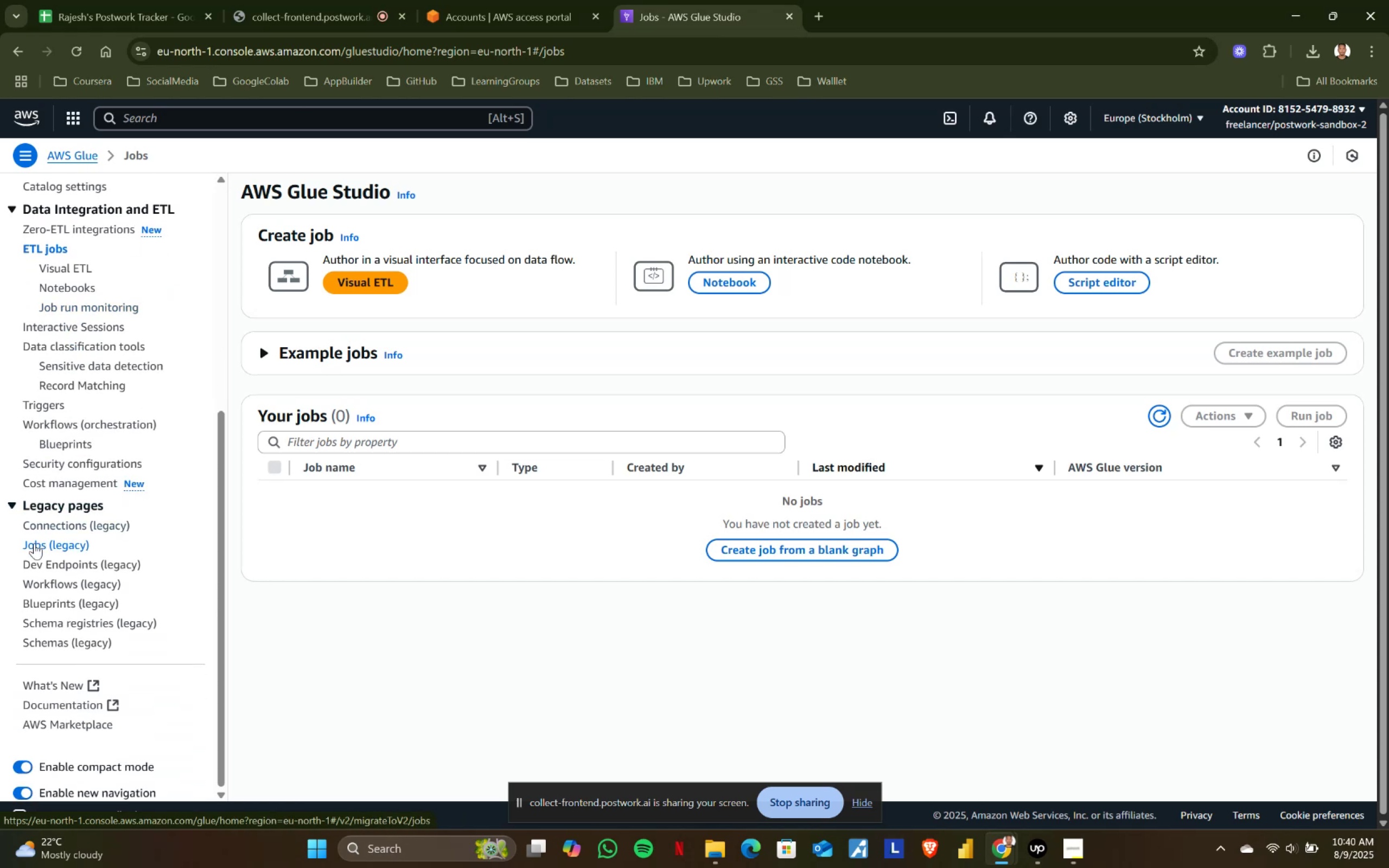 
left_click([34, 543])
 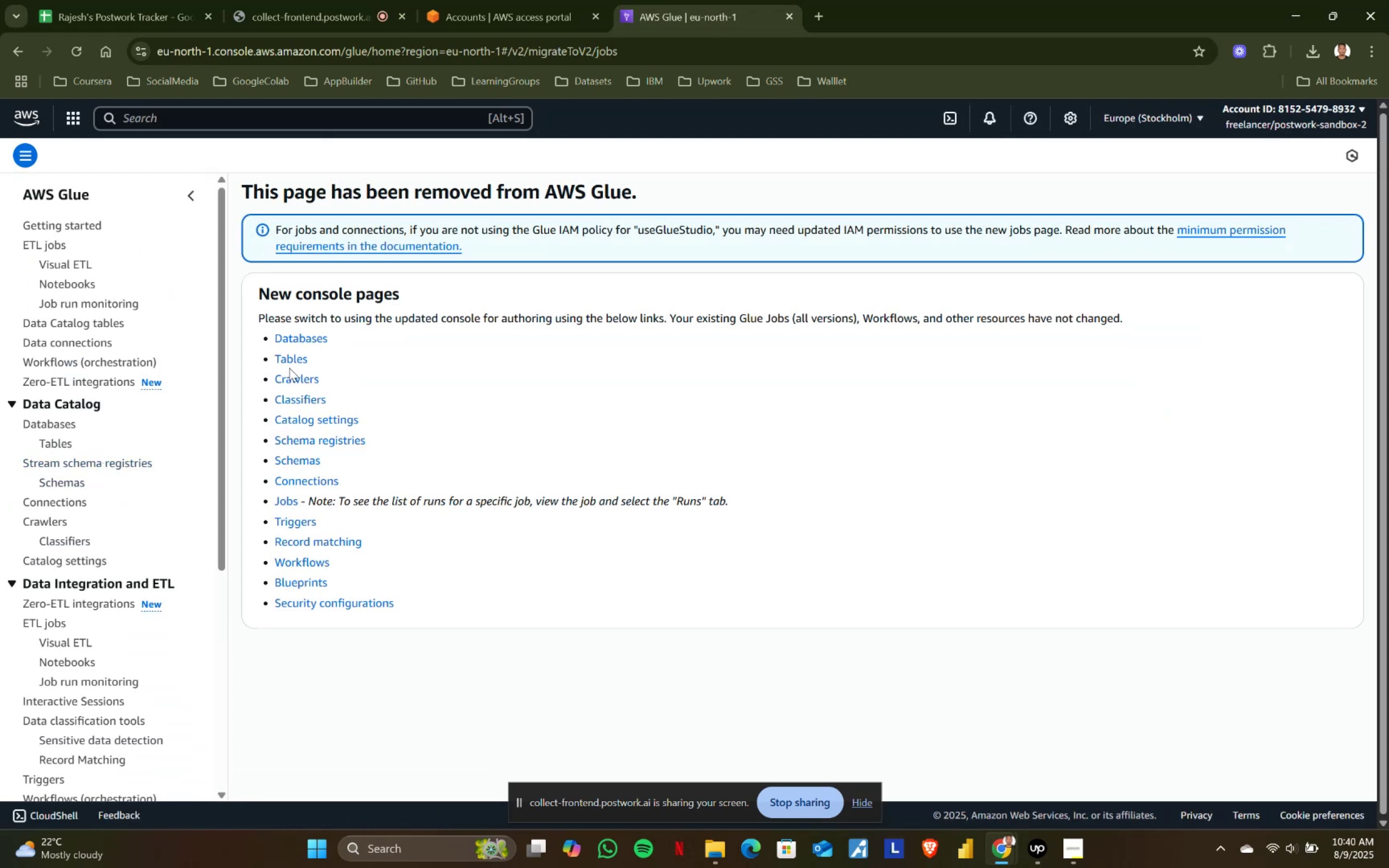 
left_click([295, 359])
 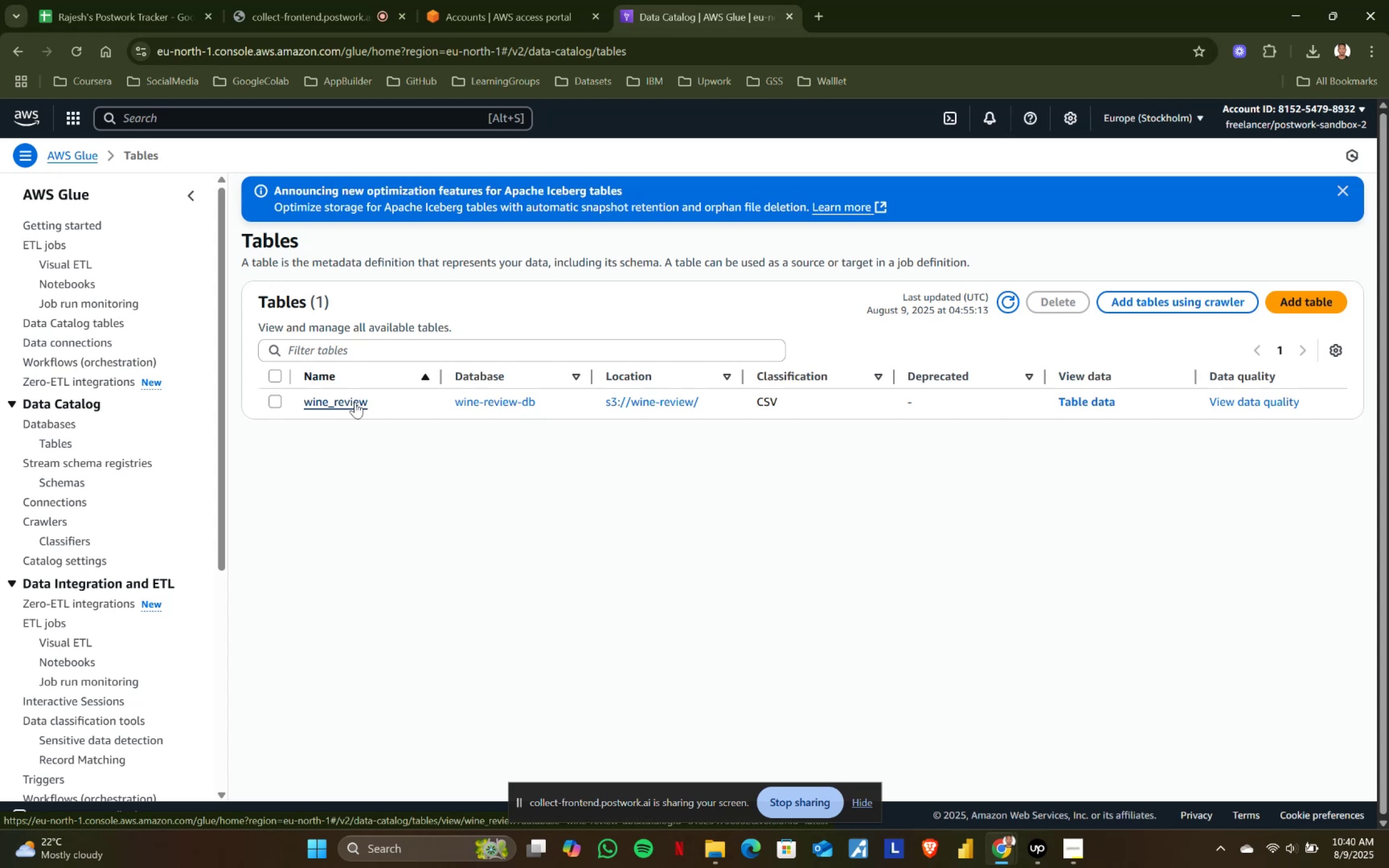 
wait(5.93)
 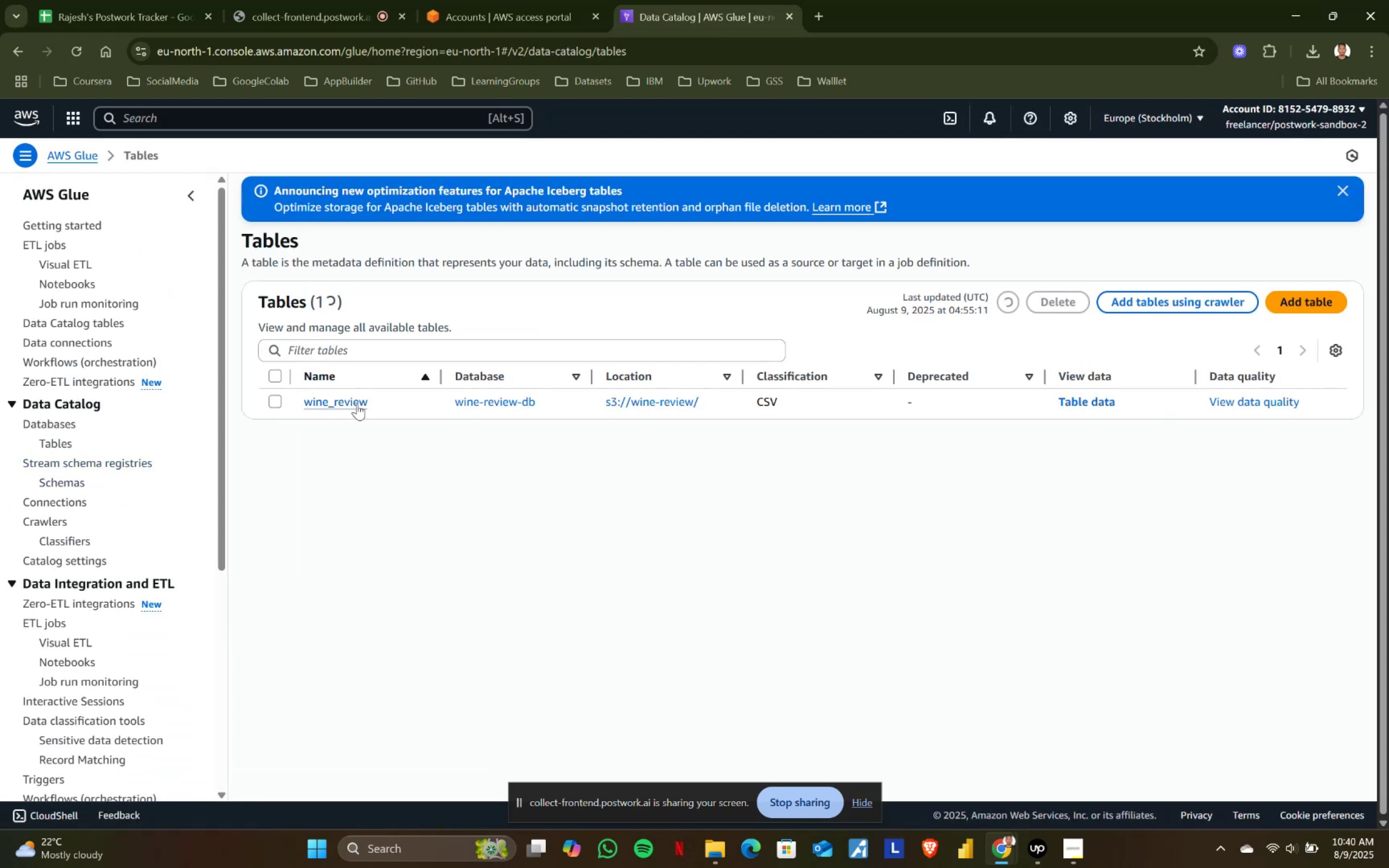 
scroll: coordinate [73, 539], scroll_direction: down, amount: 4.0
 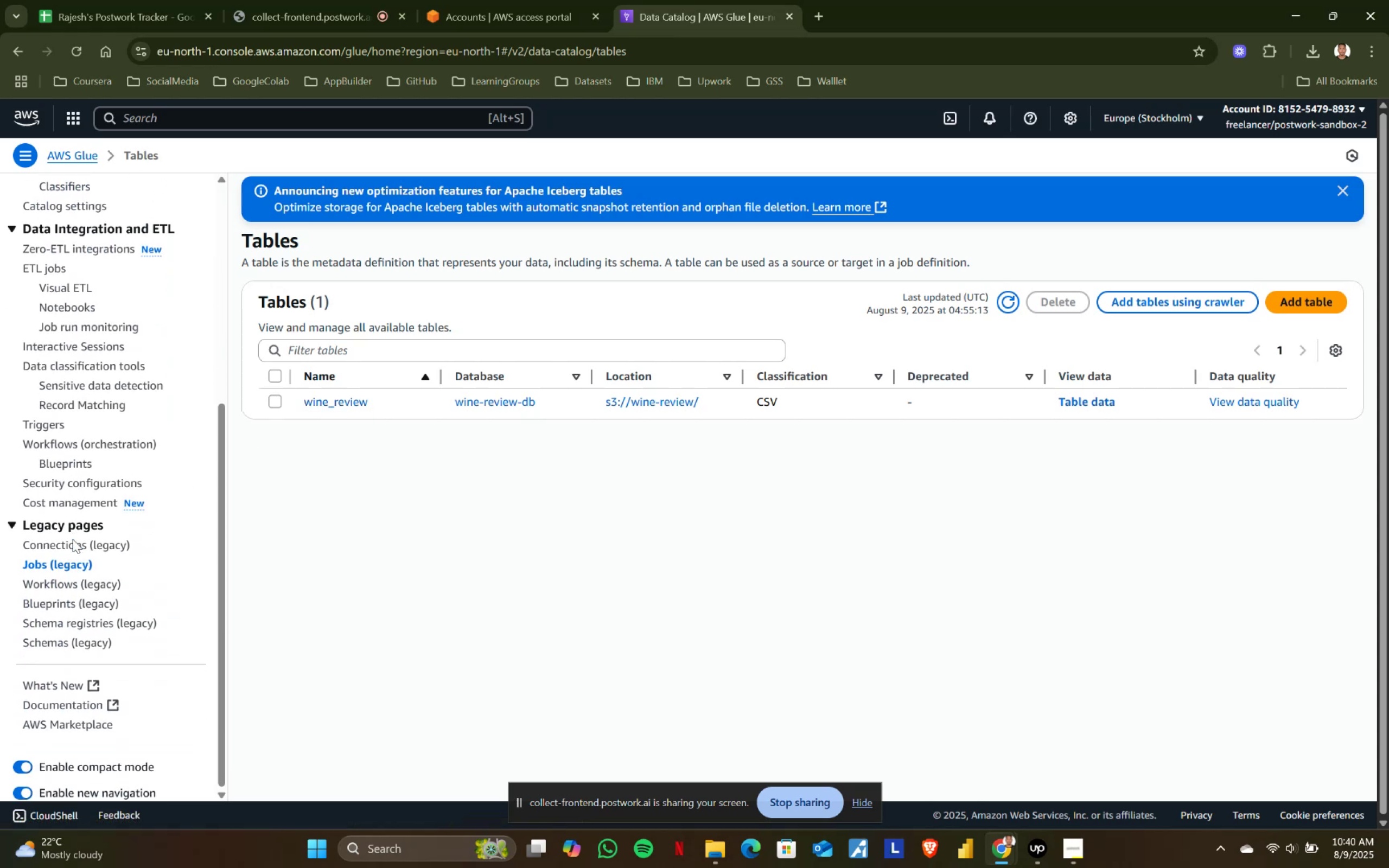 
scroll: coordinate [73, 539], scroll_direction: up, amount: 6.0
 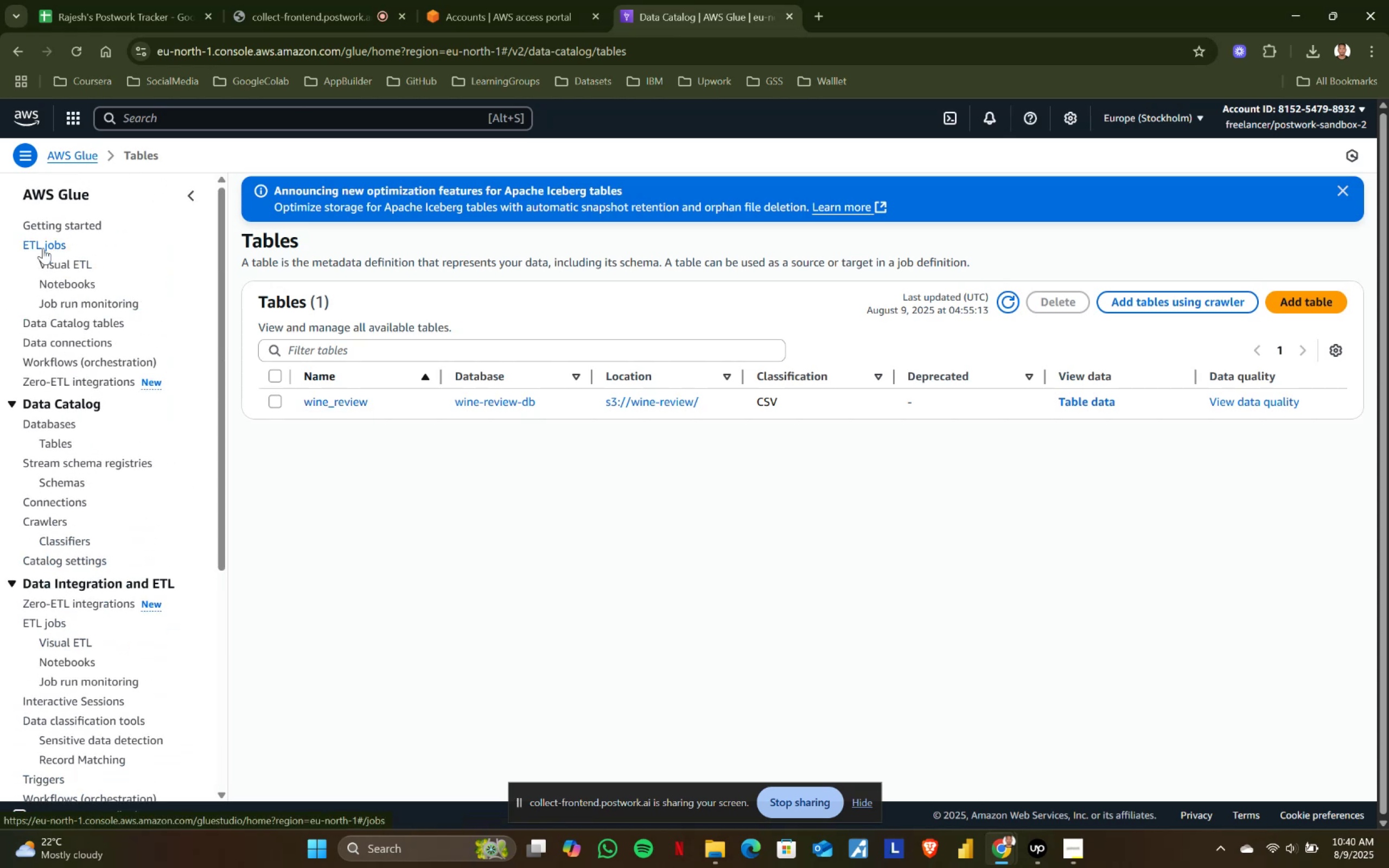 
left_click([43, 245])
 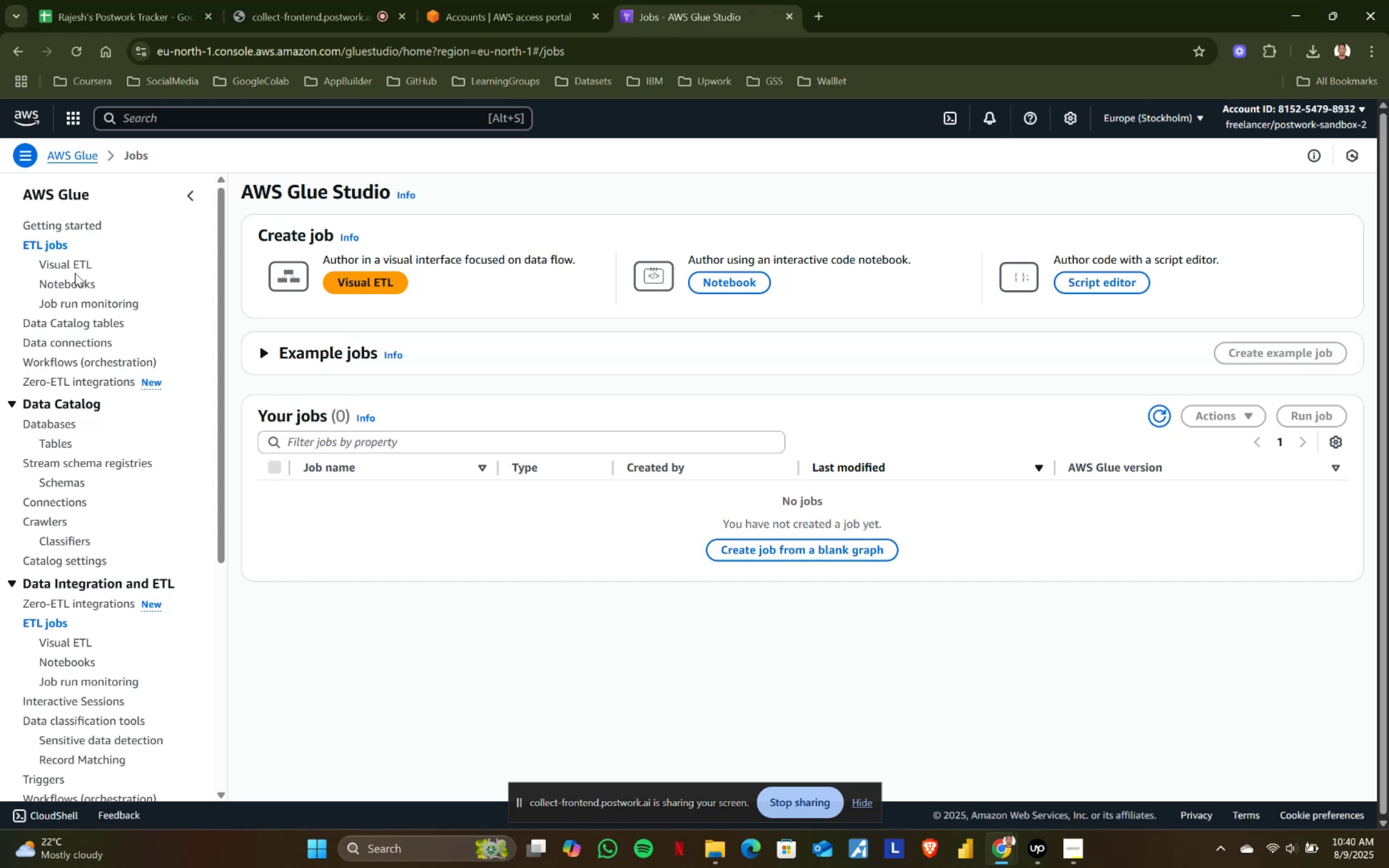 
wait(22.45)
 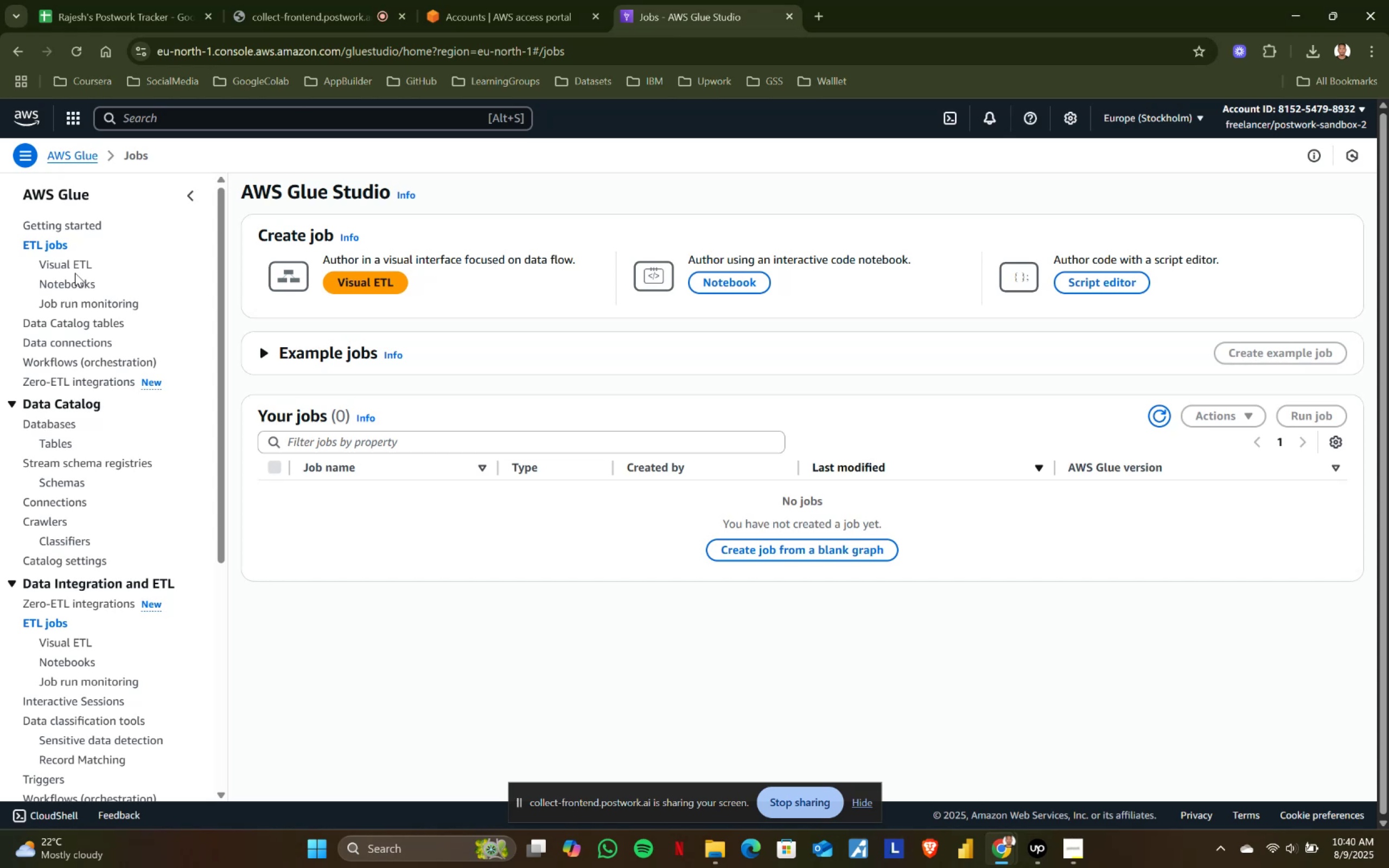 
left_click([60, 264])
 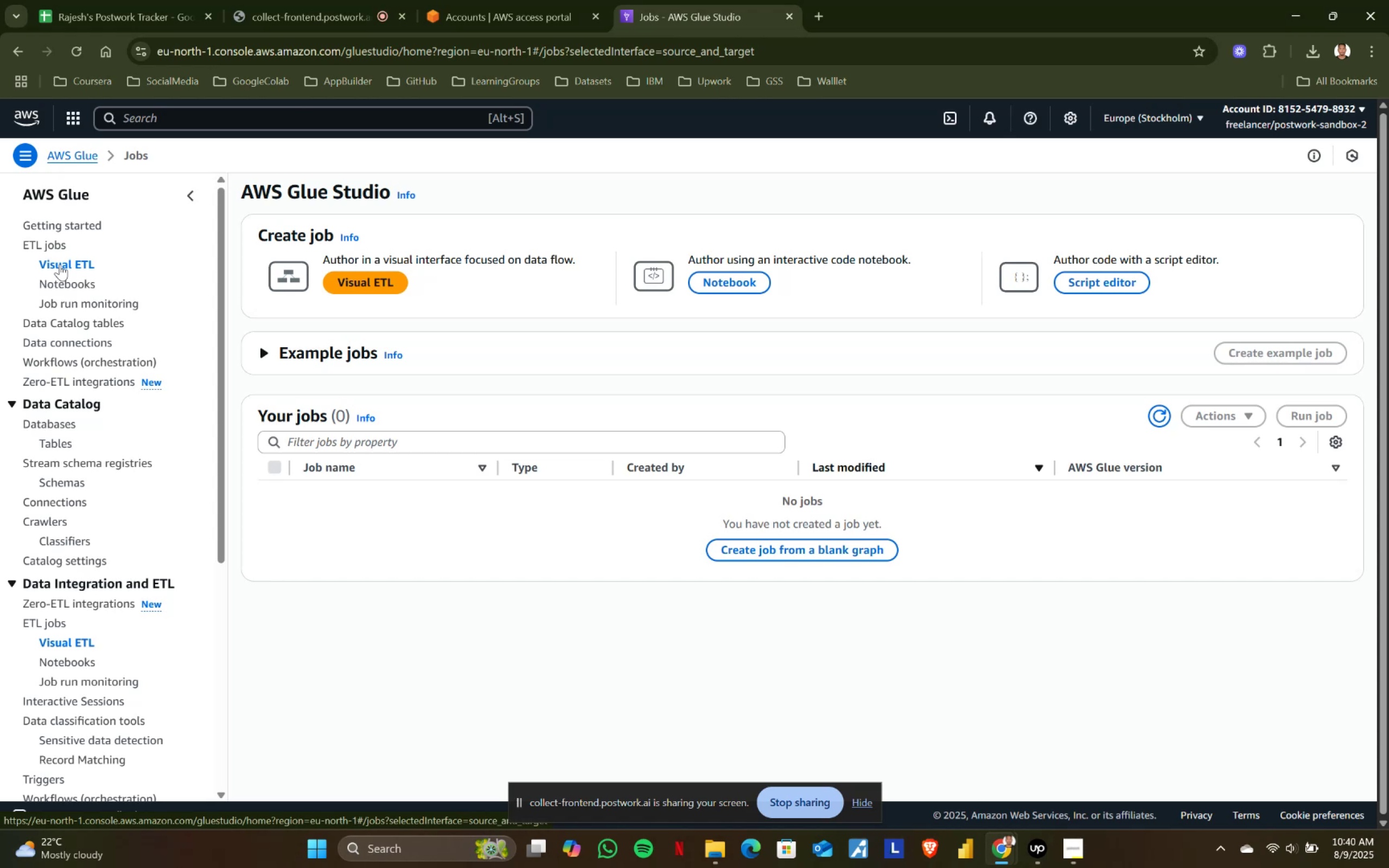 
left_click([60, 264])
 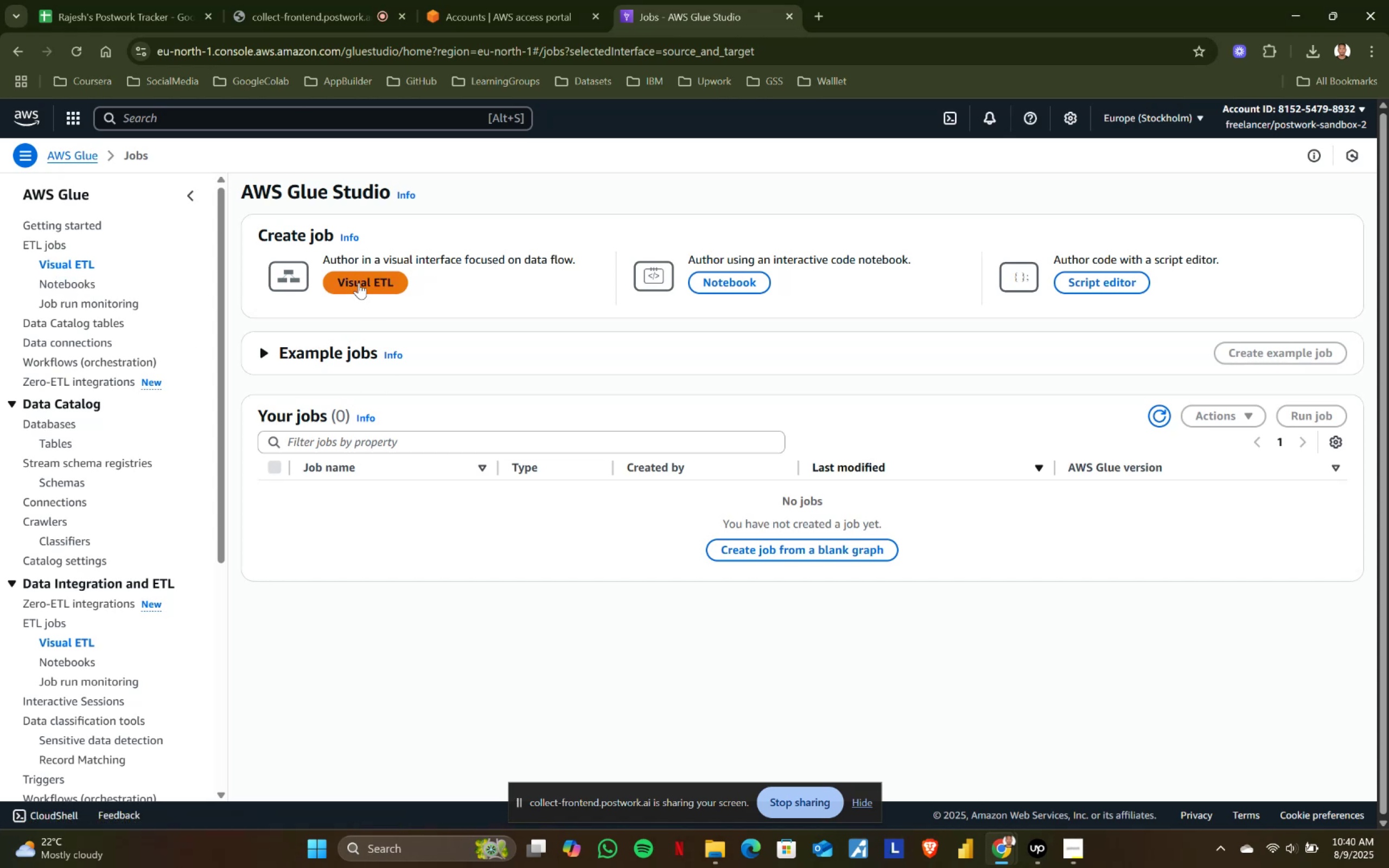 
wait(13.38)
 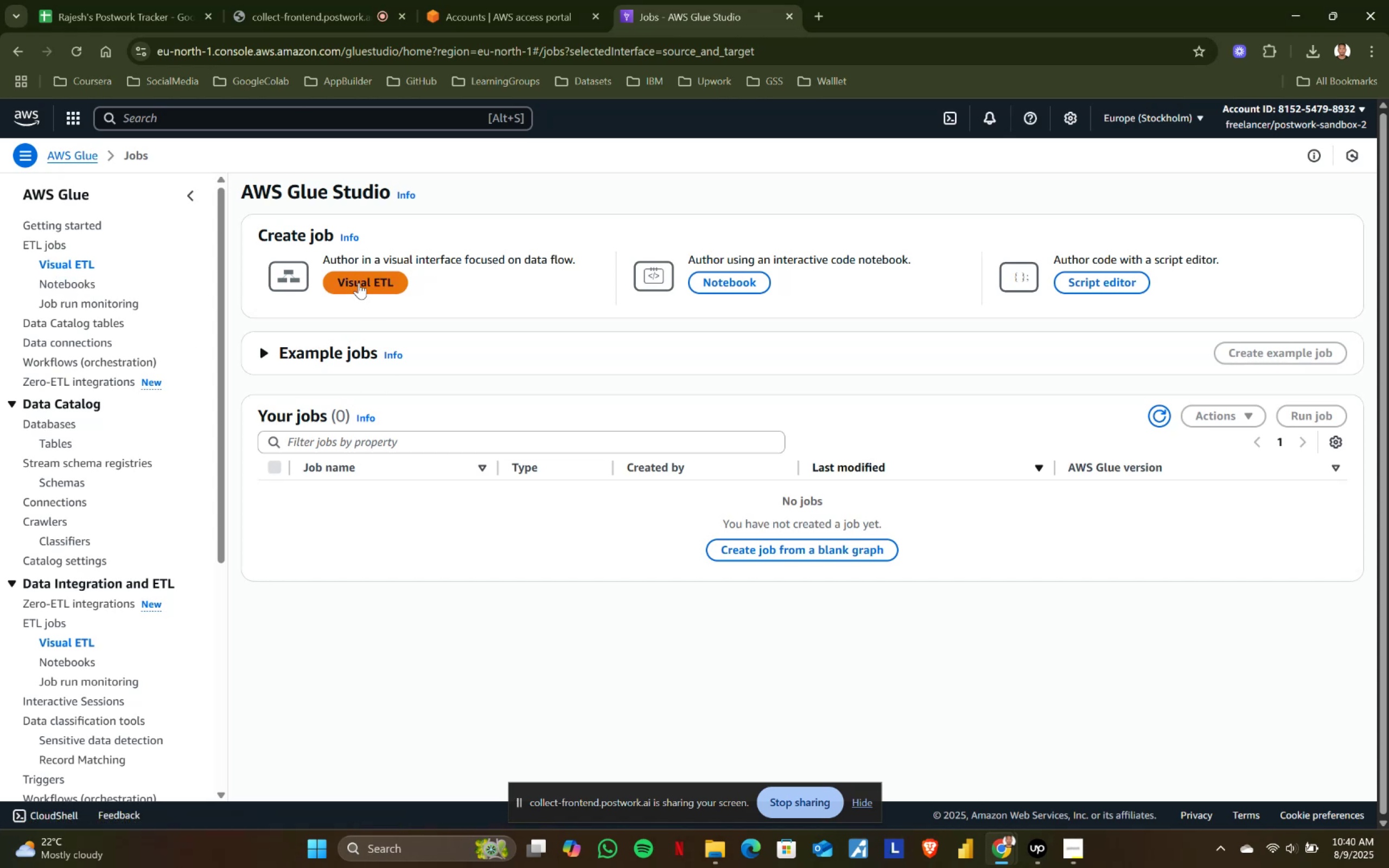 
left_click([798, 542])
 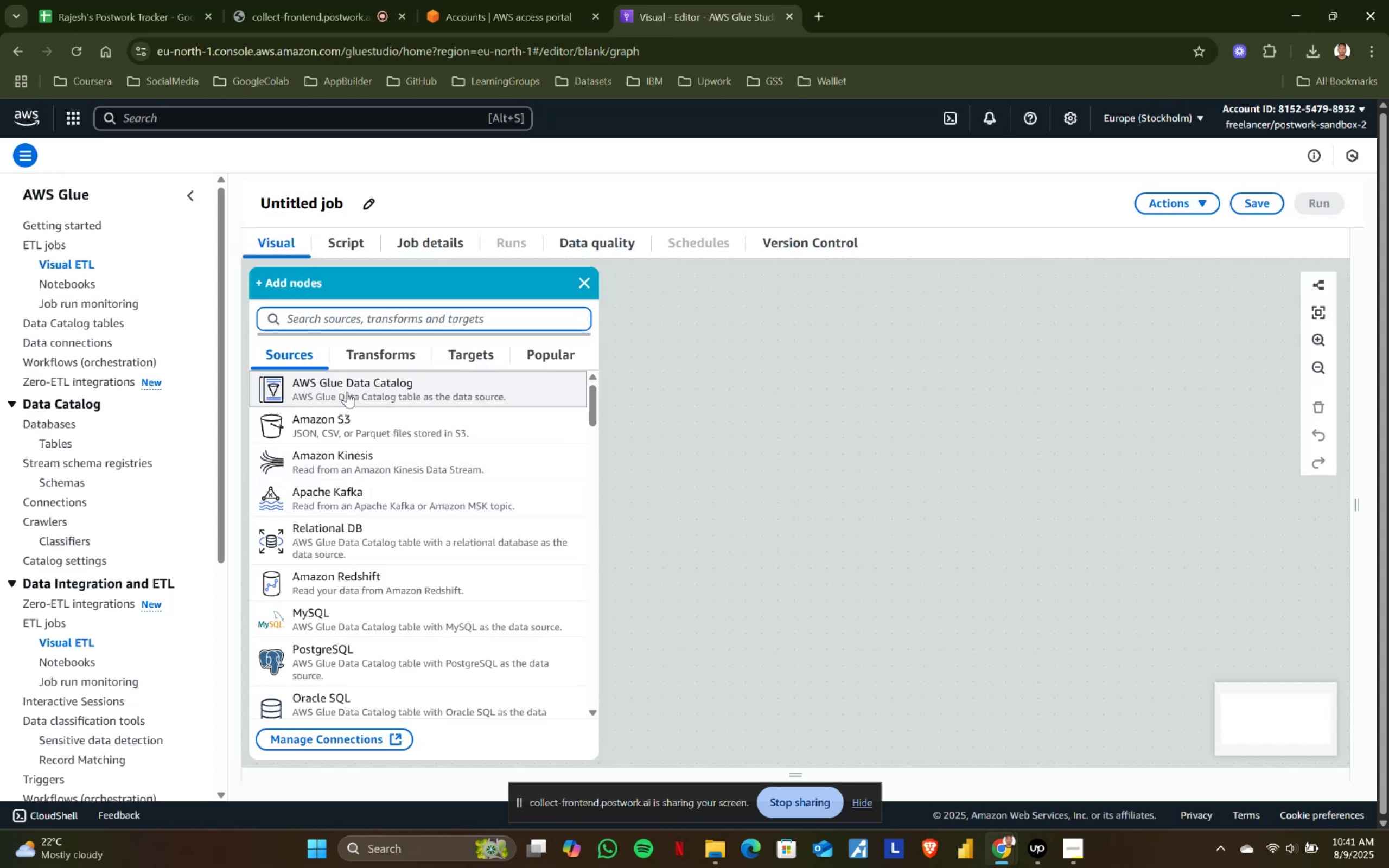 
left_click([300, 350])
 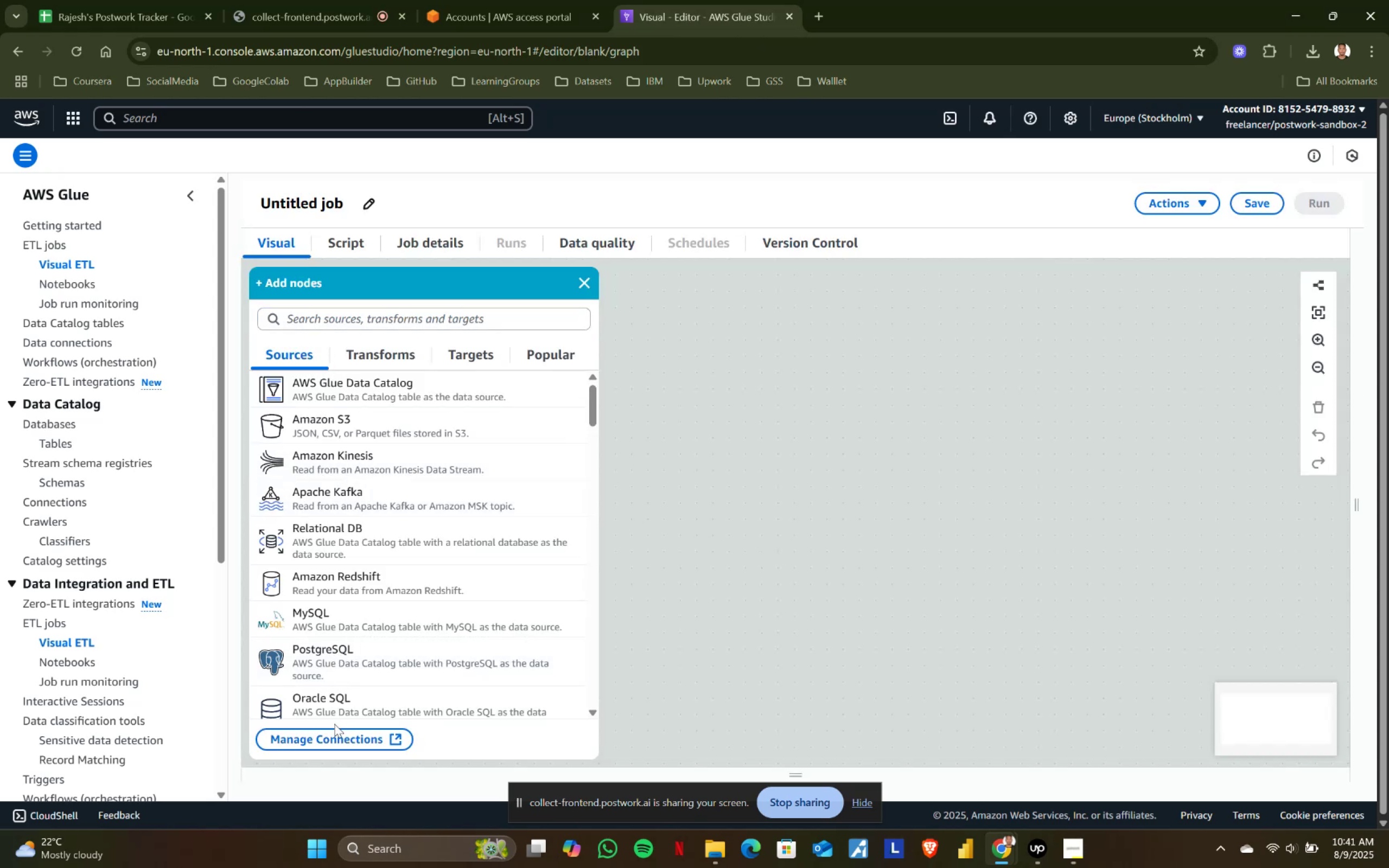 
left_click([337, 739])
 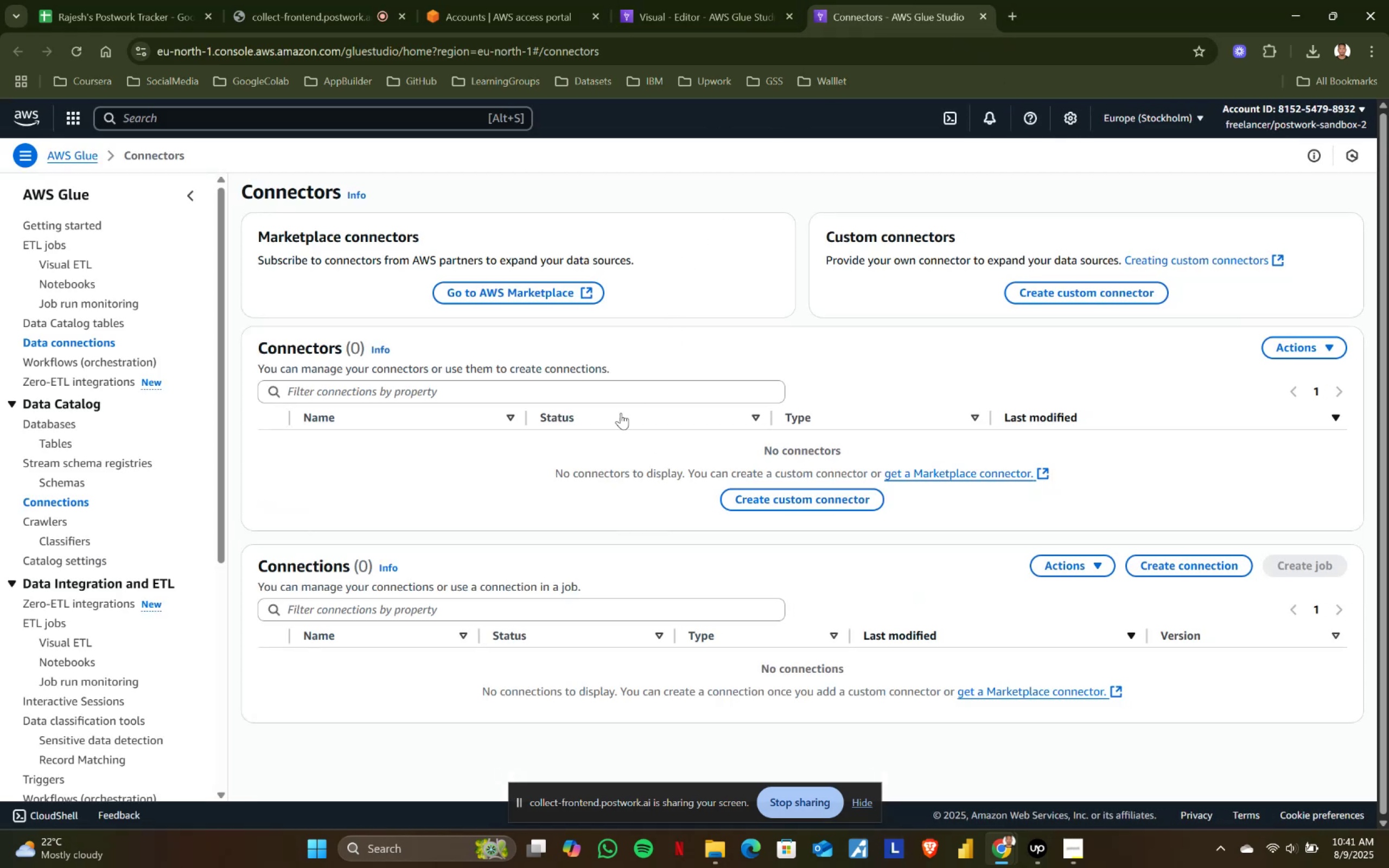 
wait(8.18)
 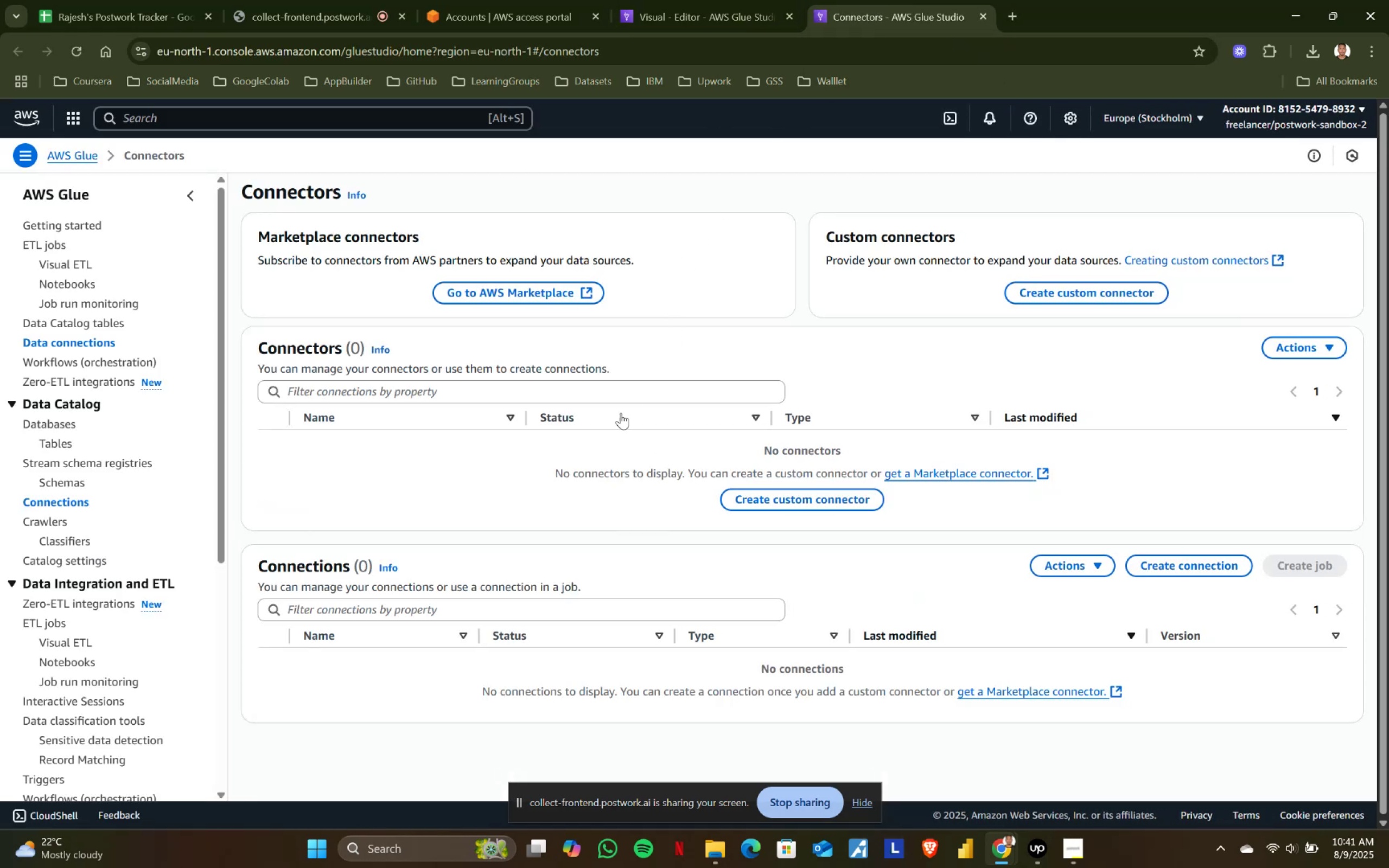 
left_click([1188, 569])
 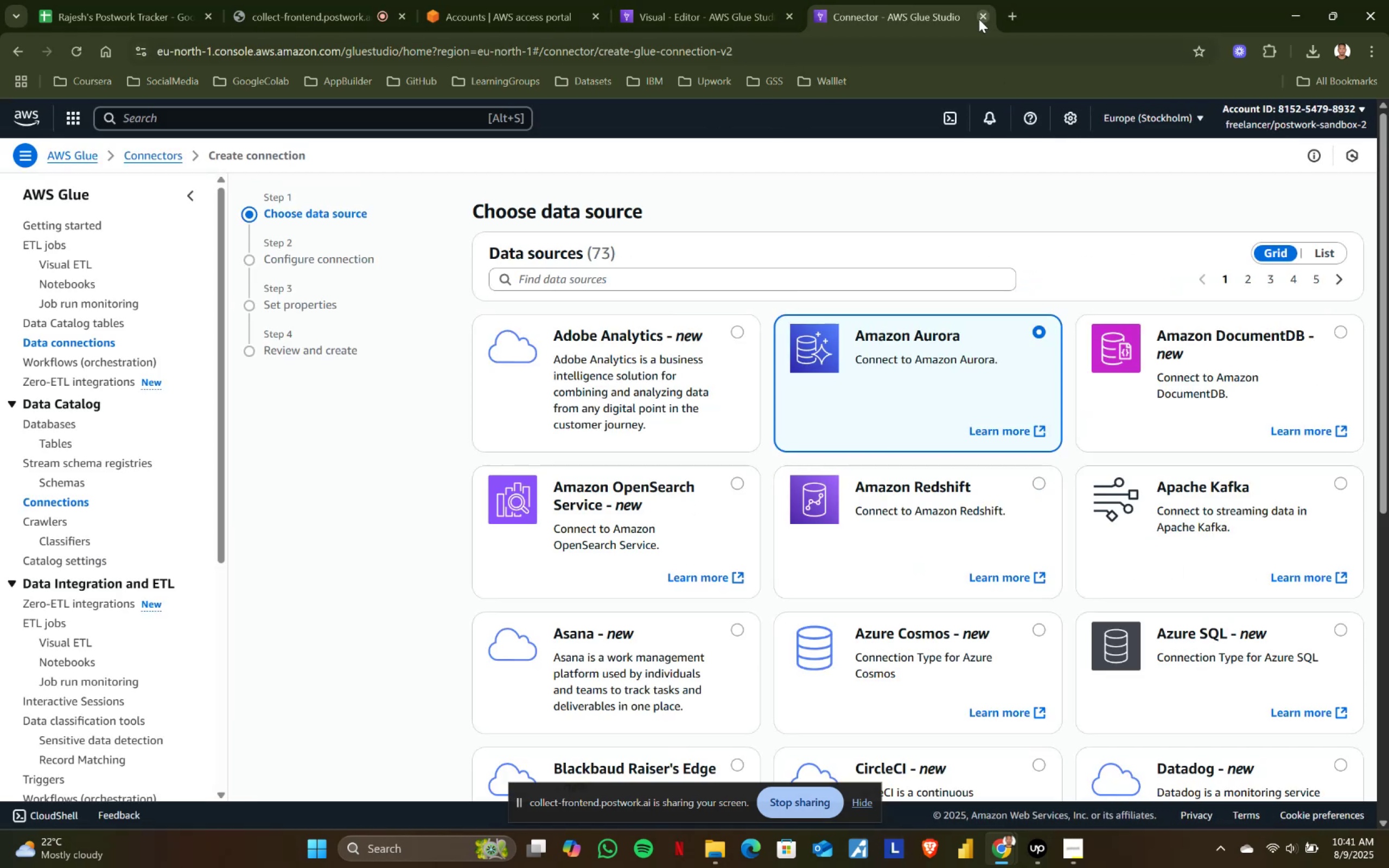 
left_click([980, 17])
 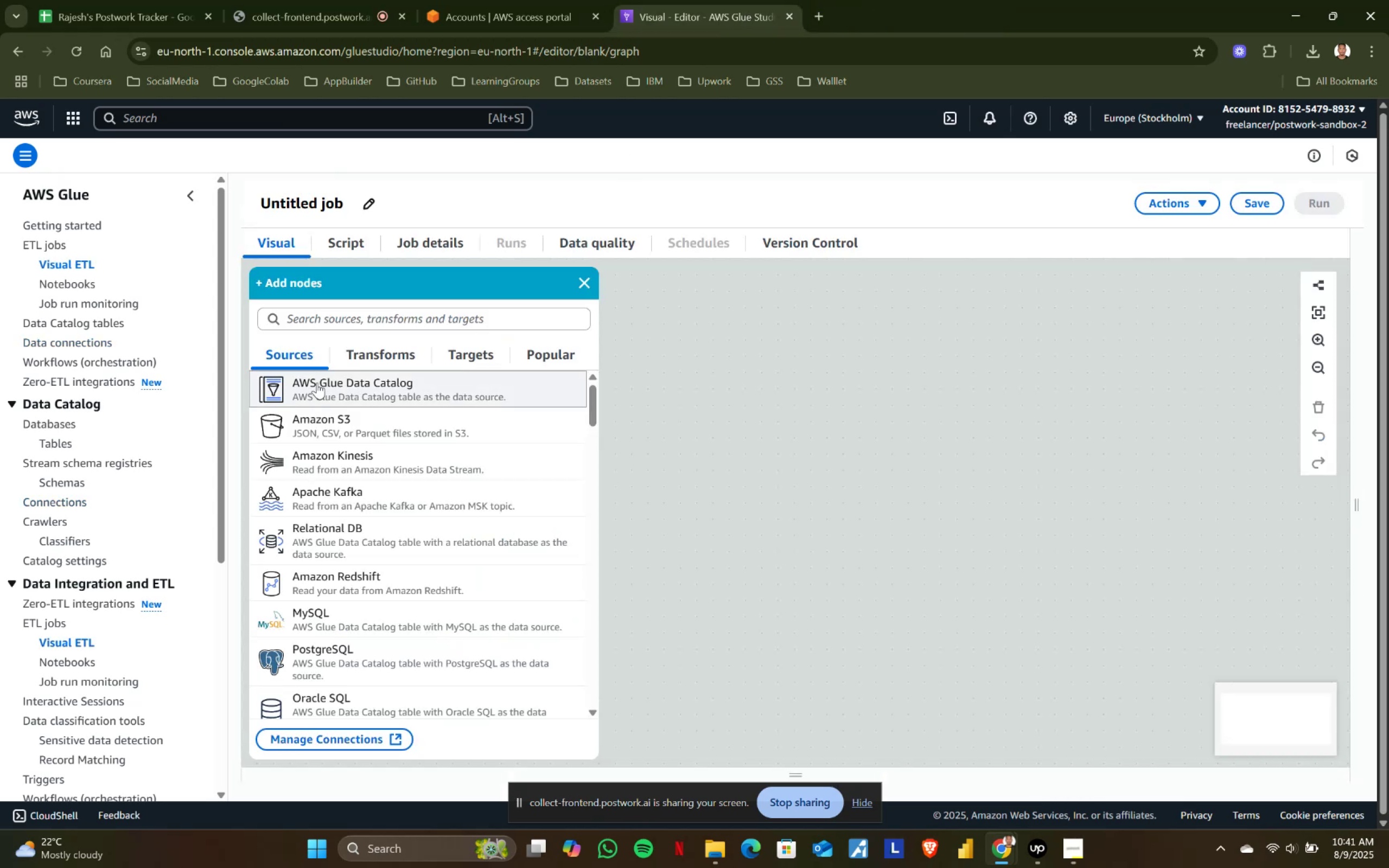 
scroll: coordinate [342, 568], scroll_direction: down, amount: 7.0
 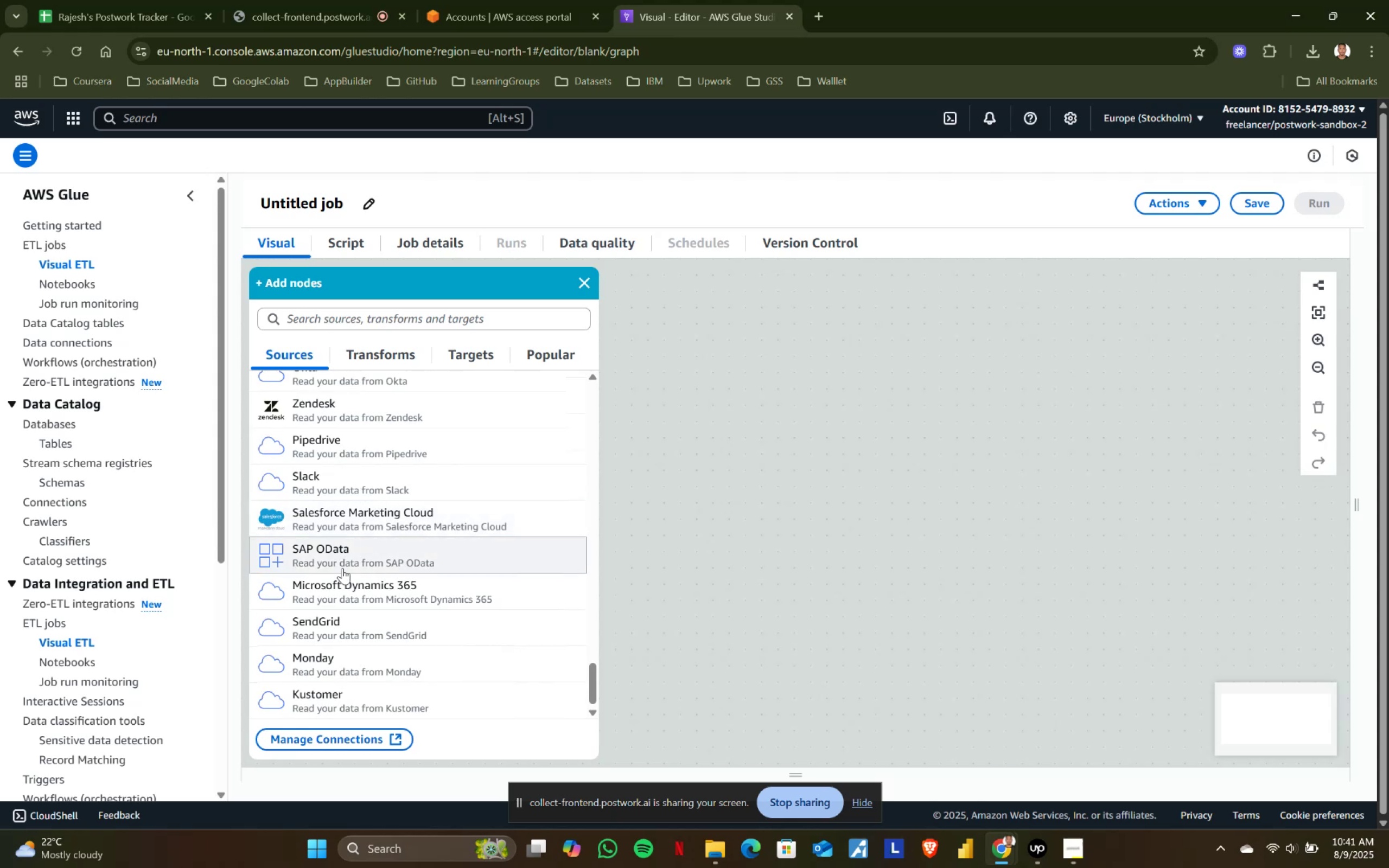 
scroll: coordinate [342, 568], scroll_direction: up, amount: 3.0
 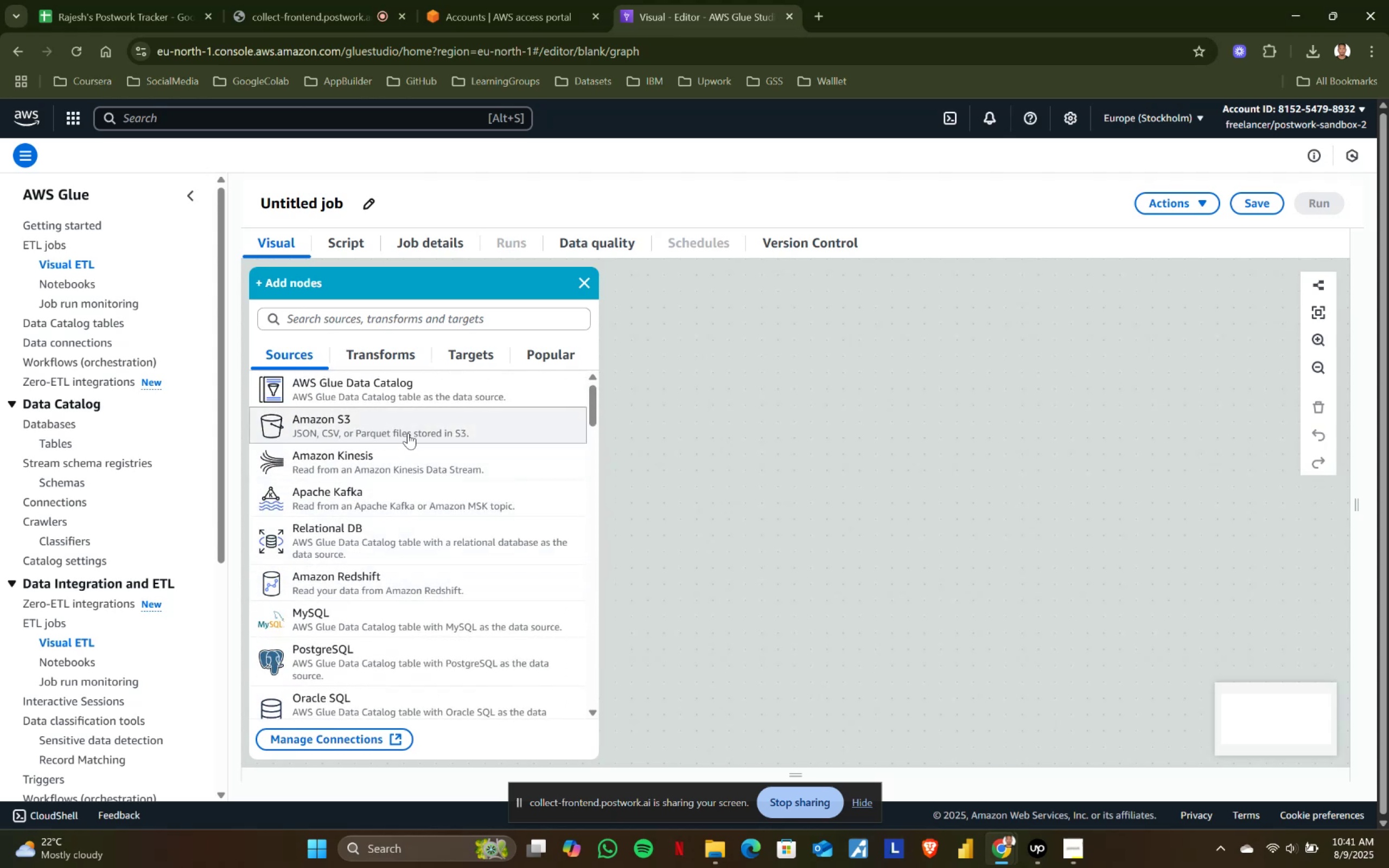 
left_click([407, 426])
 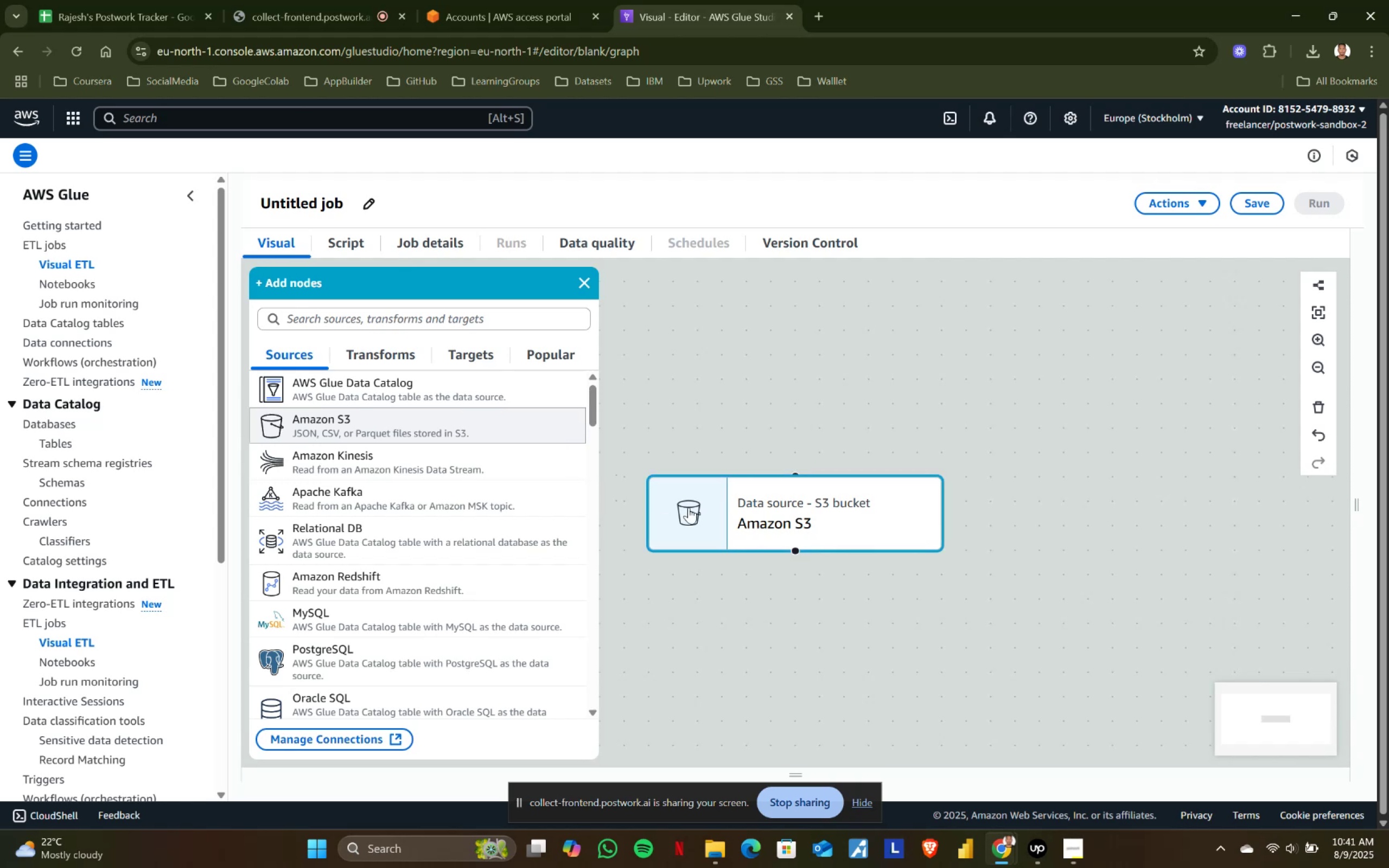 
left_click([756, 514])
 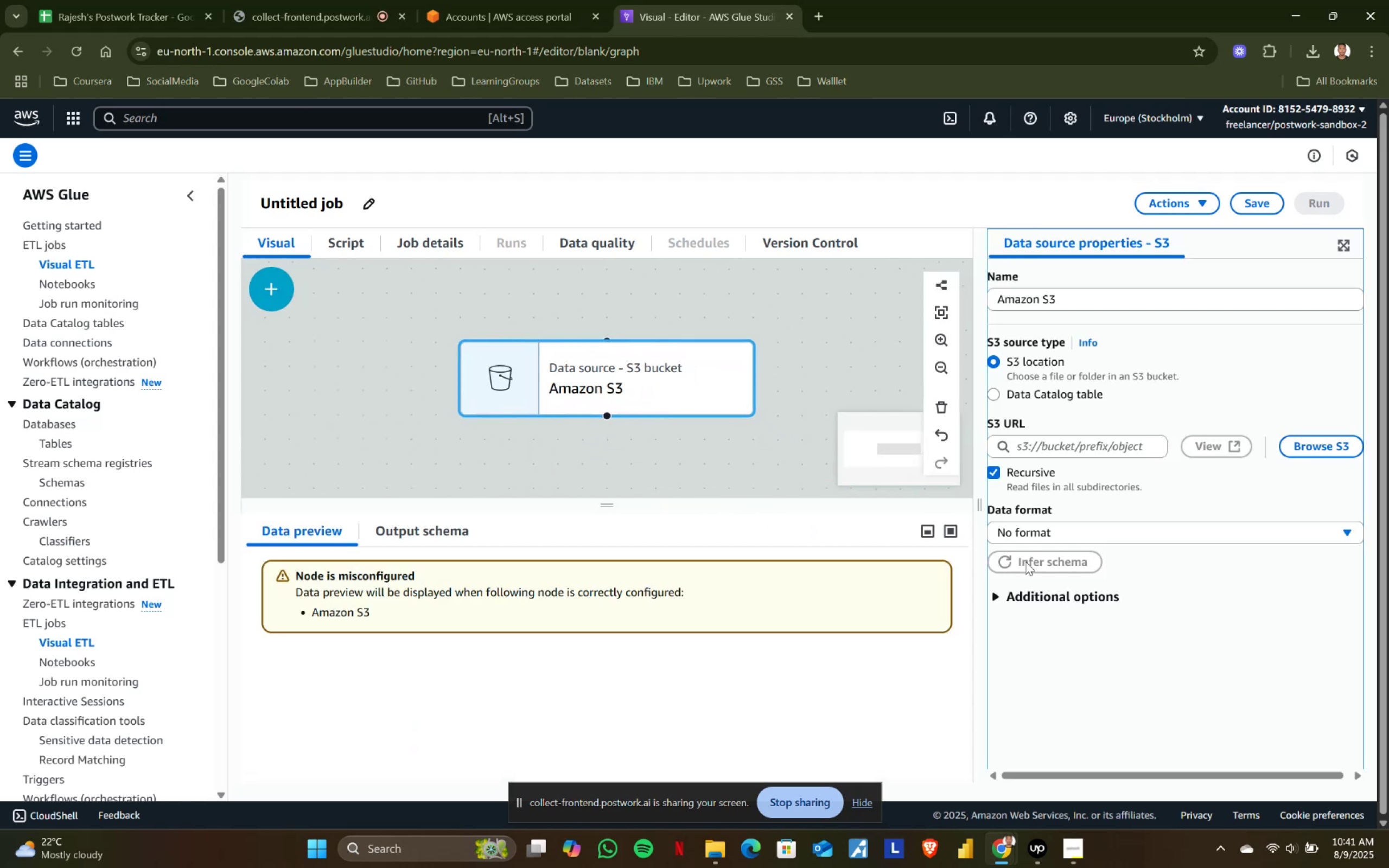 
left_click([1066, 593])
 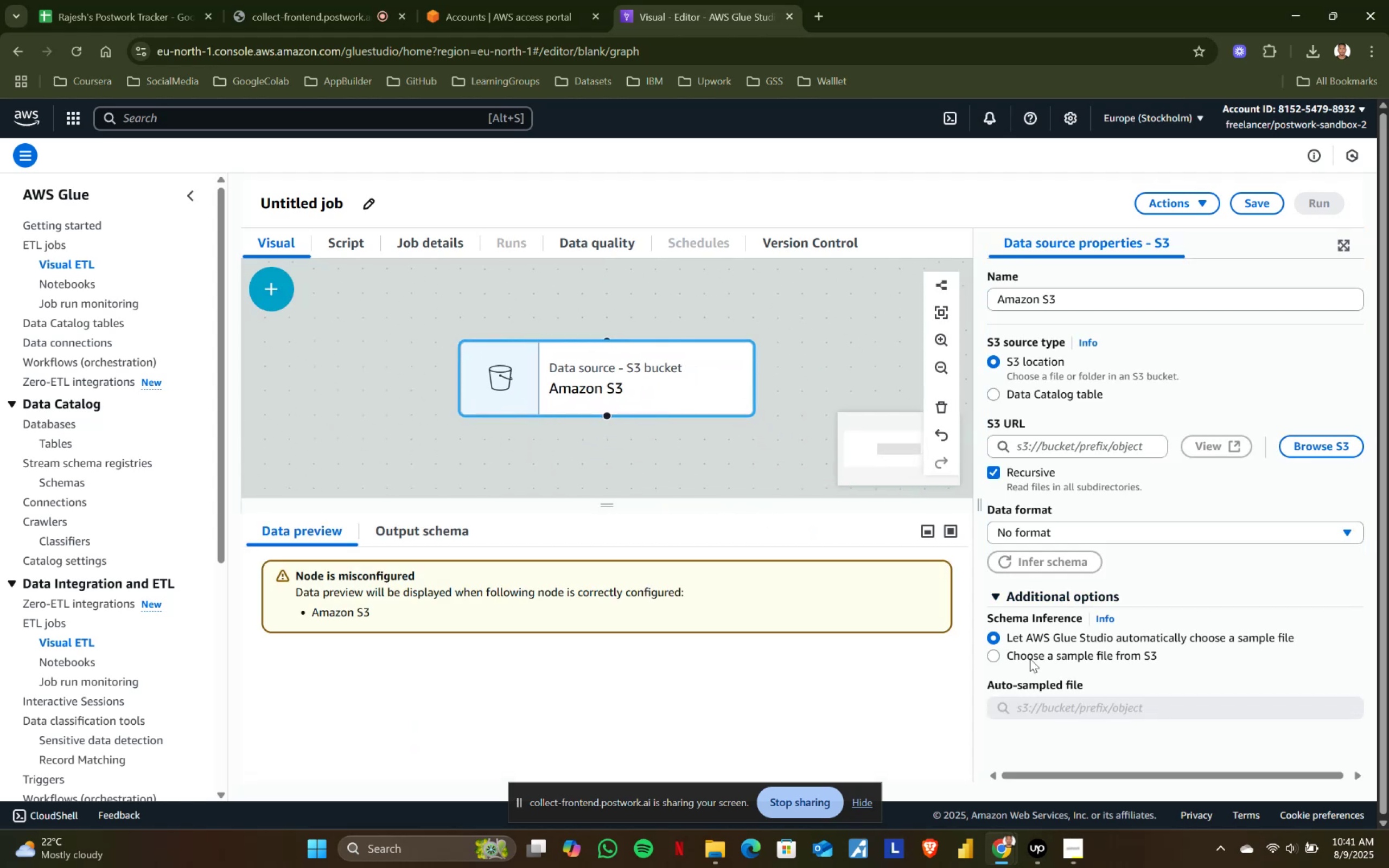 
left_click([1029, 659])
 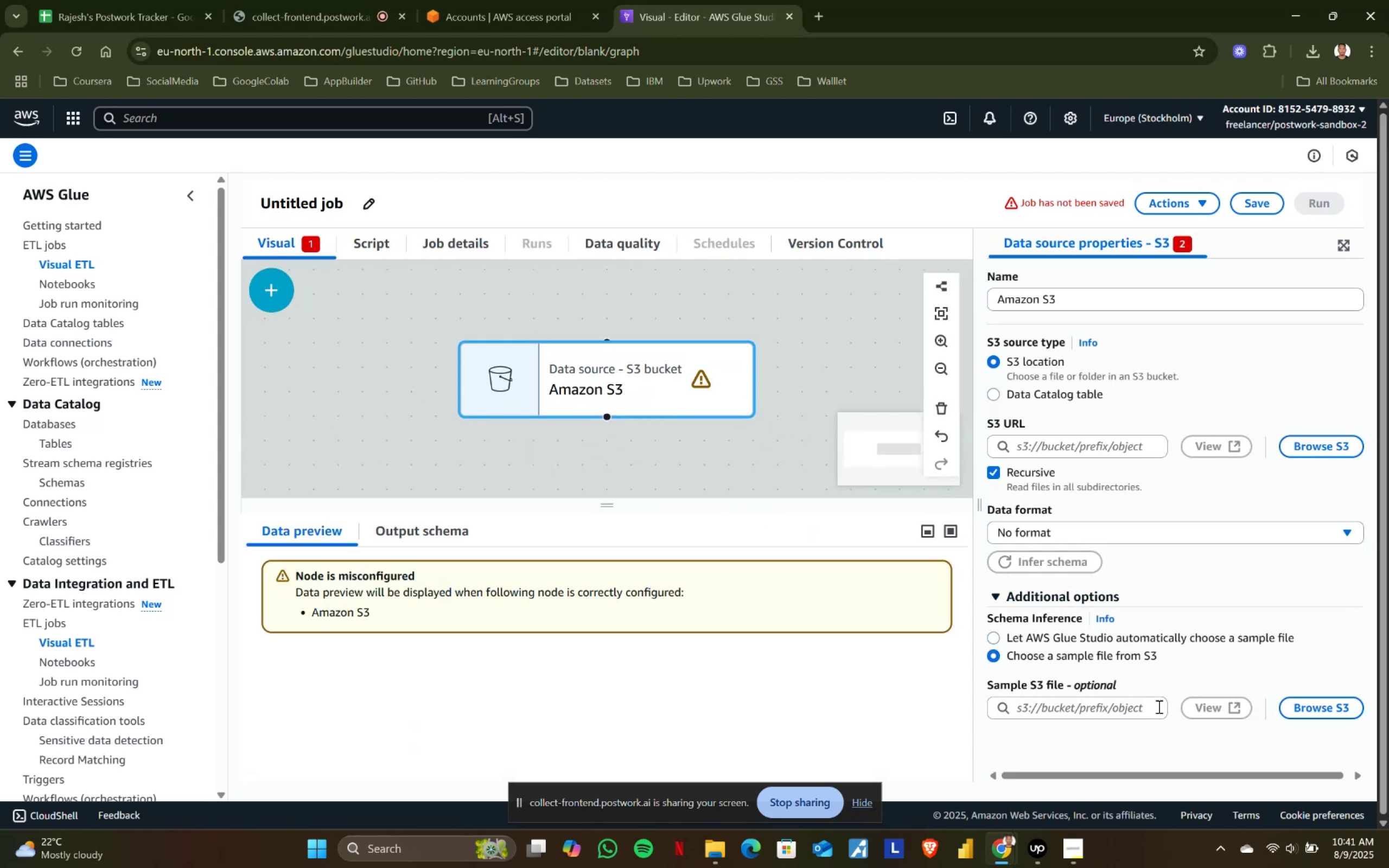 
left_click([1096, 702])
 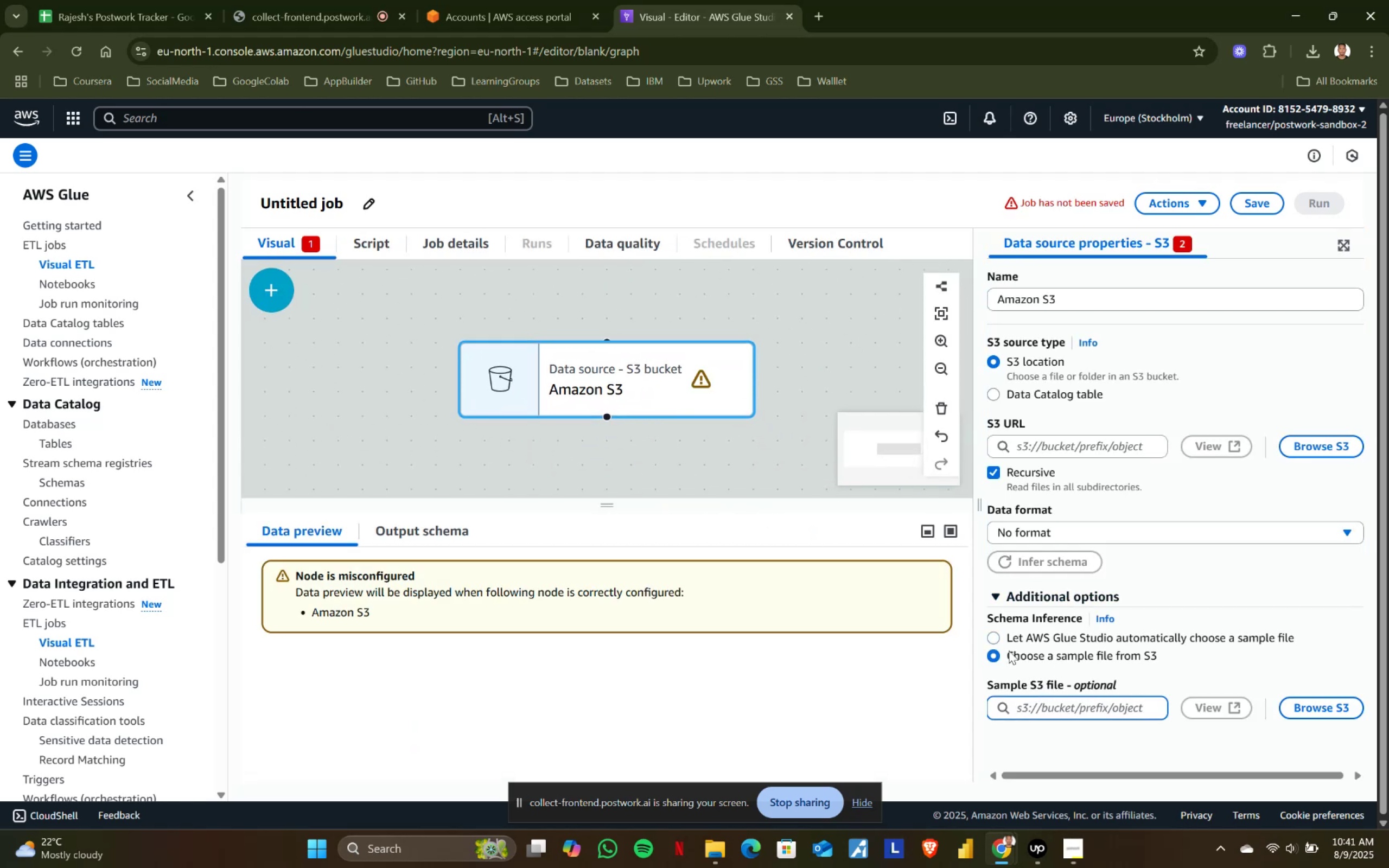 
left_click([1004, 630])
 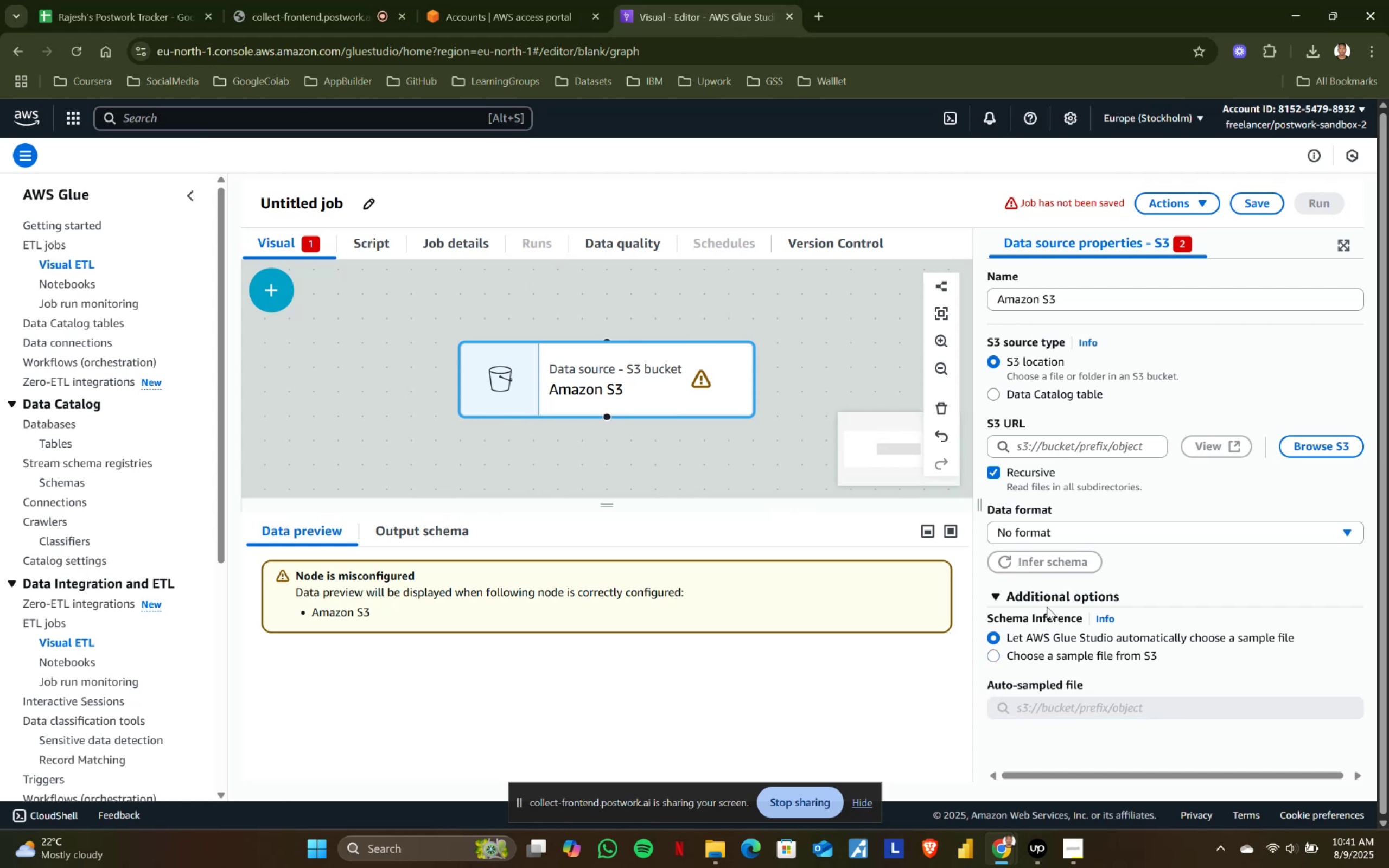 
scroll: coordinate [1063, 543], scroll_direction: up, amount: 2.0
 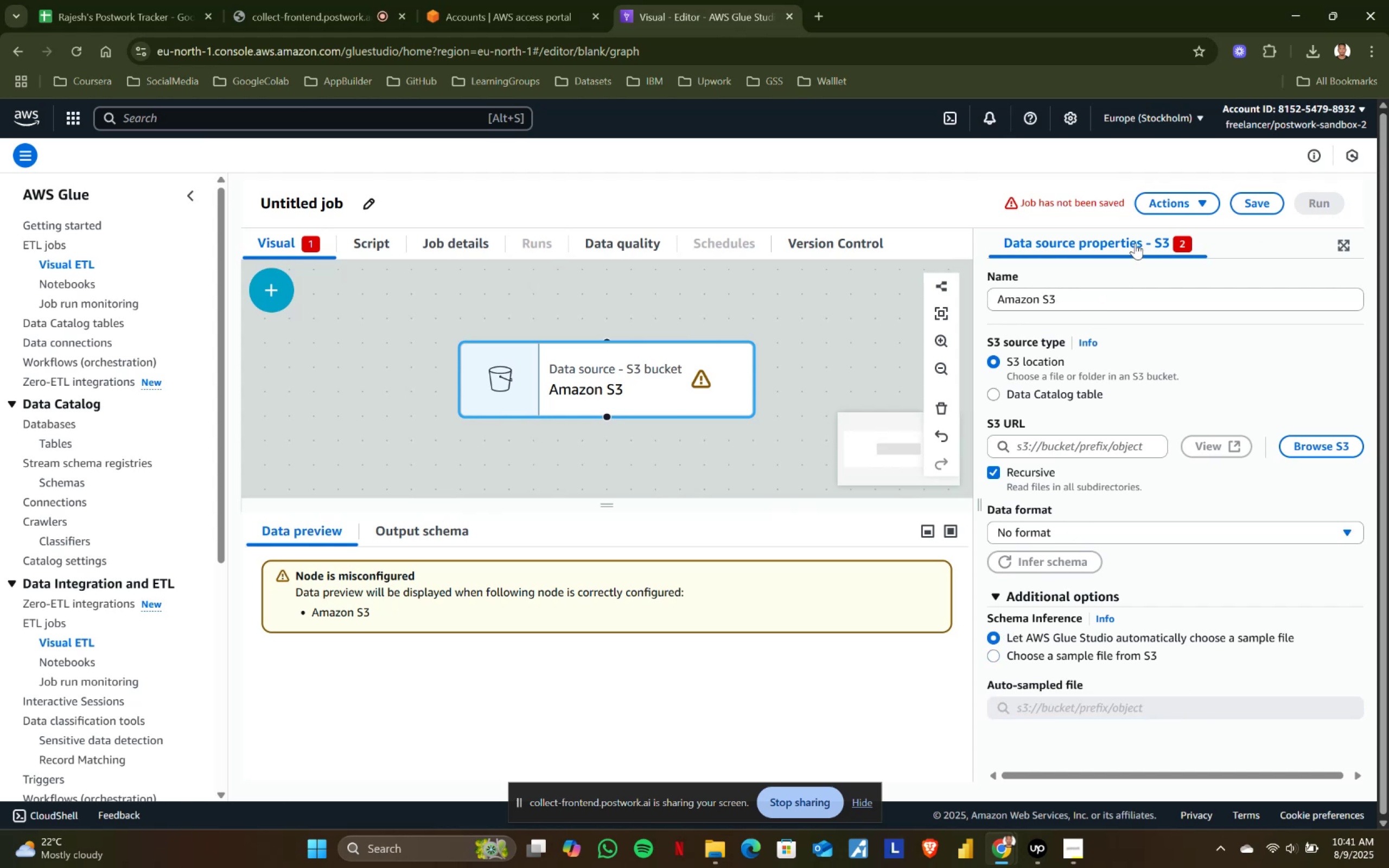 
left_click([1135, 243])
 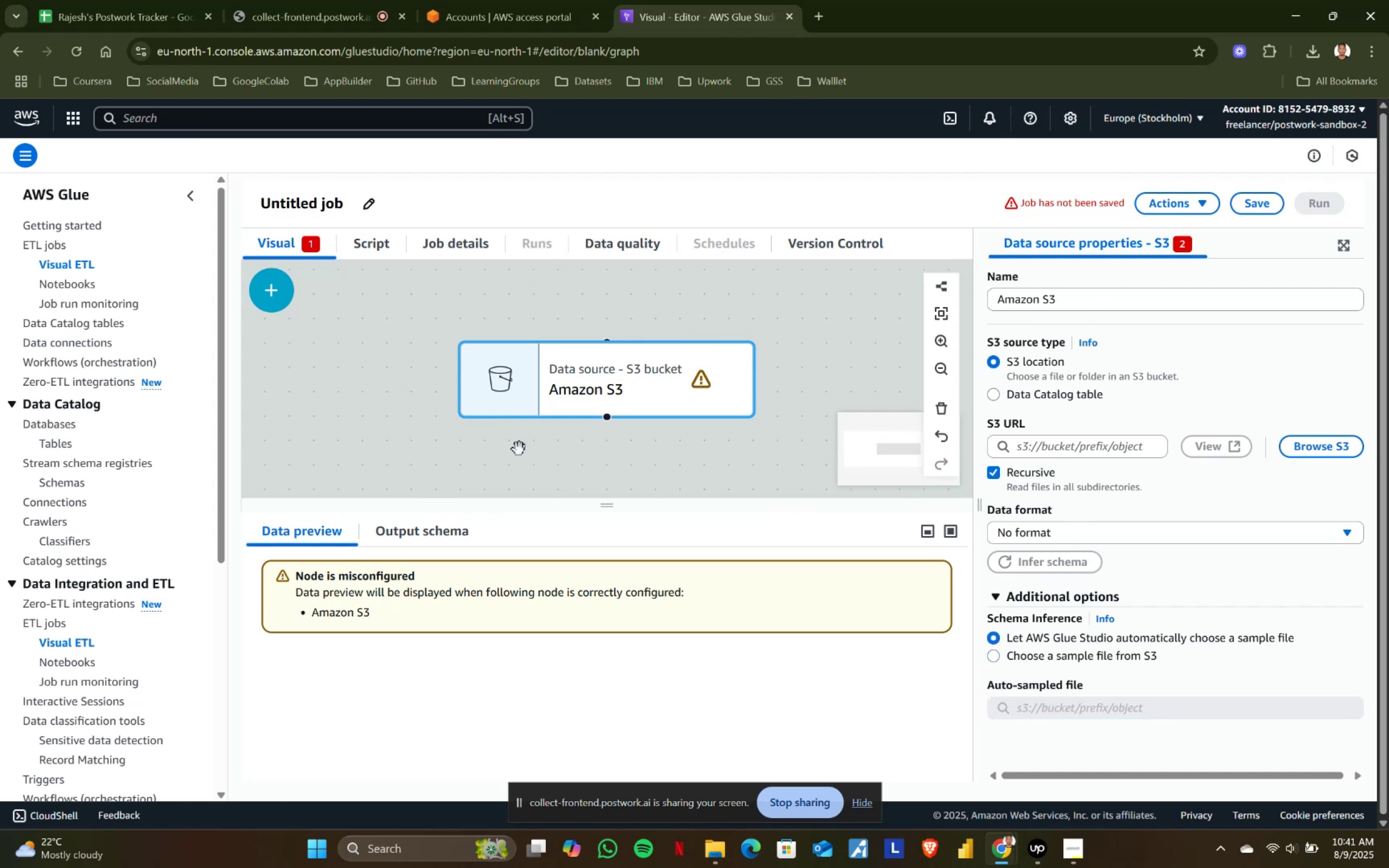 
right_click([572, 387])
 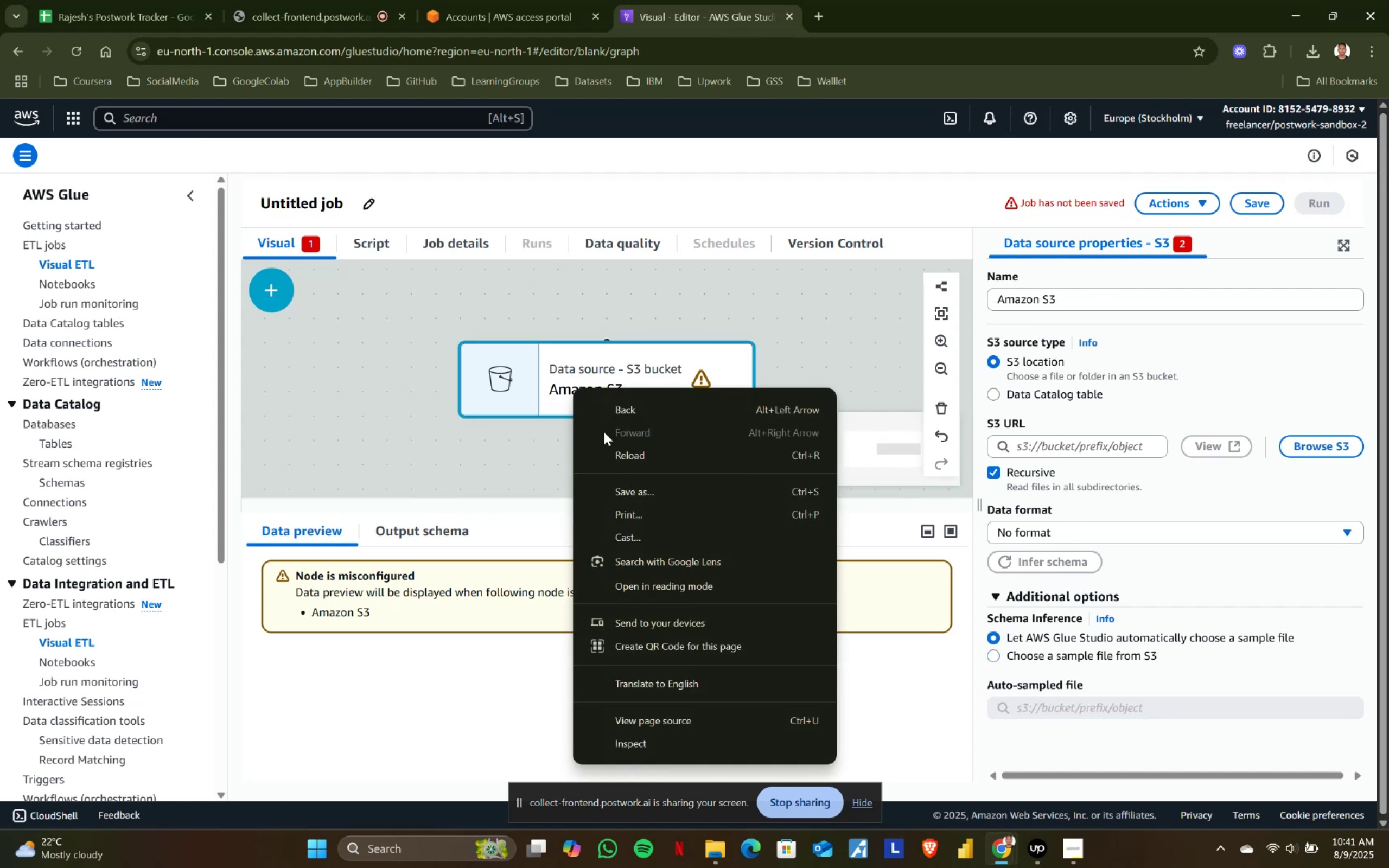 
left_click([541, 385])
 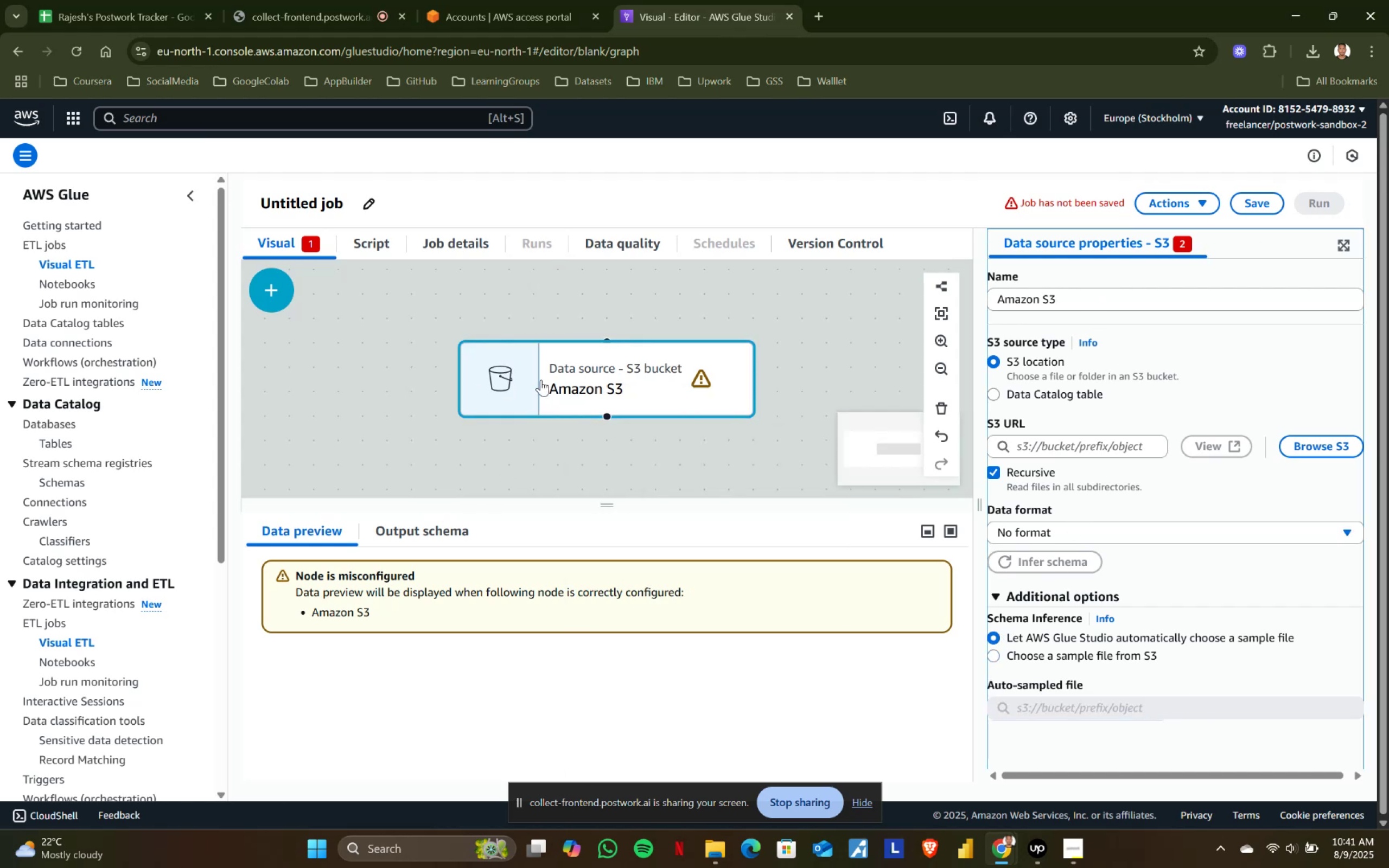 
key(Delete)
 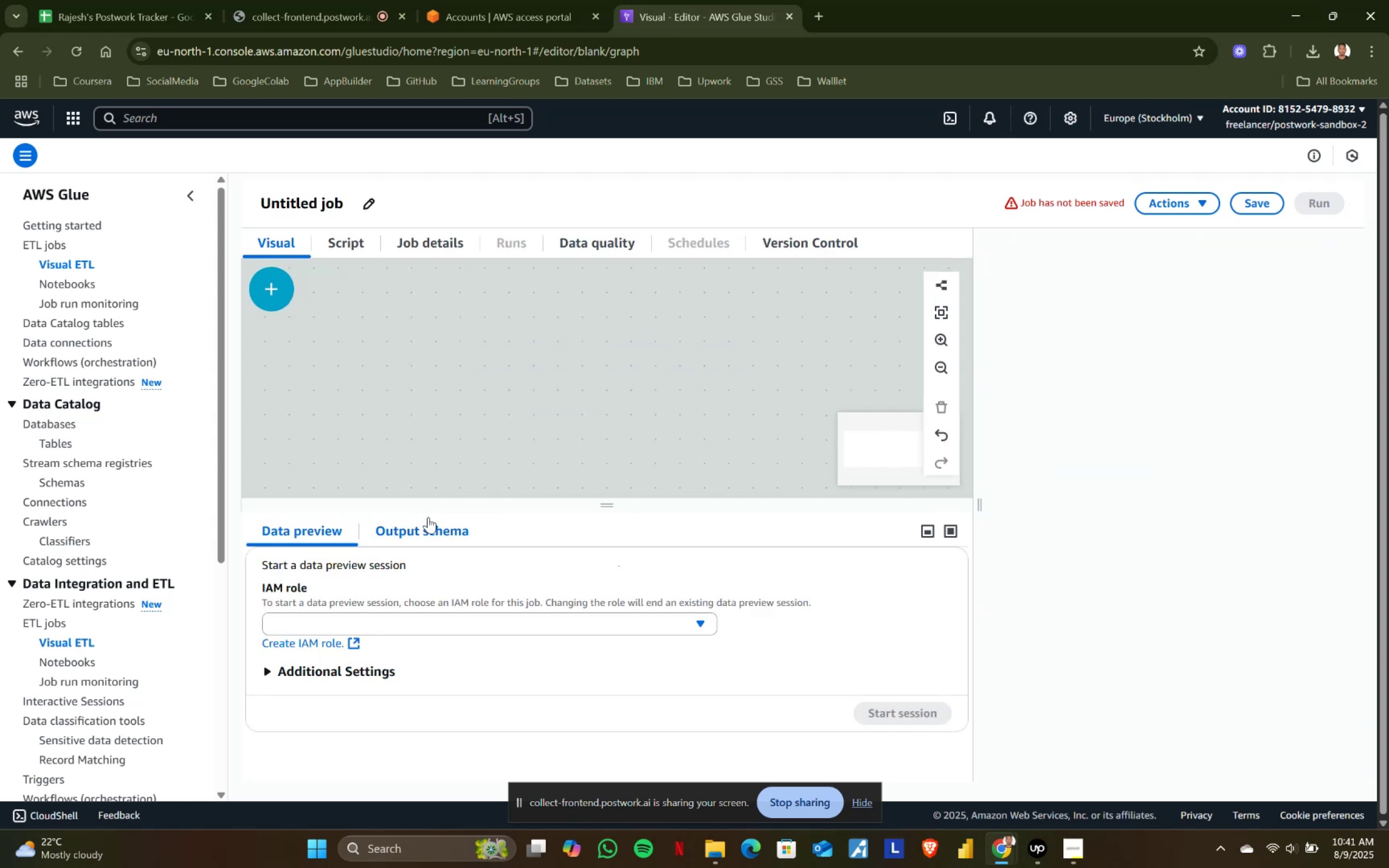 
wait(5.53)
 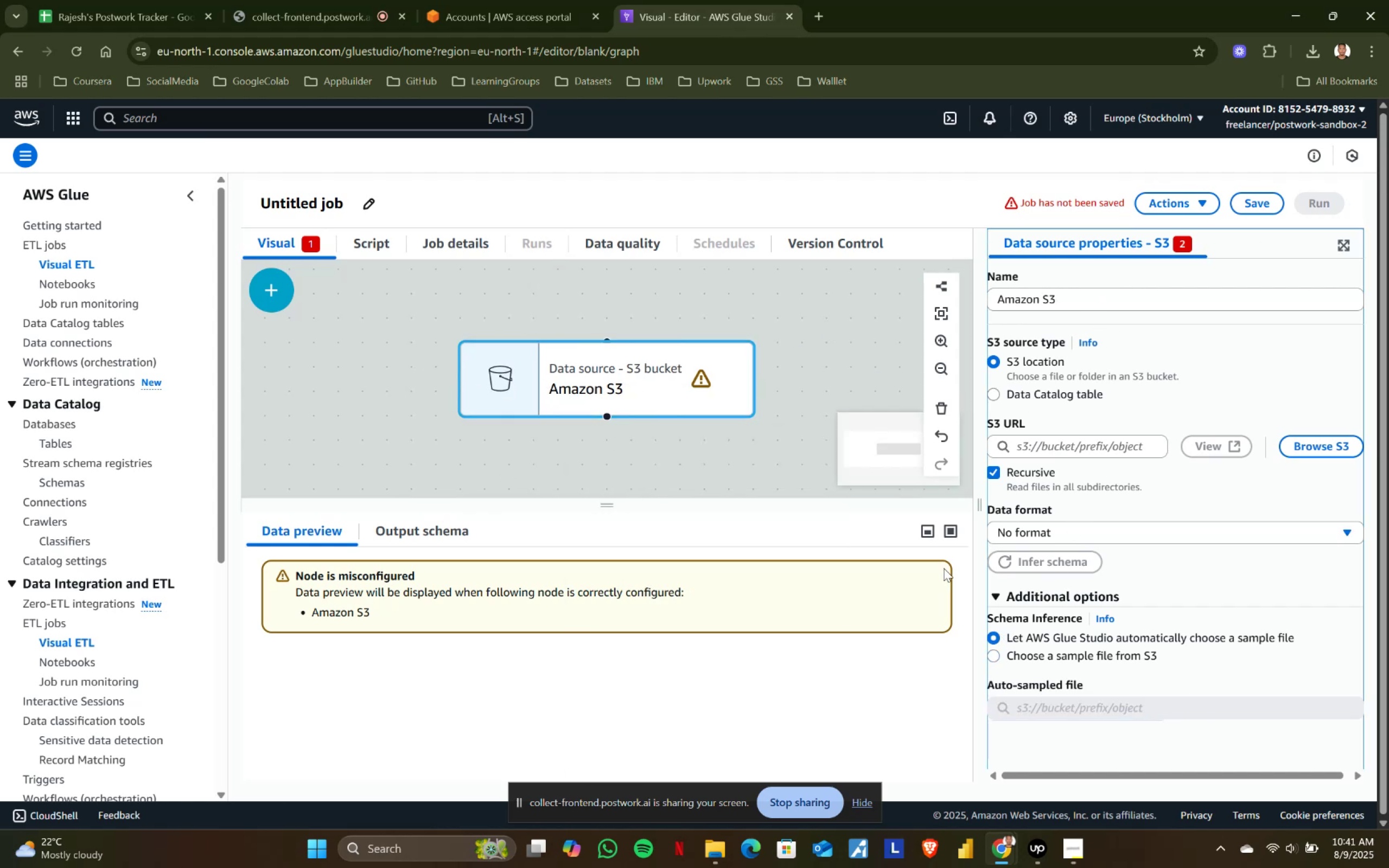 
left_click([266, 300])
 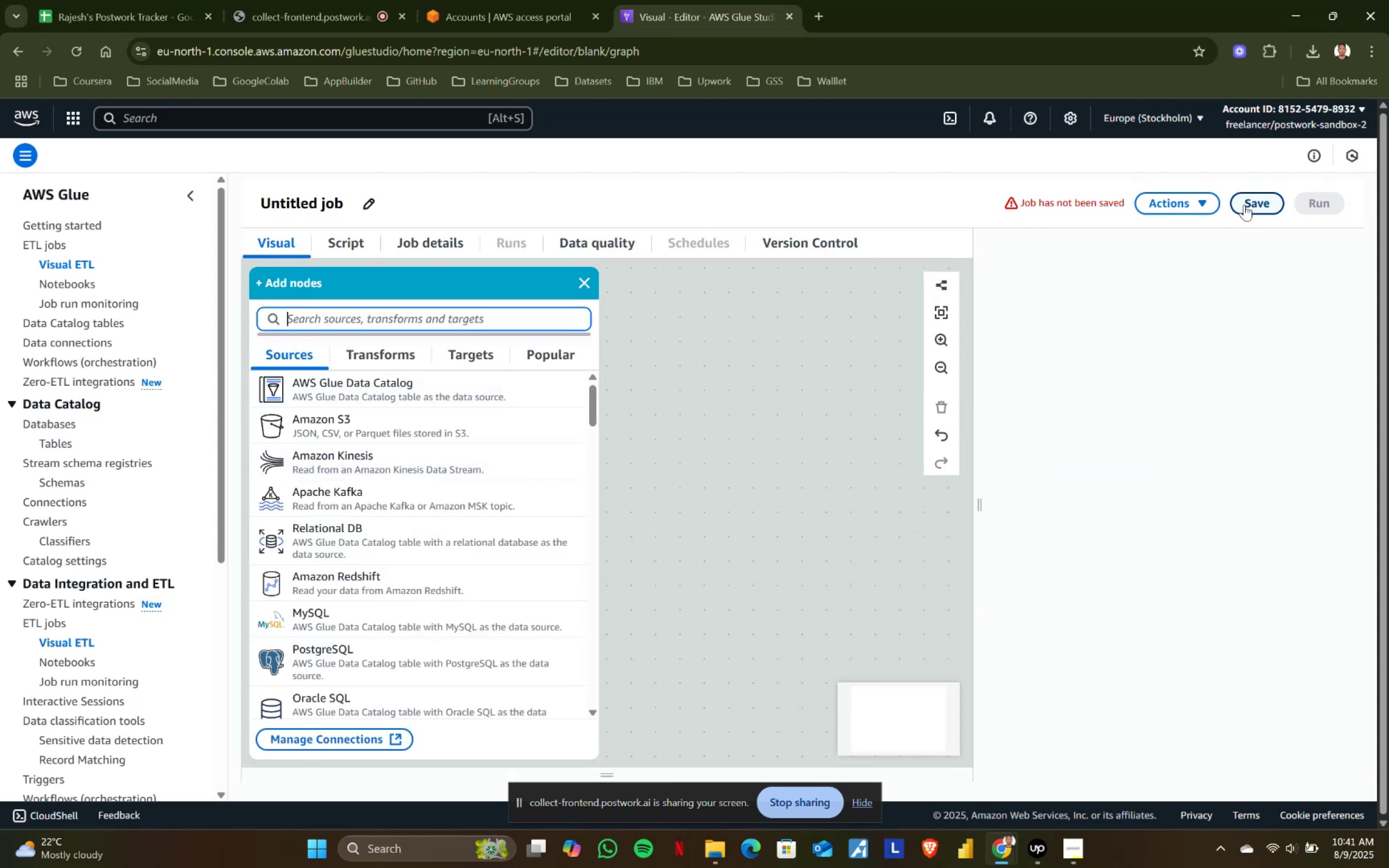 
left_click([1178, 198])
 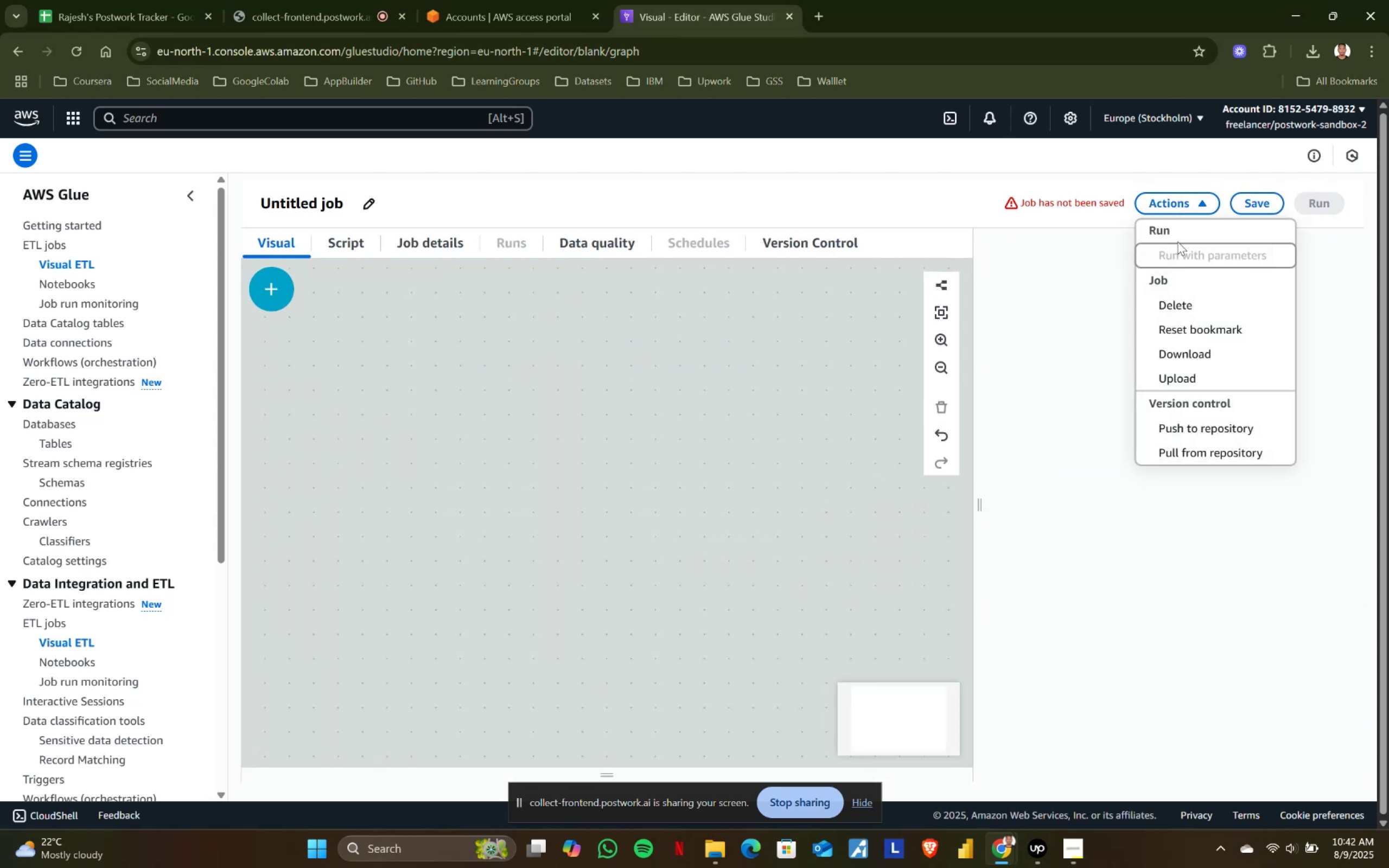 
left_click([1175, 307])
 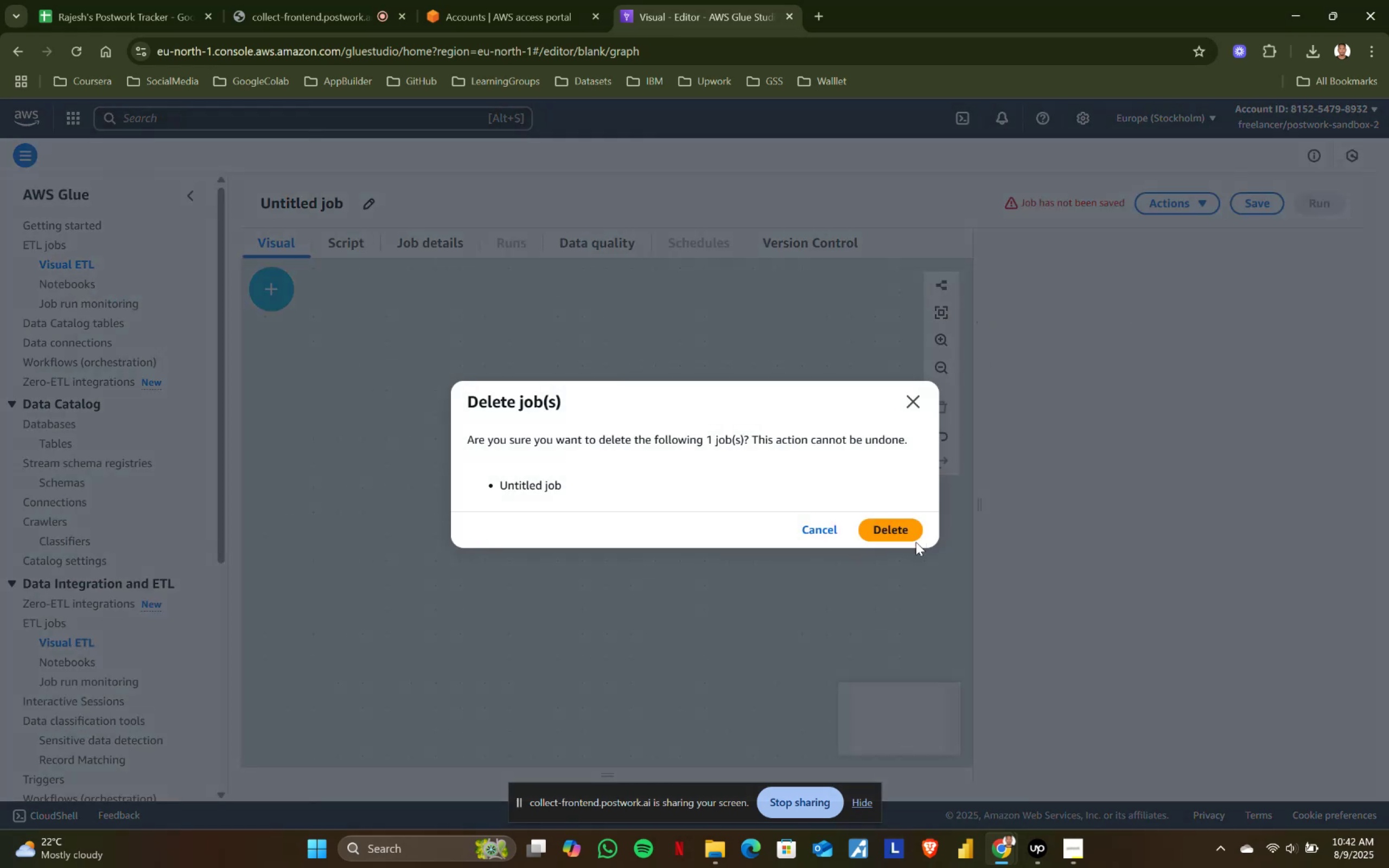 
left_click([901, 536])
 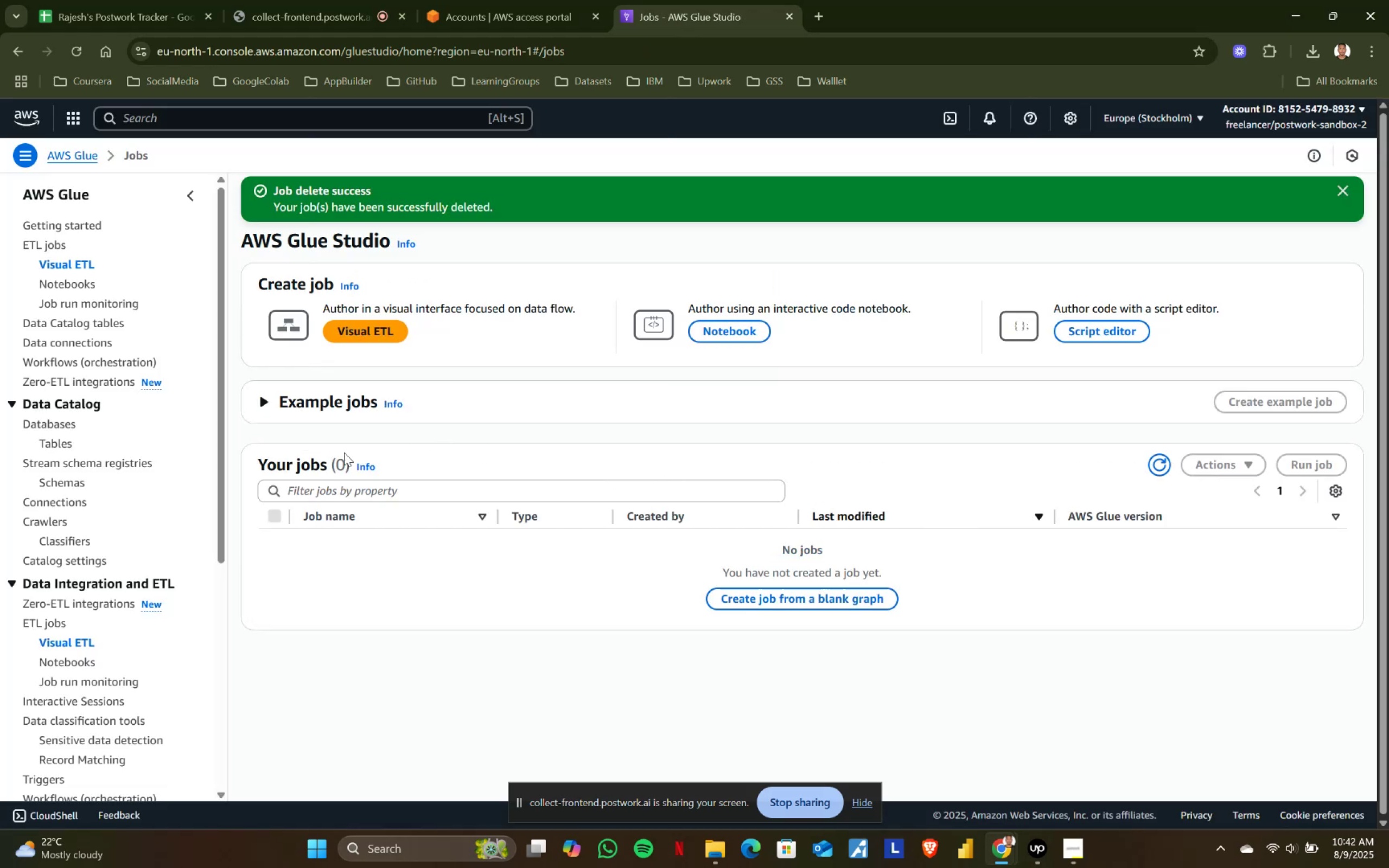 
left_click([306, 398])
 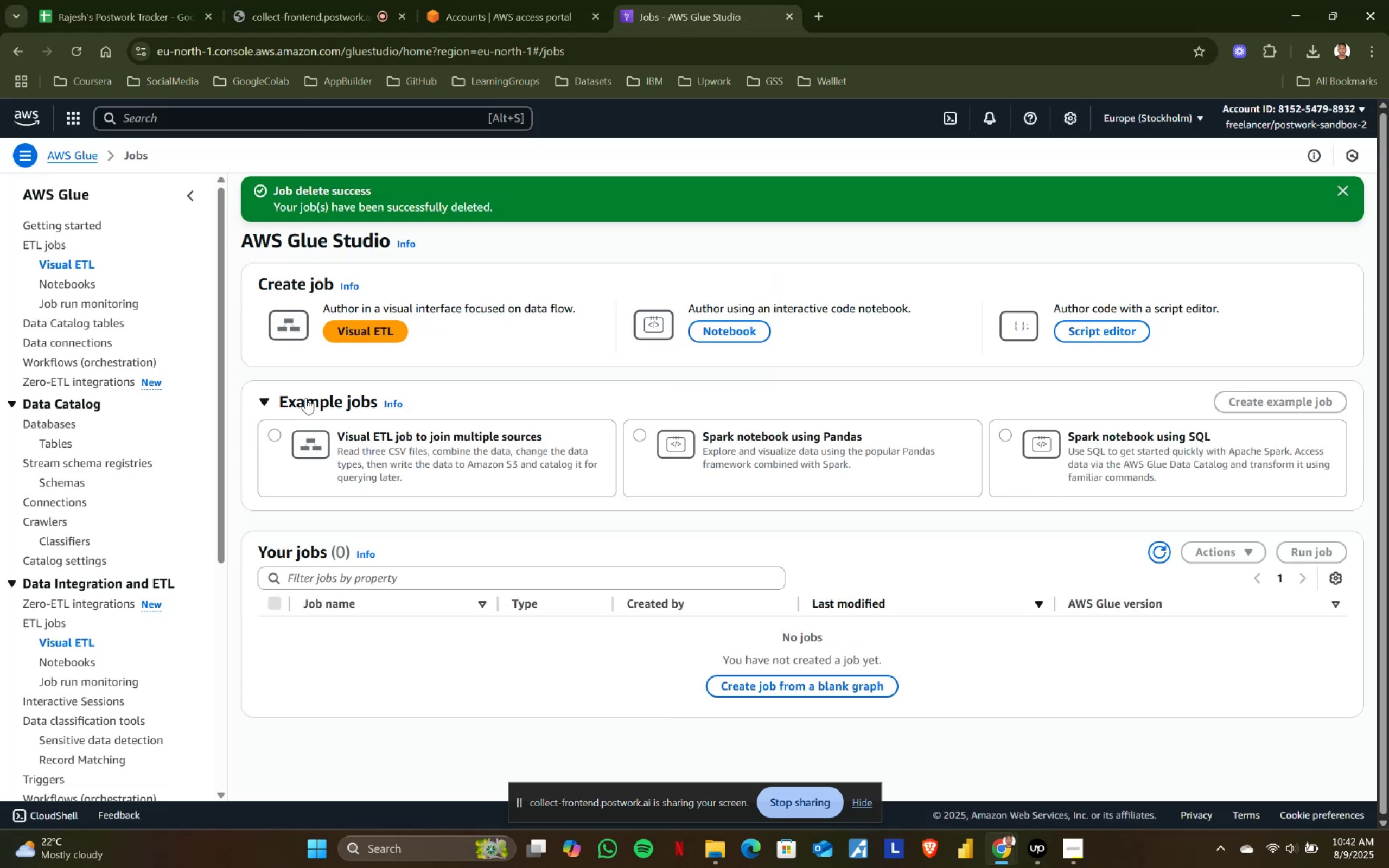 
left_click([263, 428])
 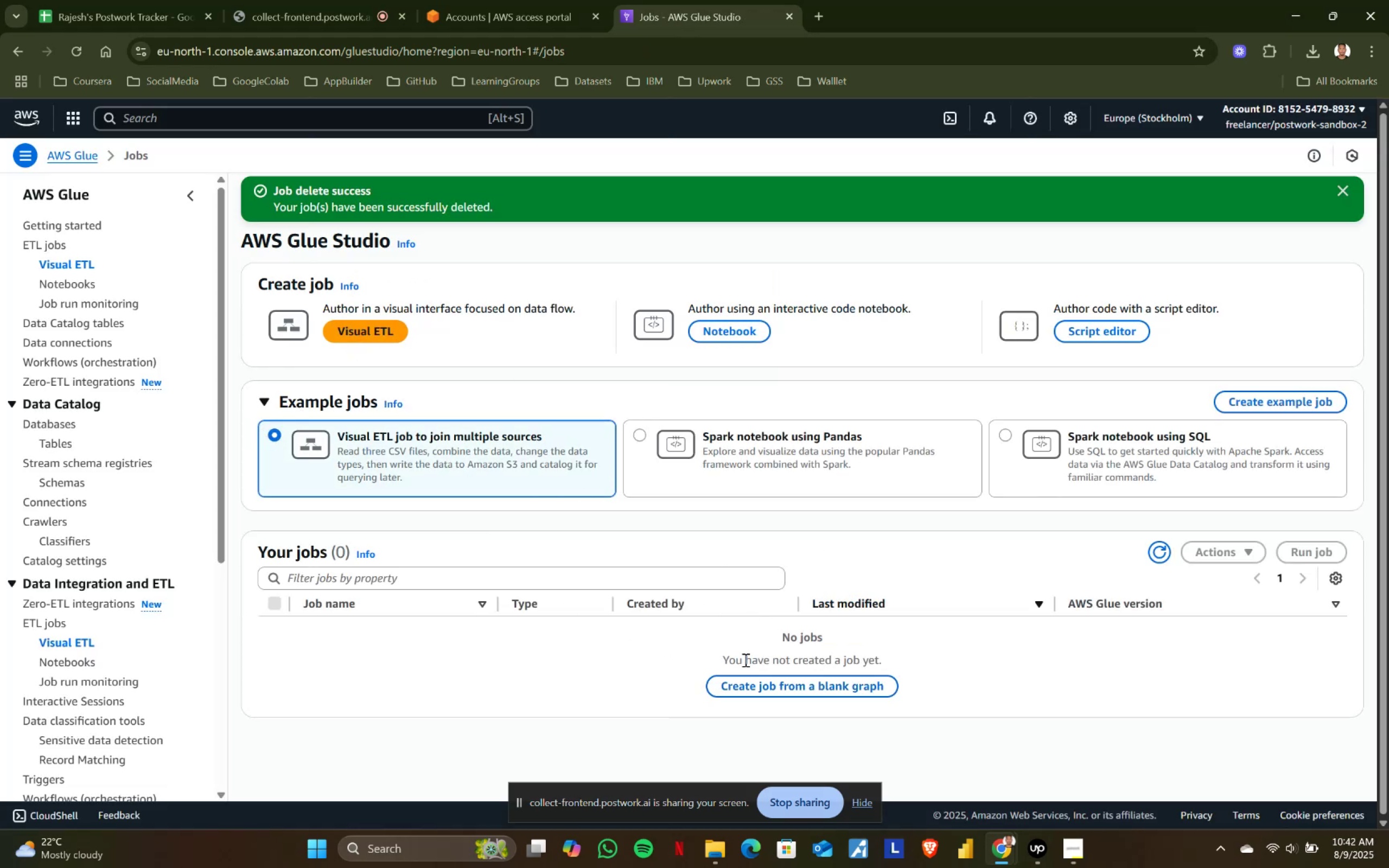 
left_click([760, 682])
 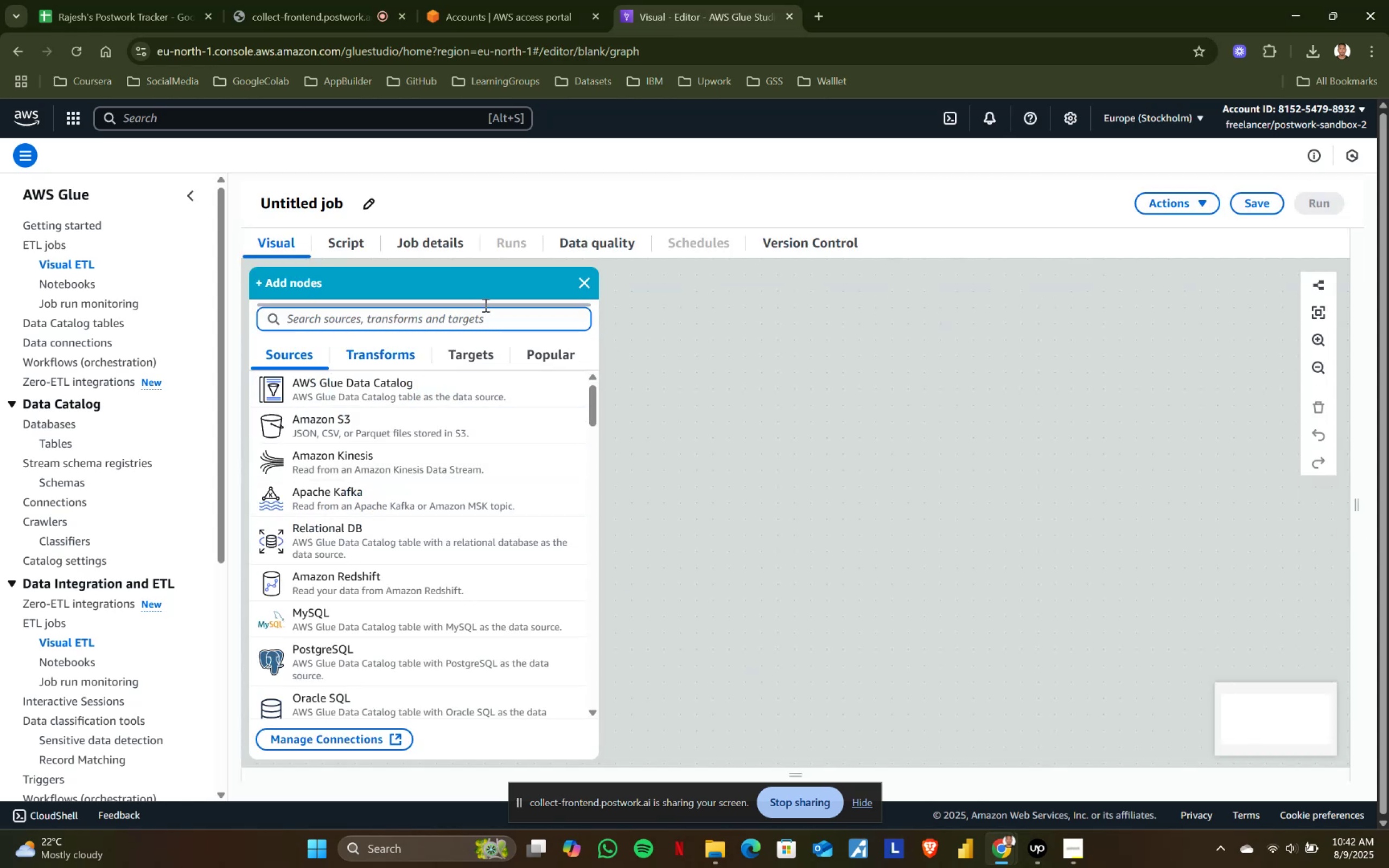 
left_click([581, 276])
 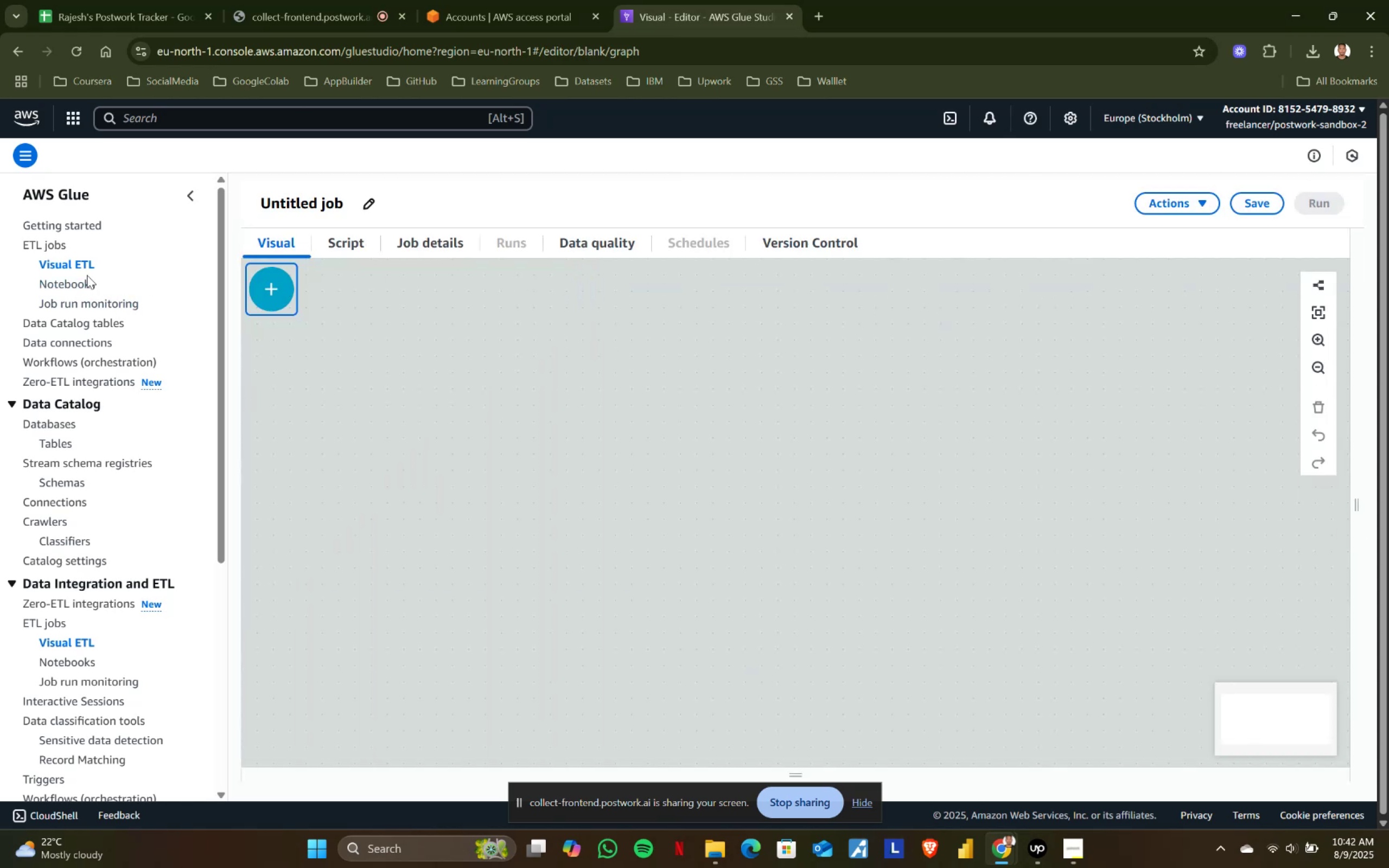 
left_click([82, 262])
 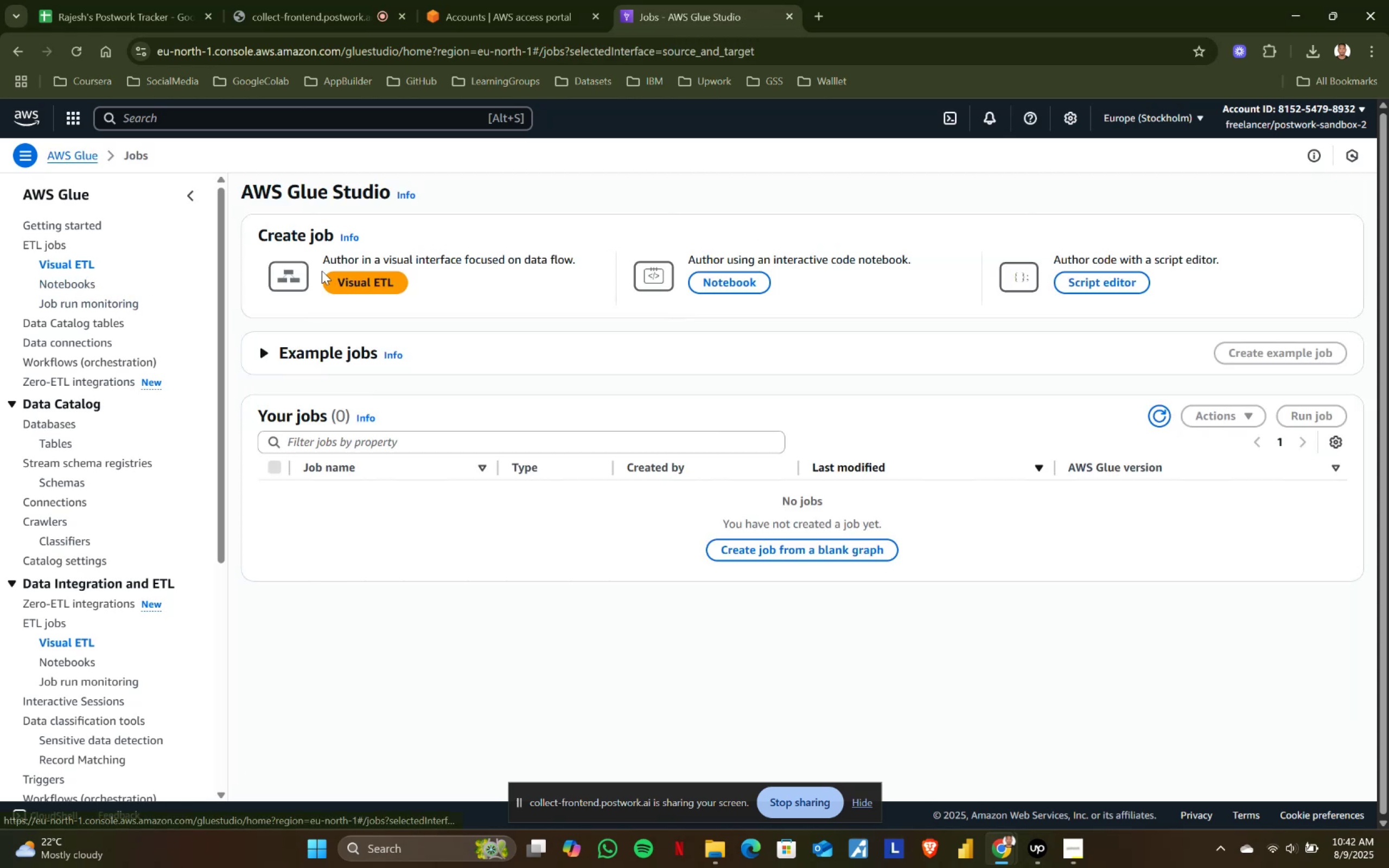 
left_click([360, 287])
 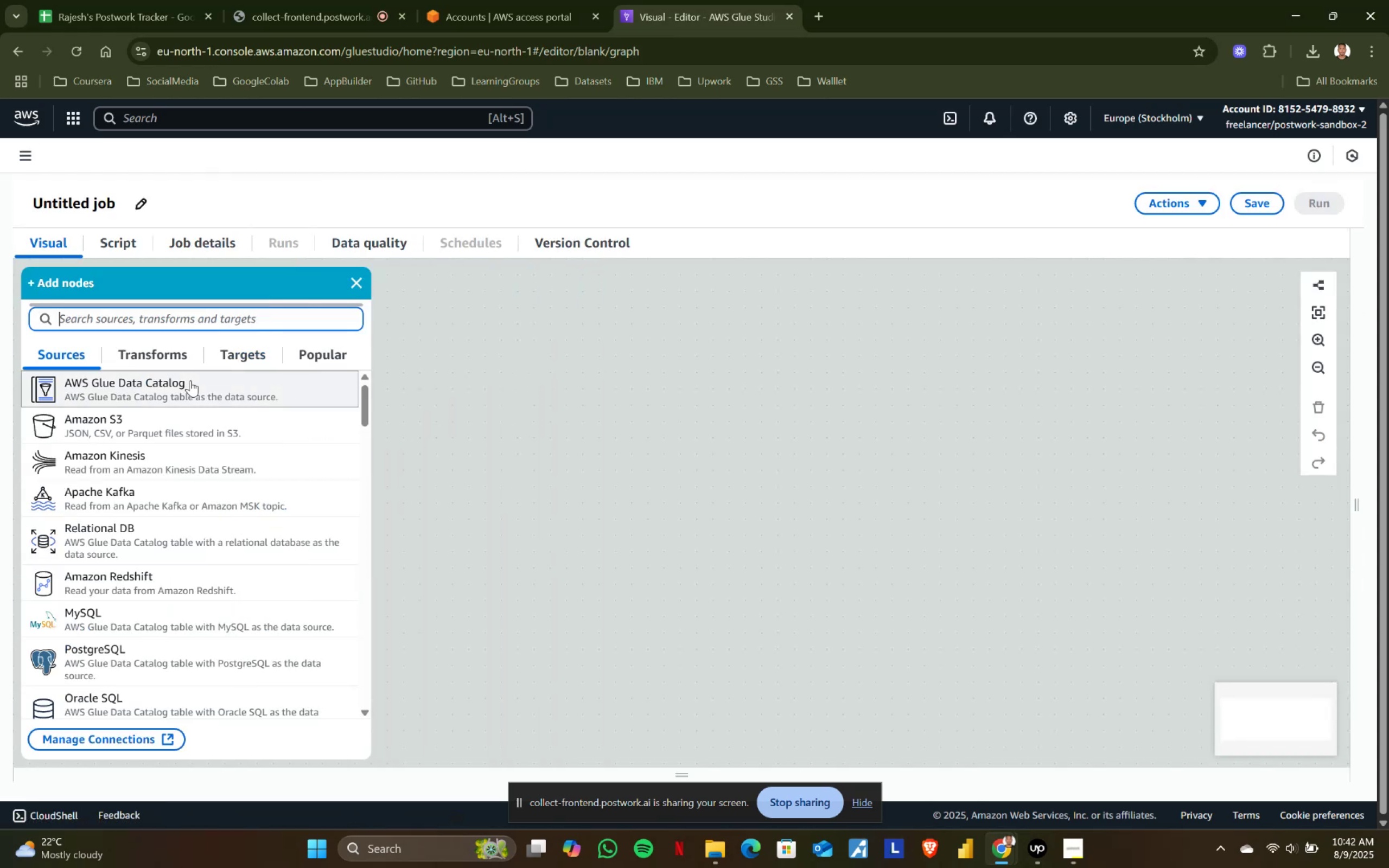 
scroll: coordinate [181, 464], scroll_direction: up, amount: 1.0
 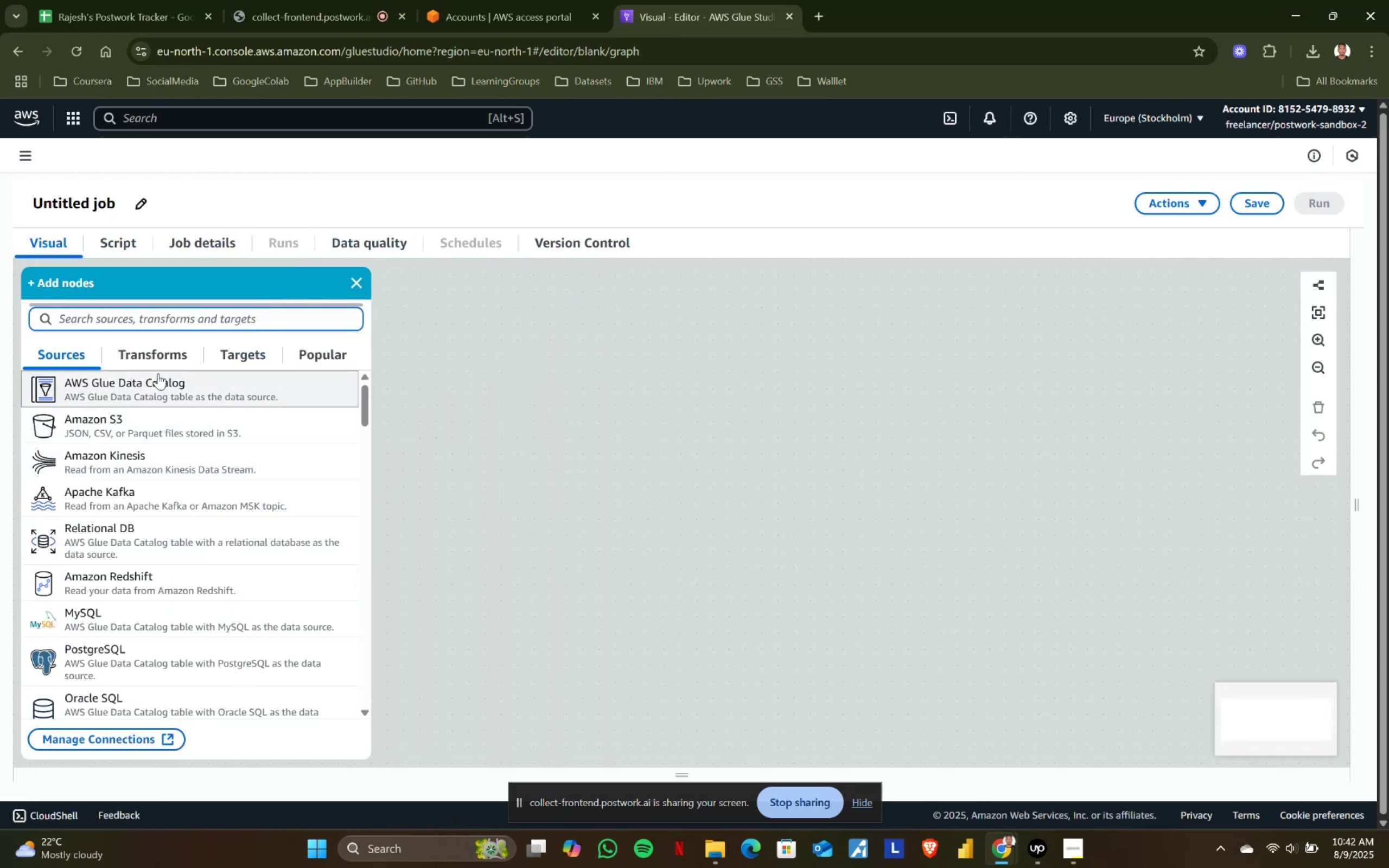 
left_click([149, 387])
 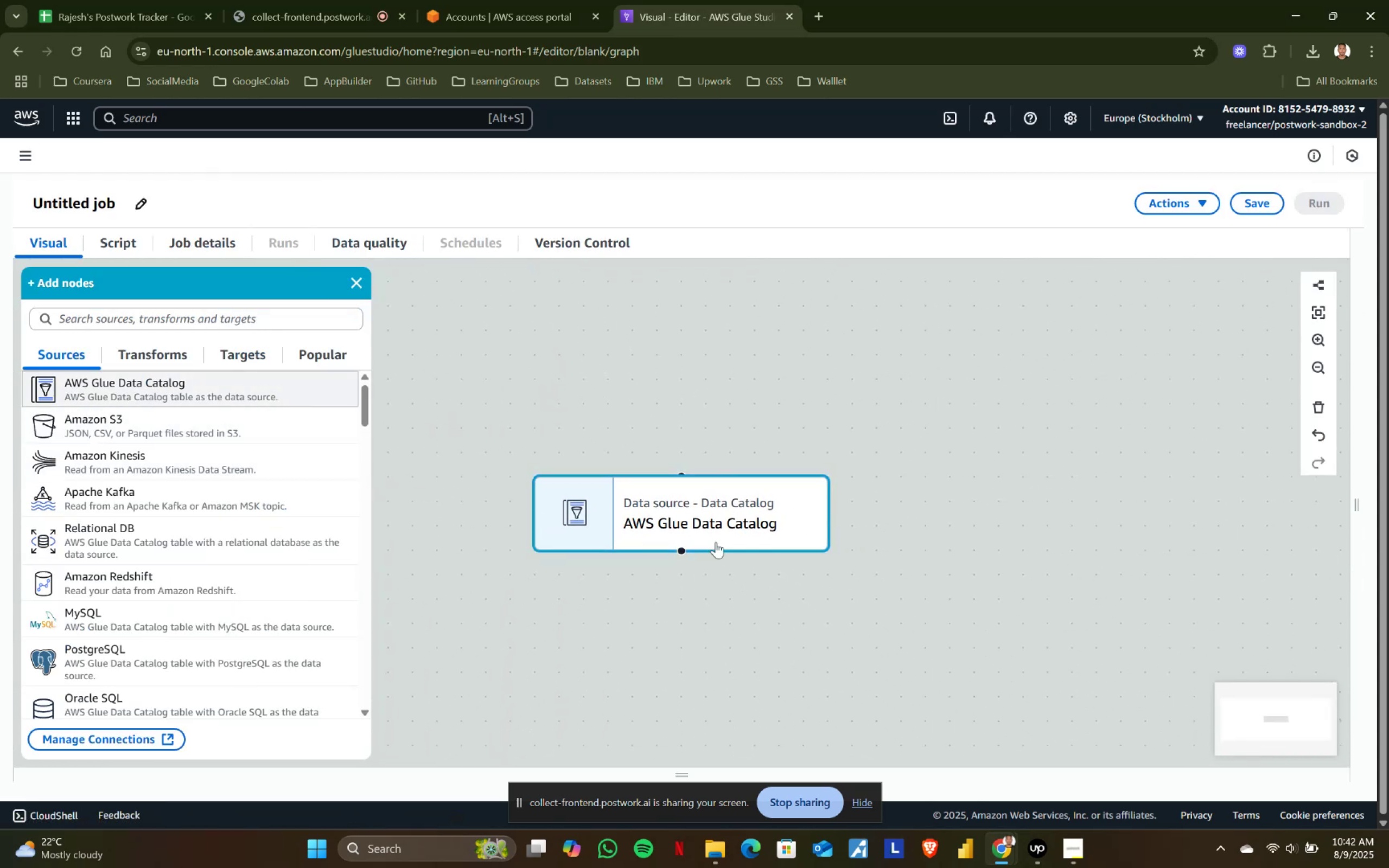 
left_click([692, 514])
 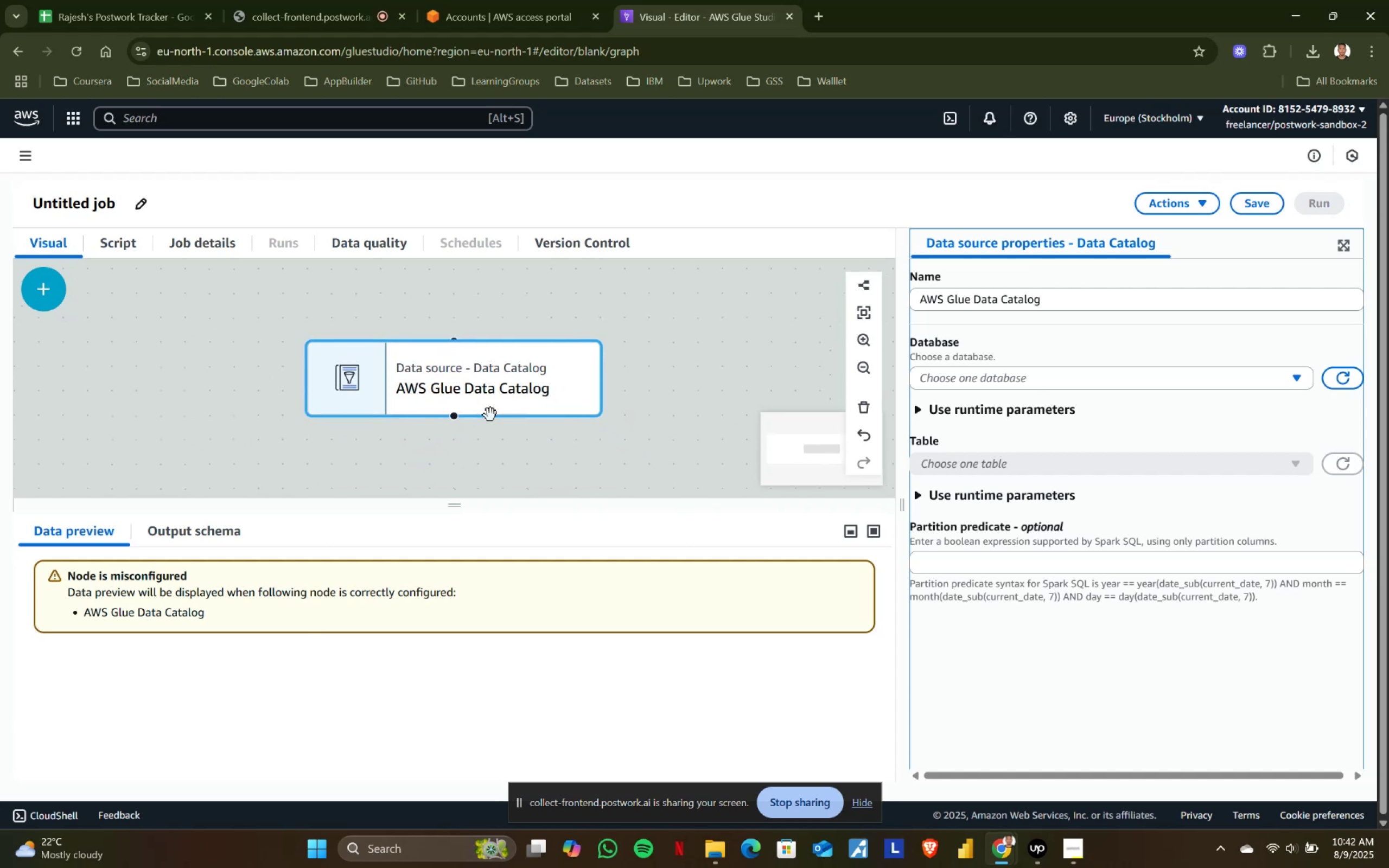 
double_click([415, 392])
 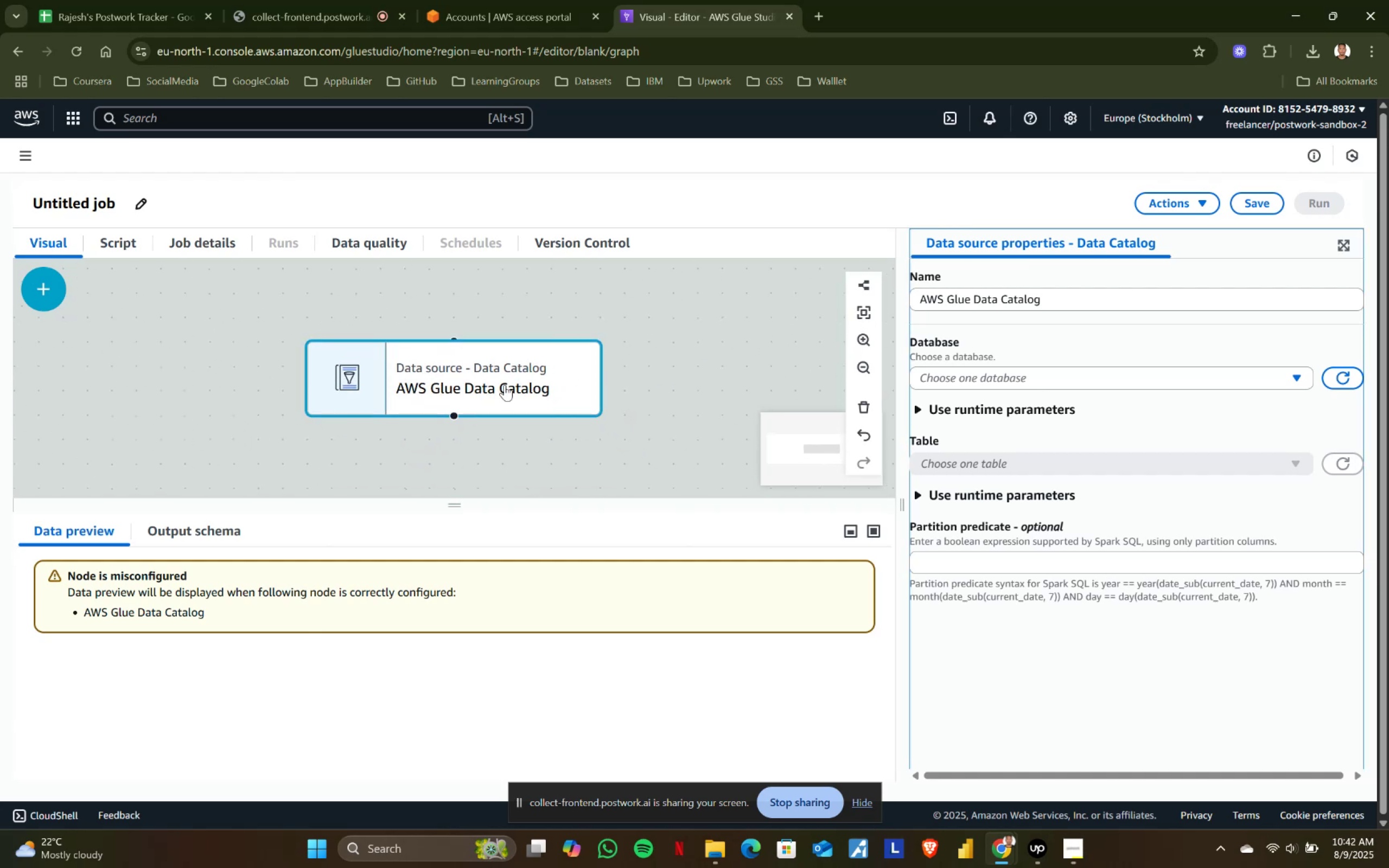 
left_click_drag(start_coordinate=[441, 371], to_coordinate=[549, 370])
 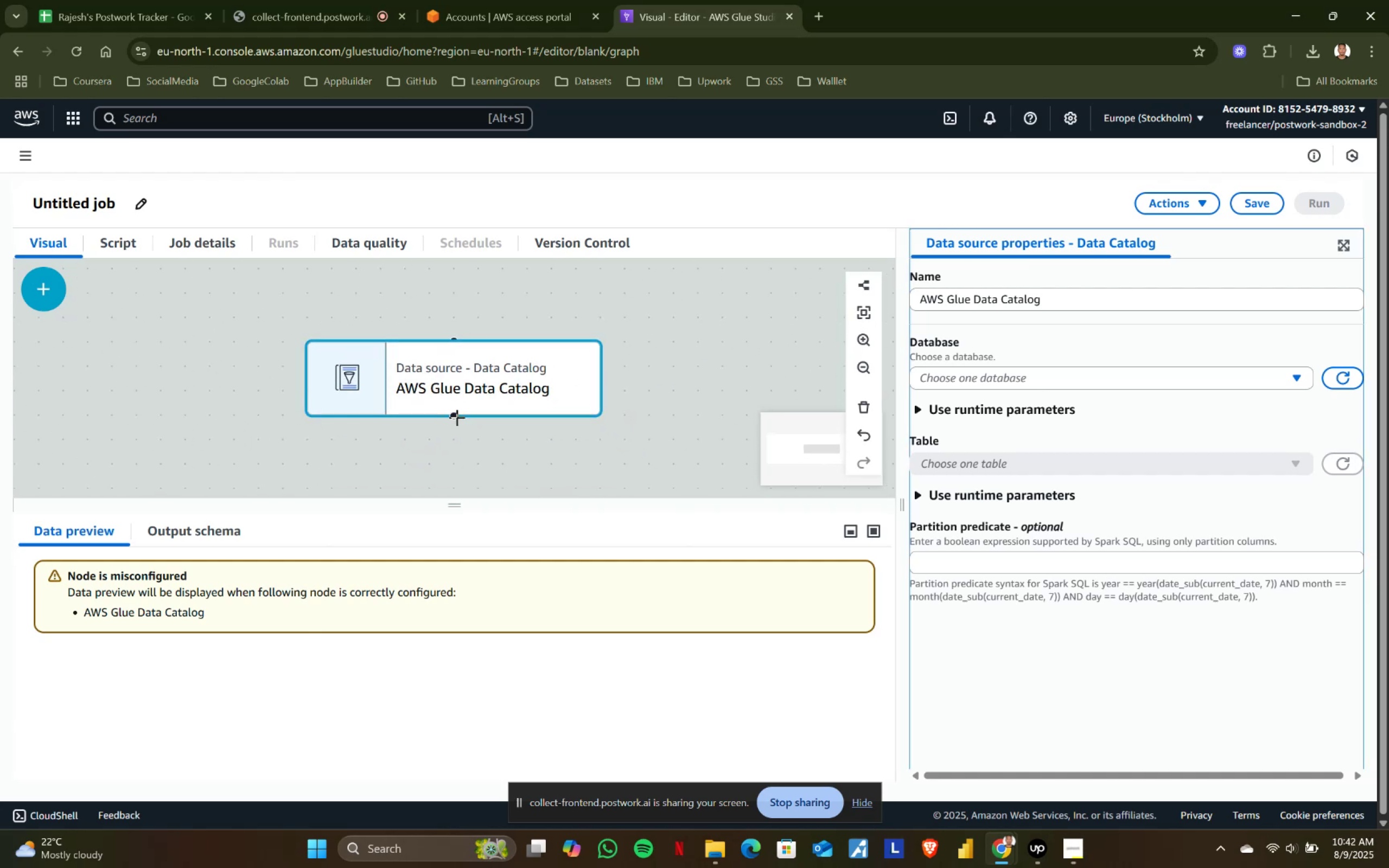 
left_click_drag(start_coordinate=[453, 414], to_coordinate=[453, 471])
 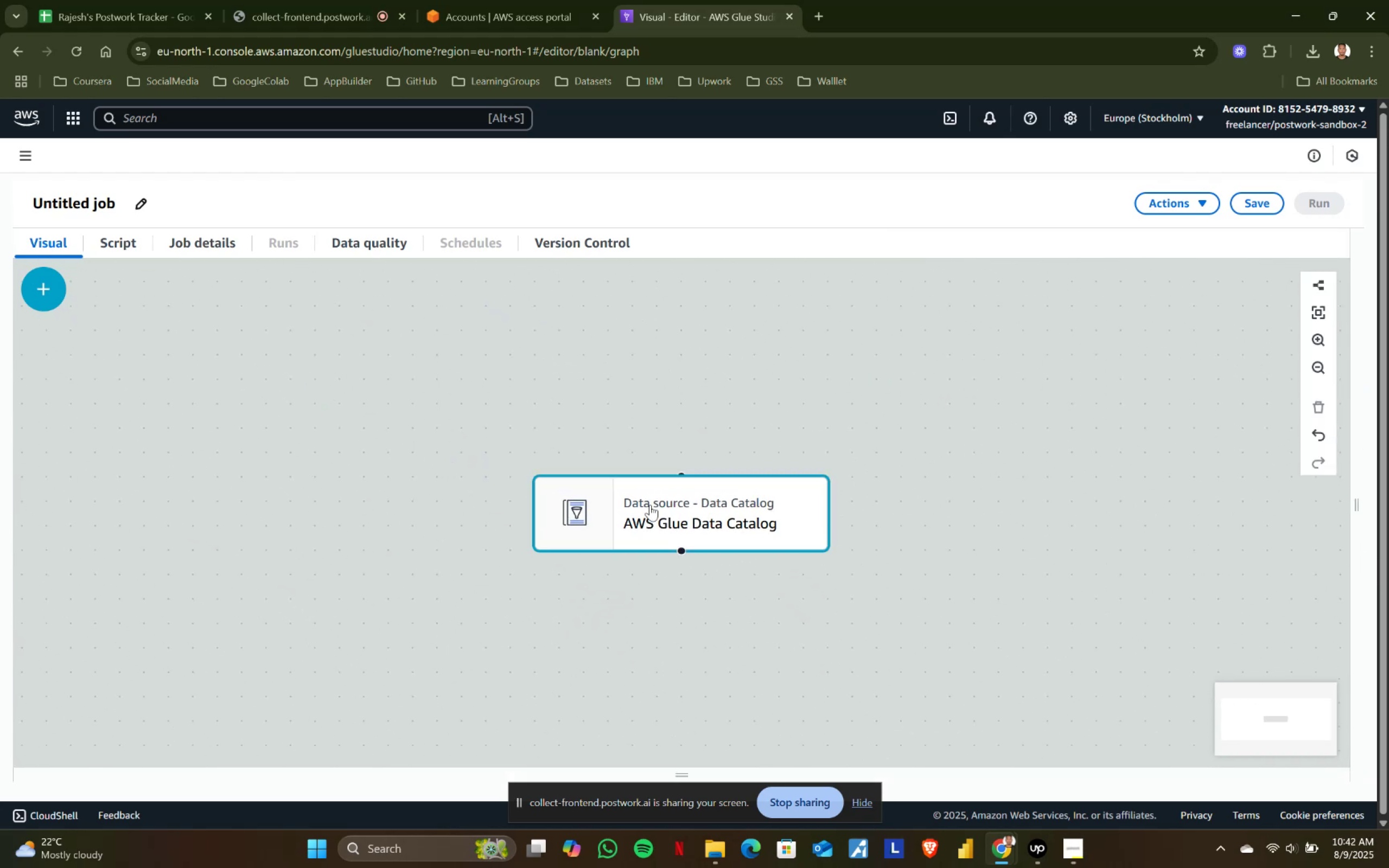 
left_click([664, 510])
 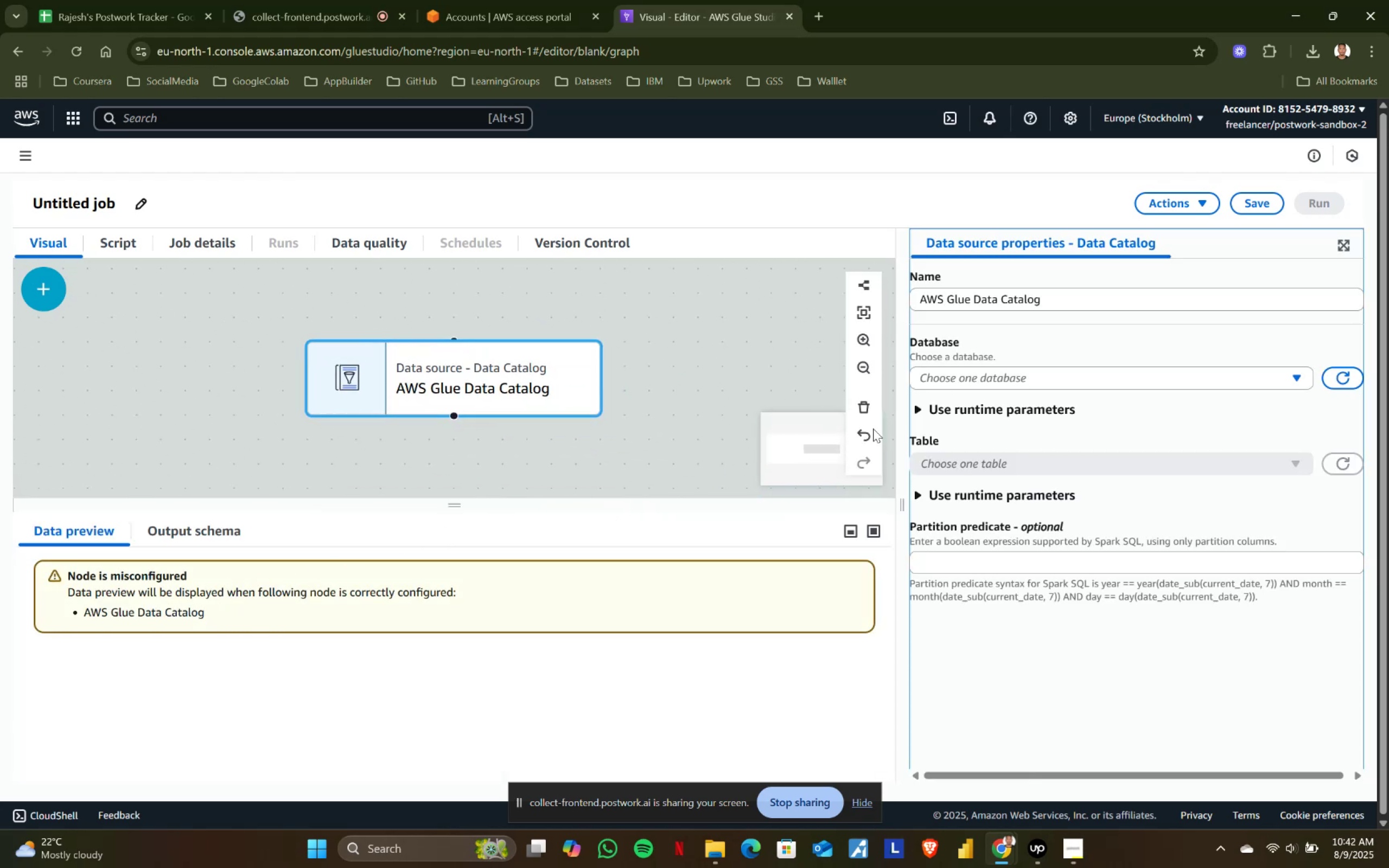 
left_click([865, 405])
 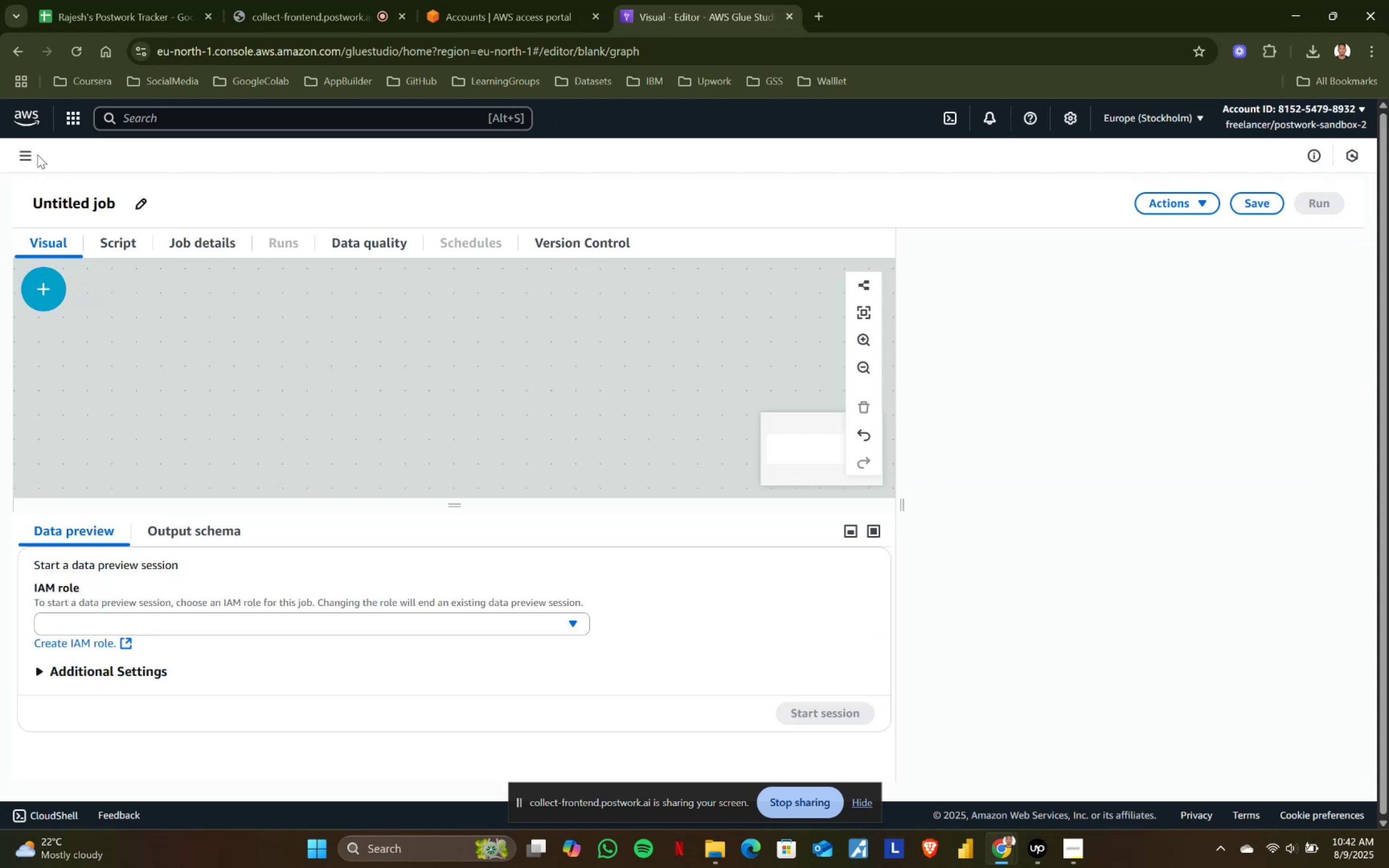 
left_click([16, 54])
 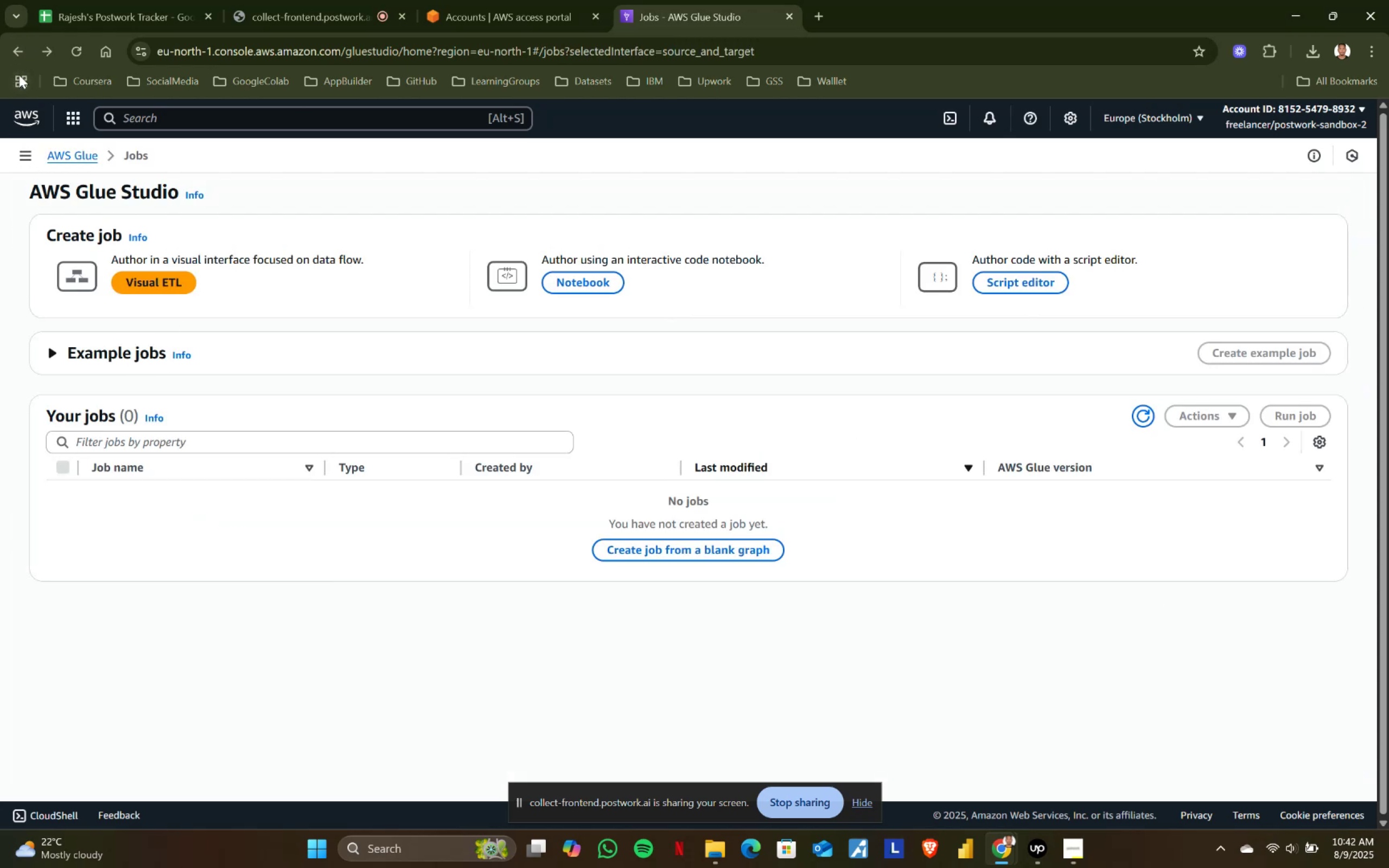 
left_click([12, 54])
 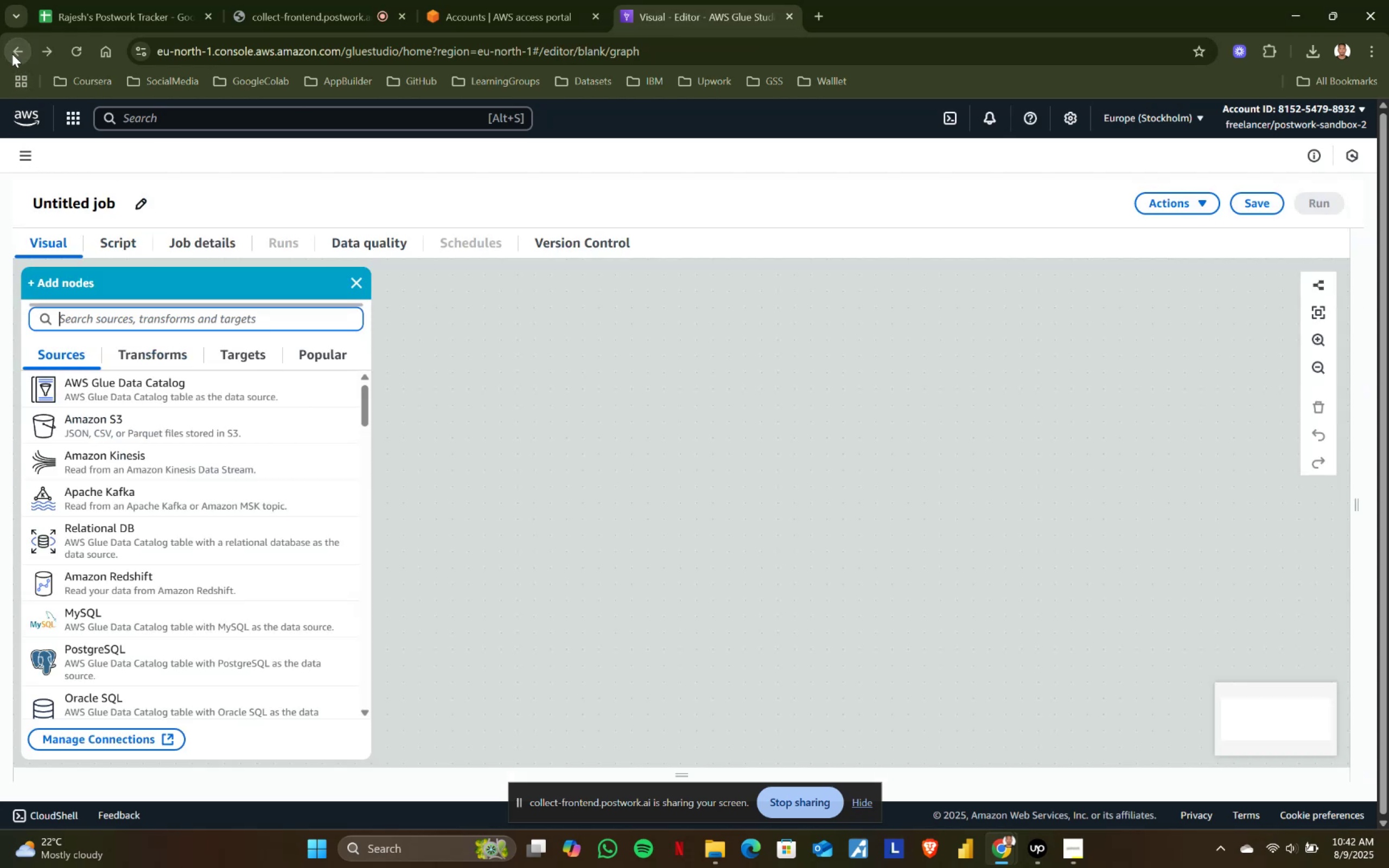 
scroll: coordinate [125, 316], scroll_direction: up, amount: 3.0
 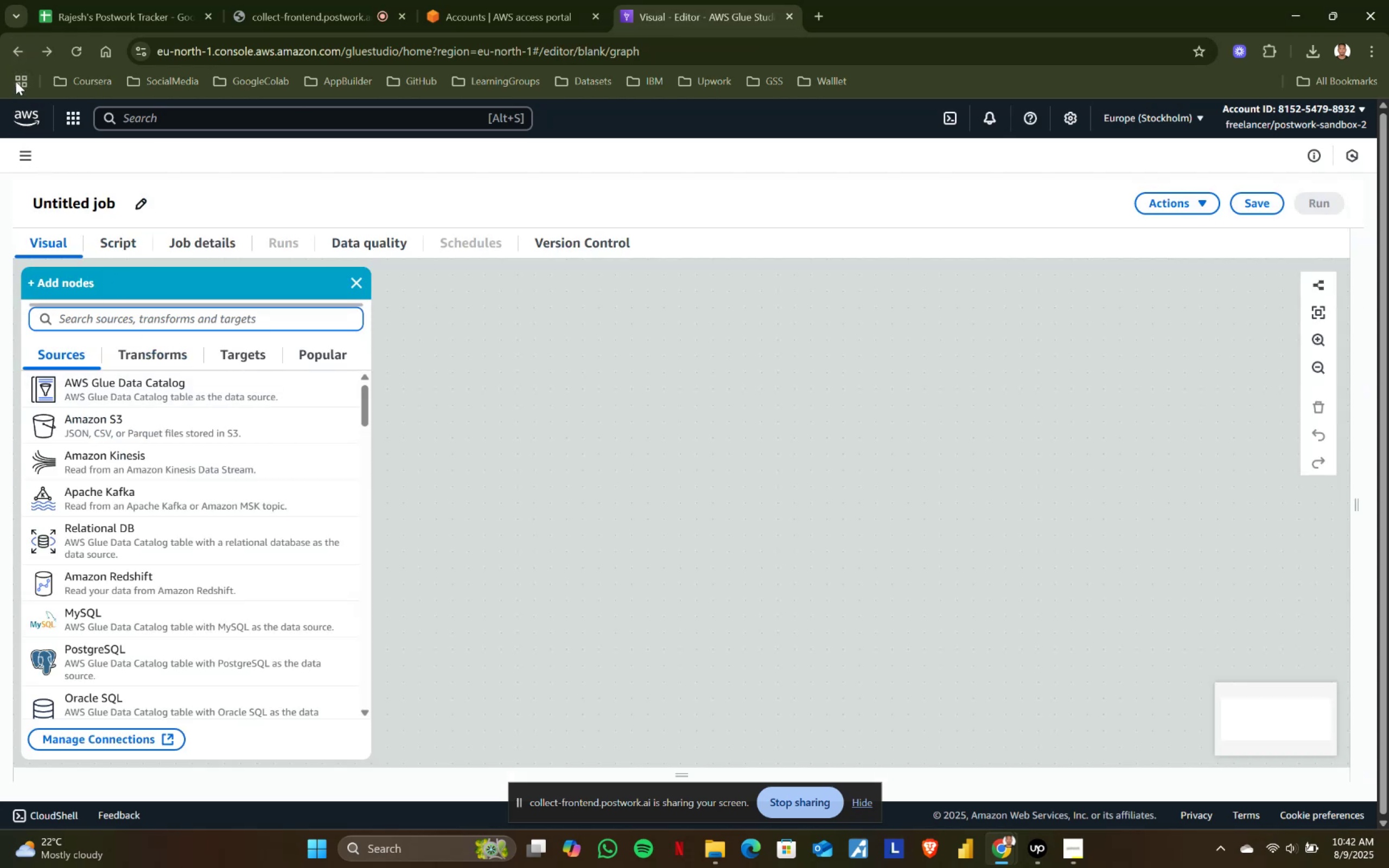 
left_click([15, 50])
 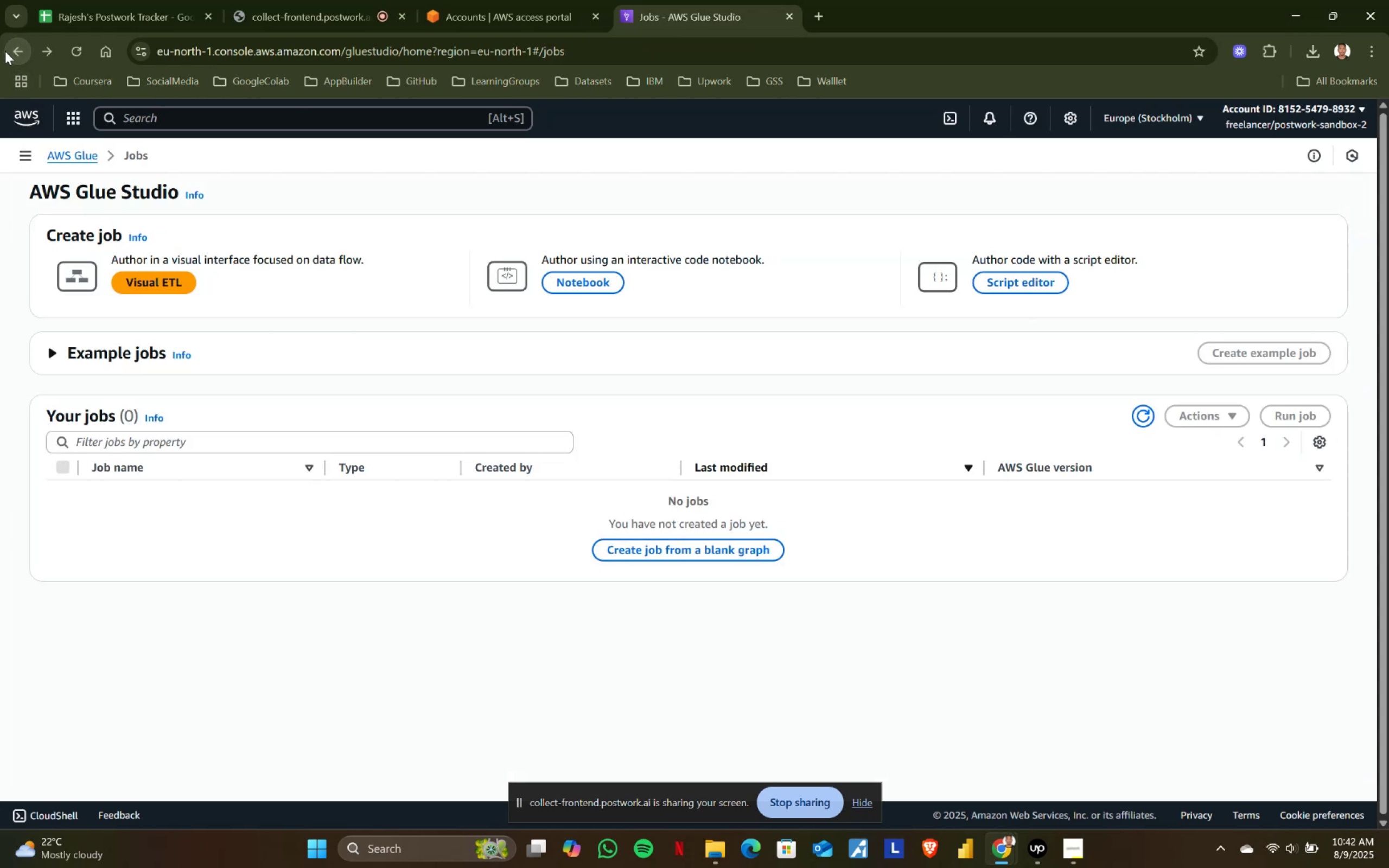 
left_click([5, 51])
 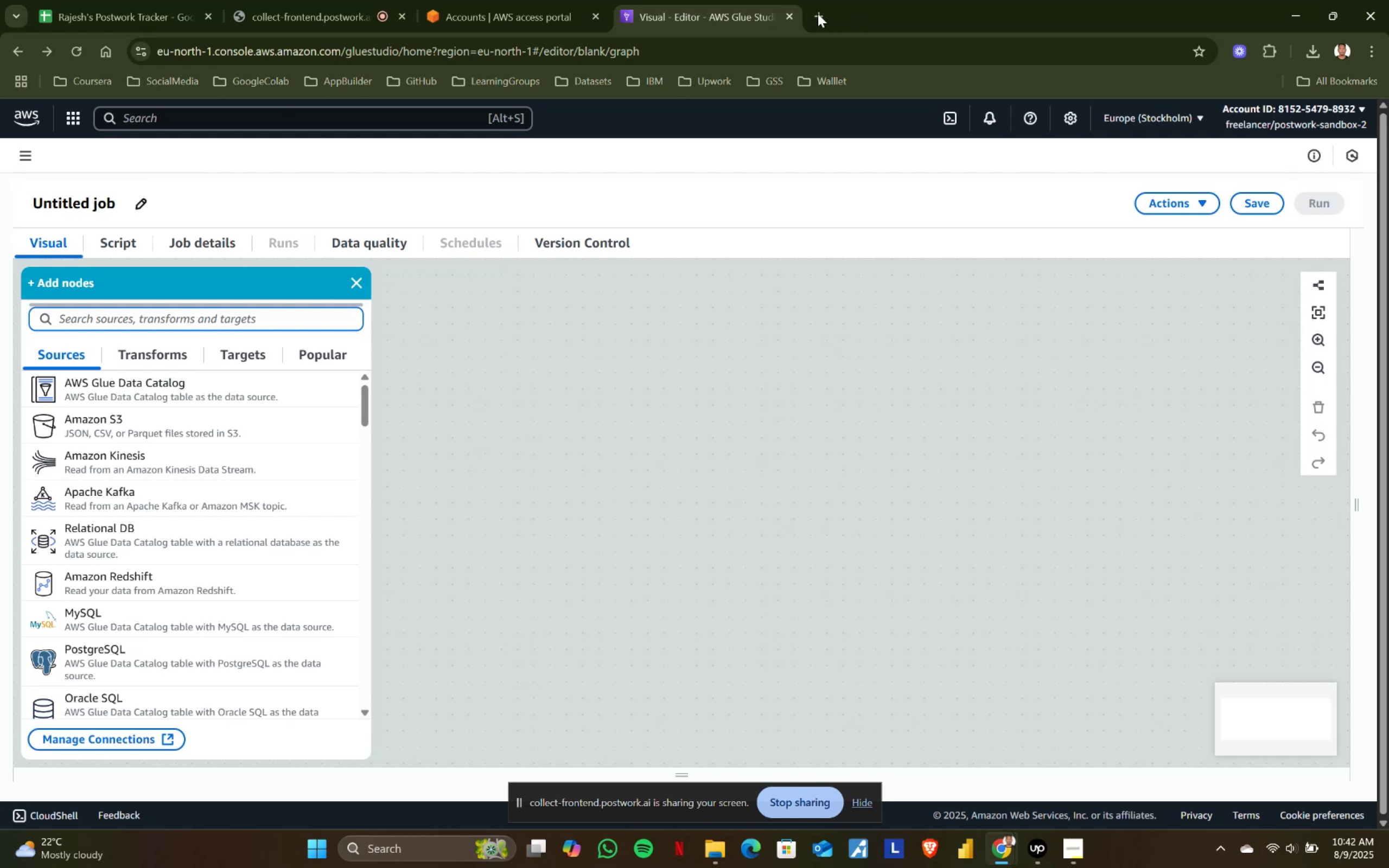 
left_click([814, 14])
 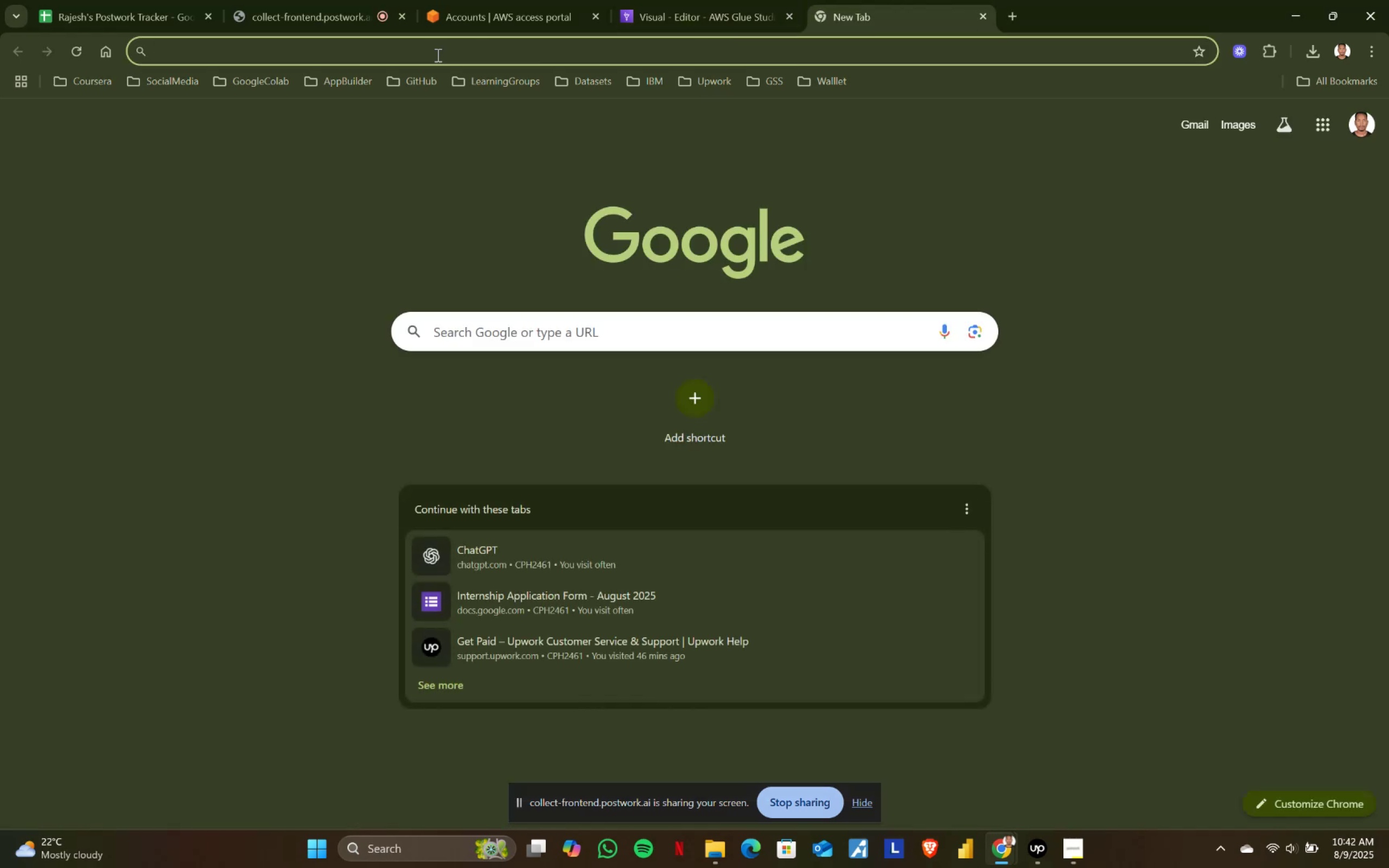 
type(chat)
 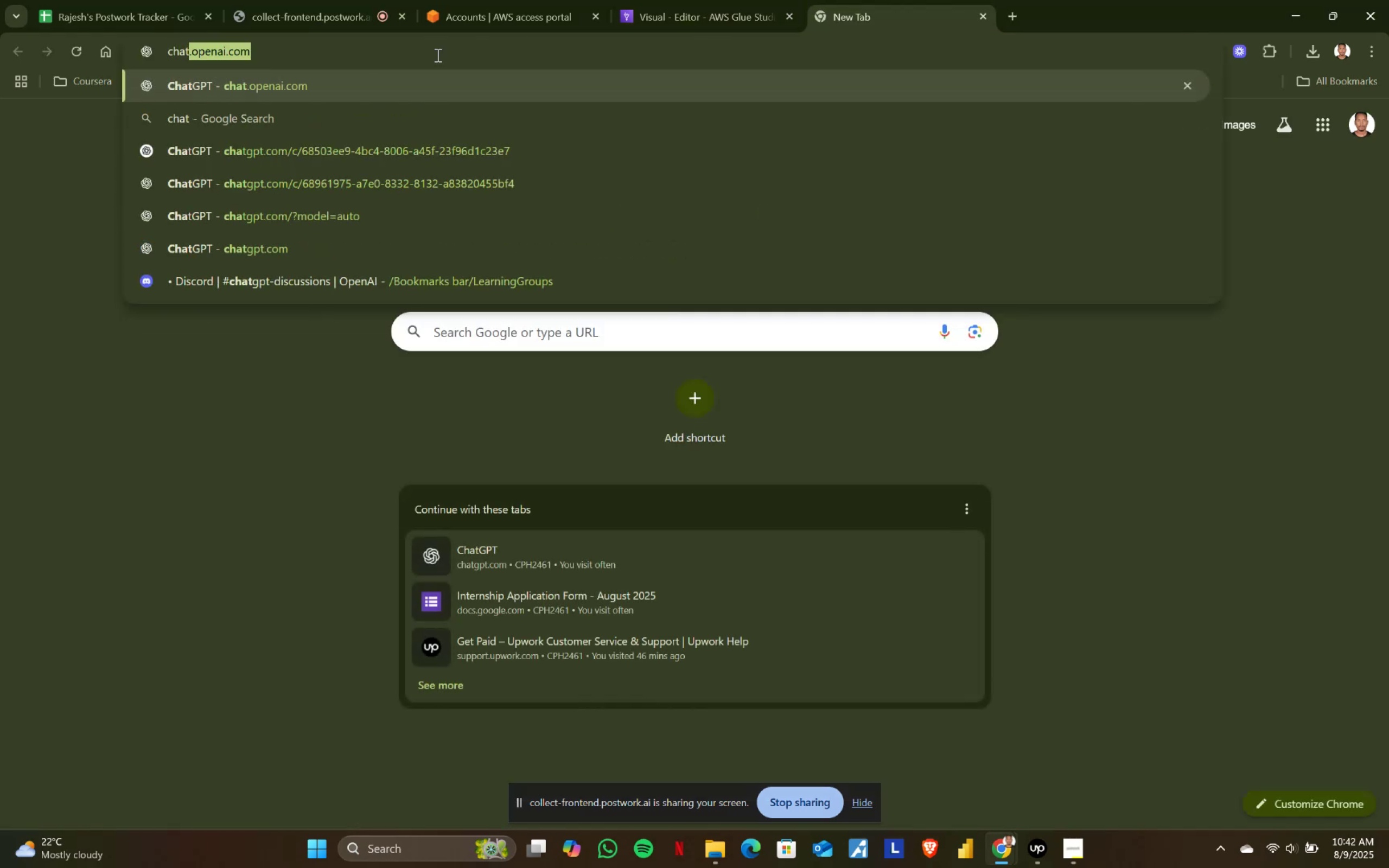 
key(Enter)
 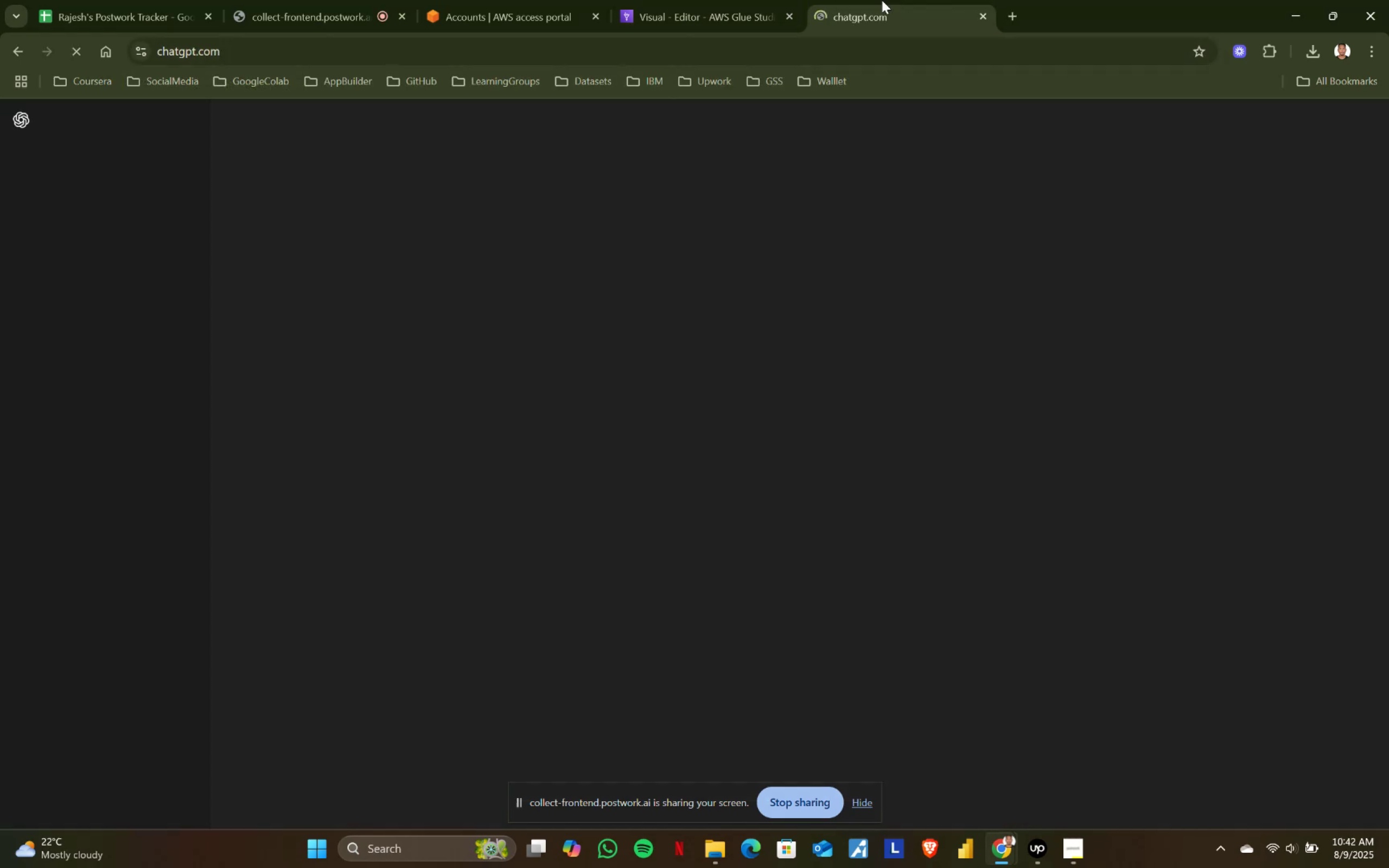 
left_click([761, 0])
 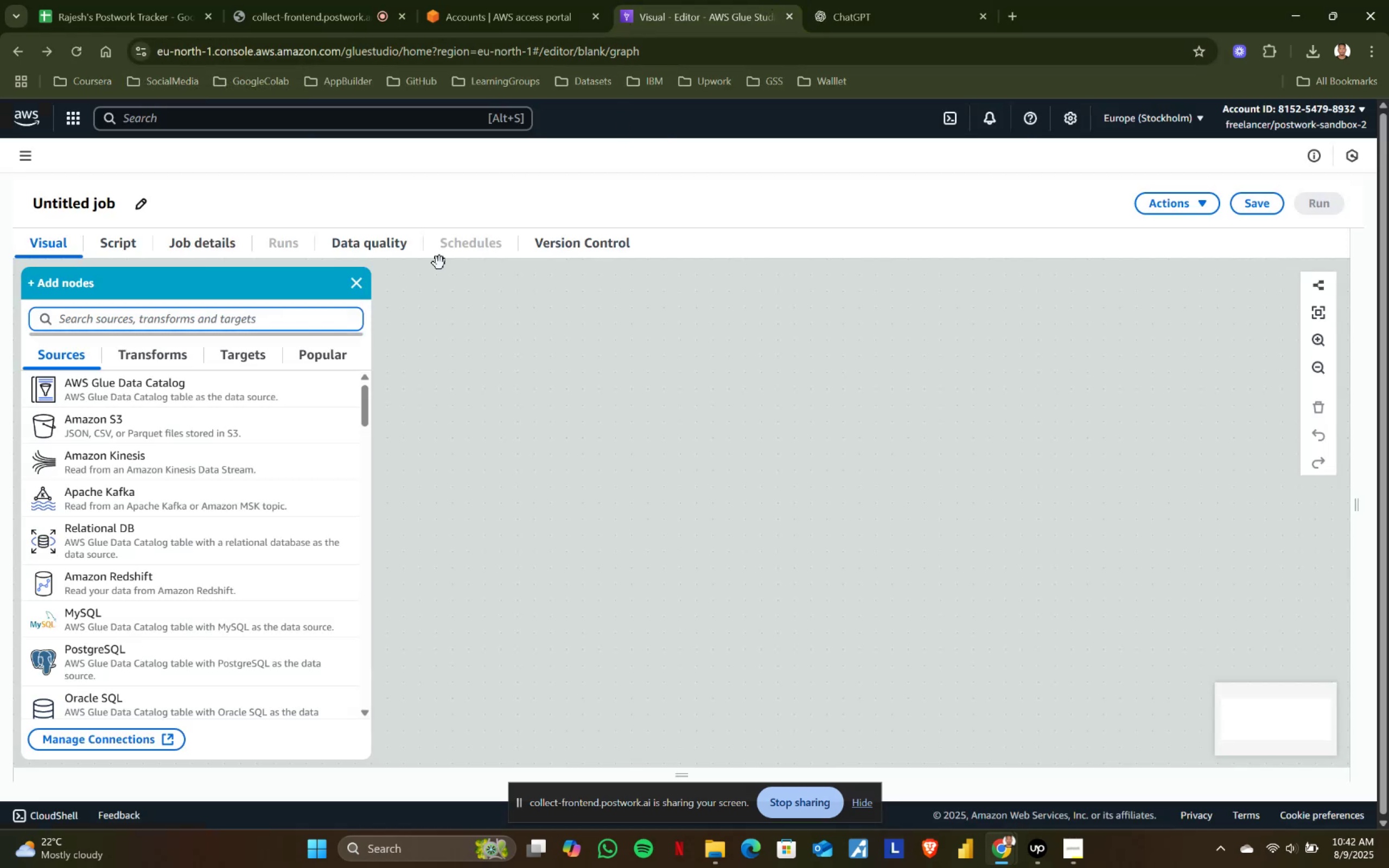 
scroll: coordinate [112, 202], scroll_direction: up, amount: 1.0
 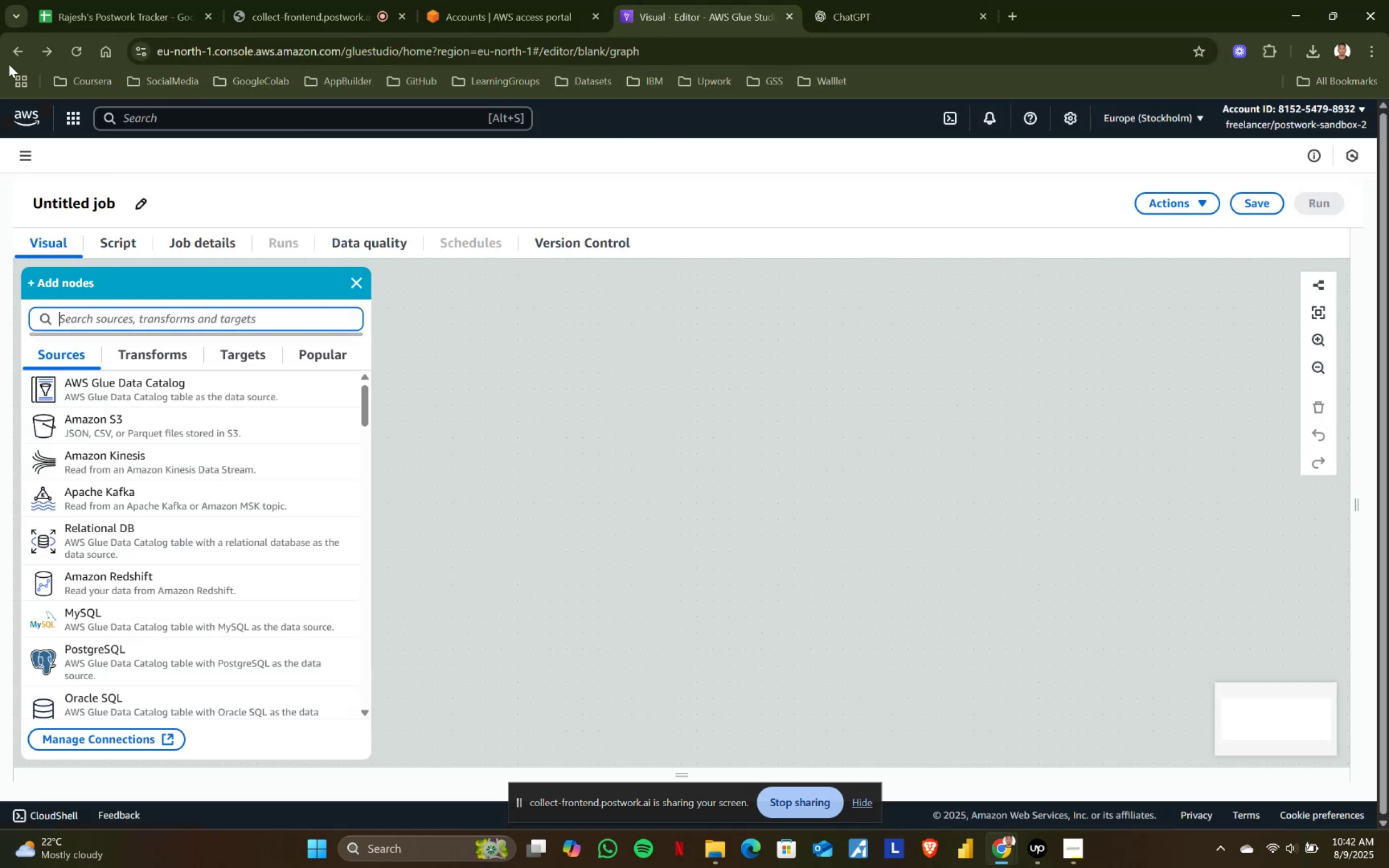 
left_click([15, 50])
 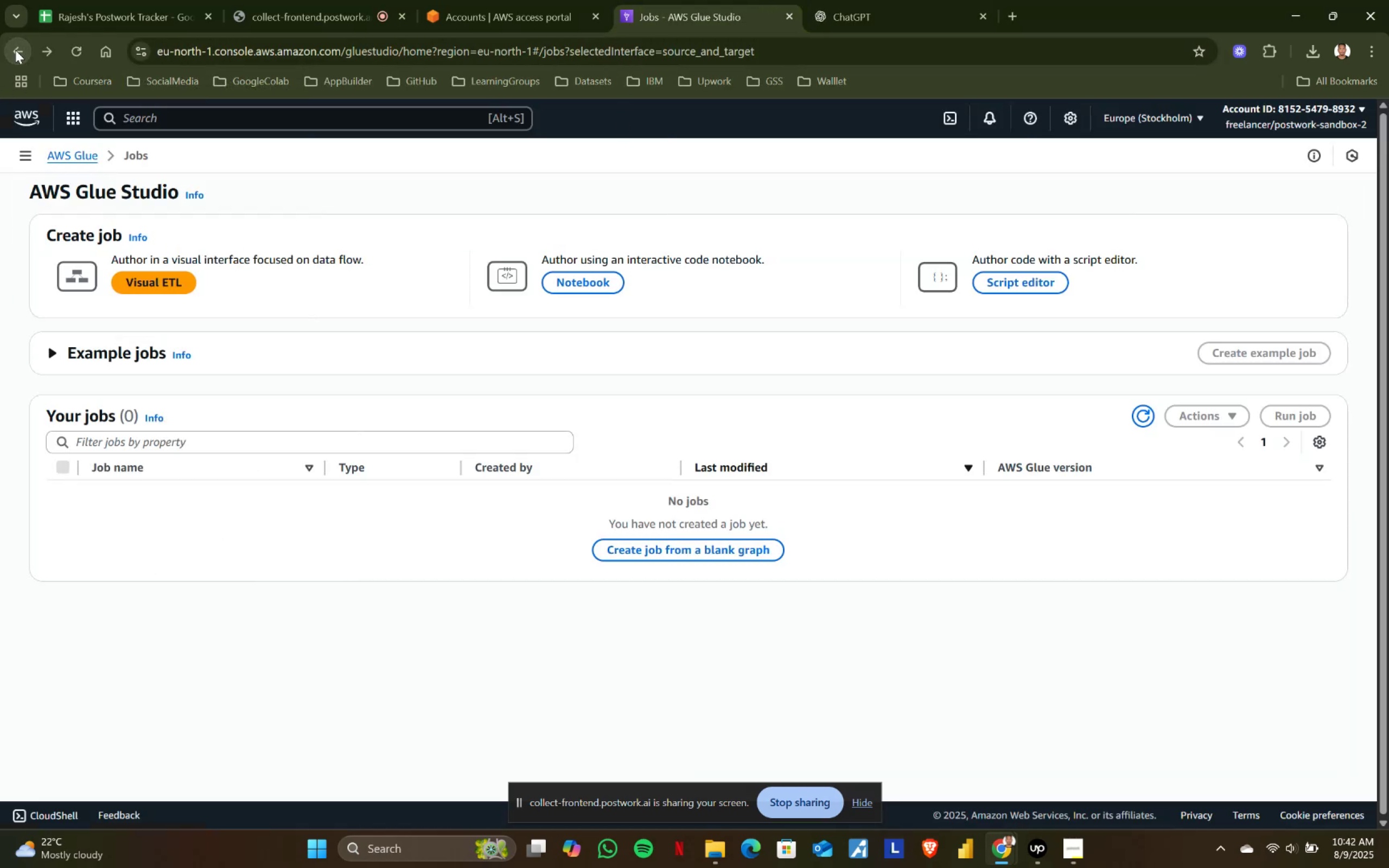 
left_click([15, 50])
 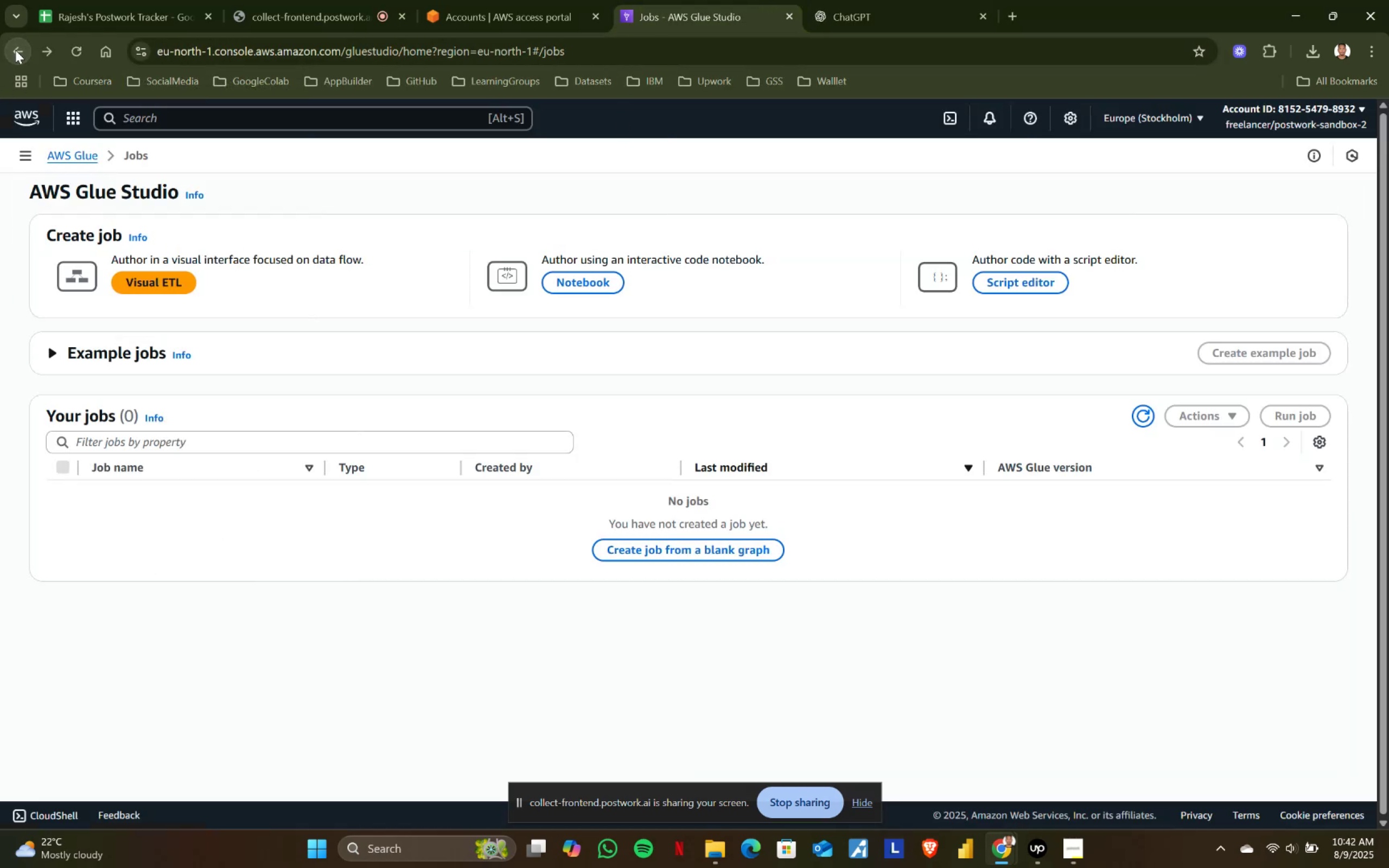 
left_click([15, 50])
 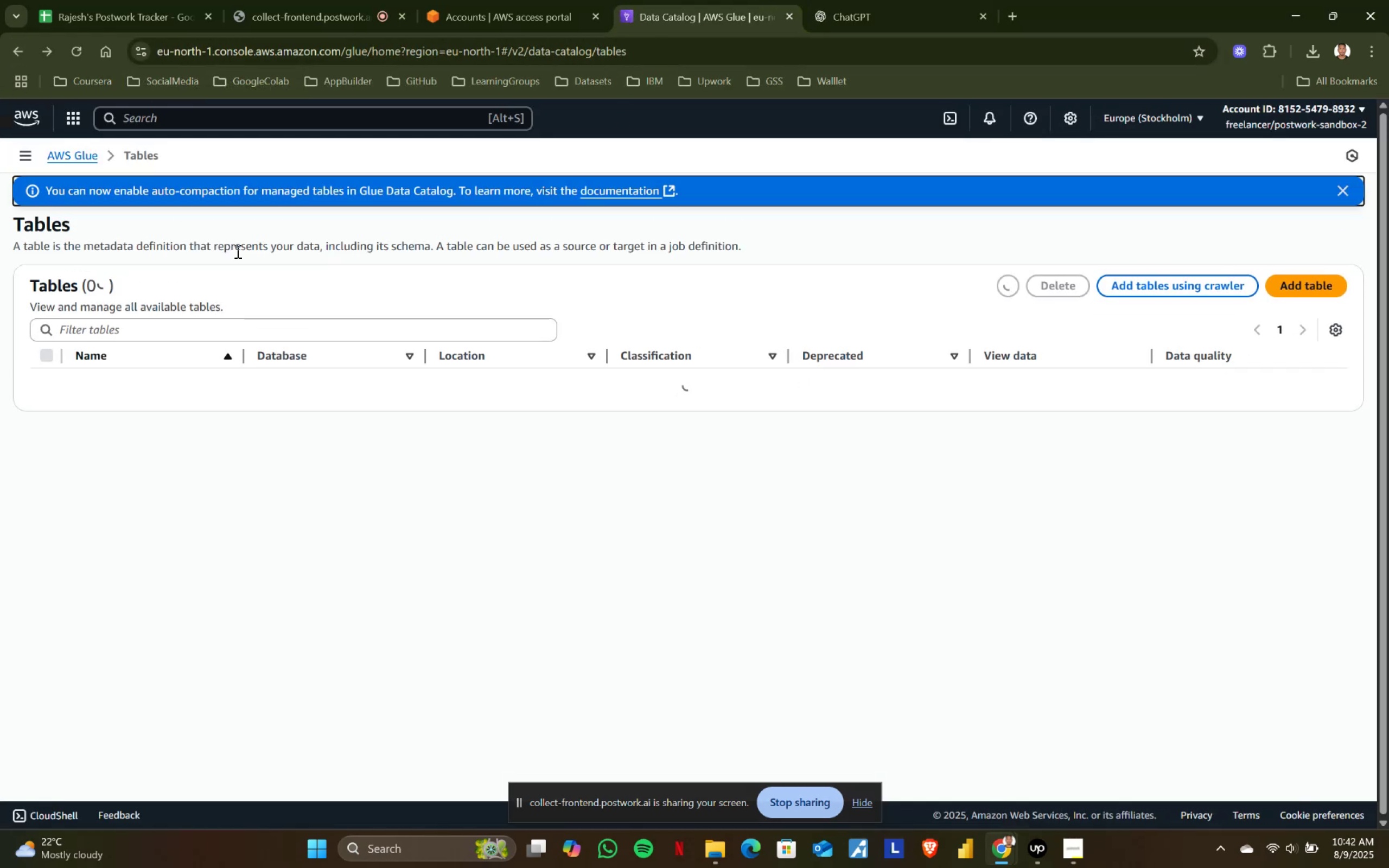 
left_click([131, 107])
 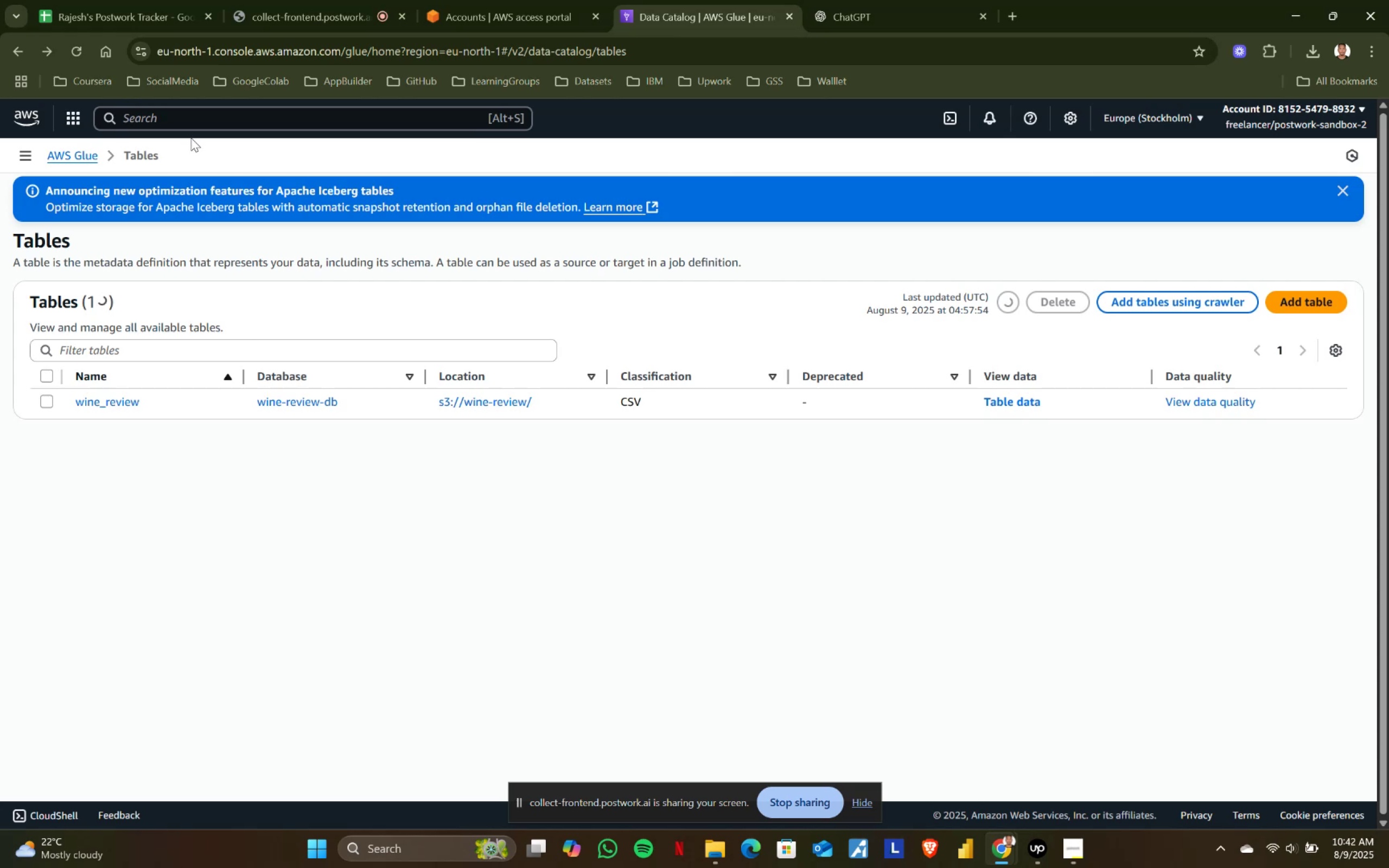 
type(aws )
 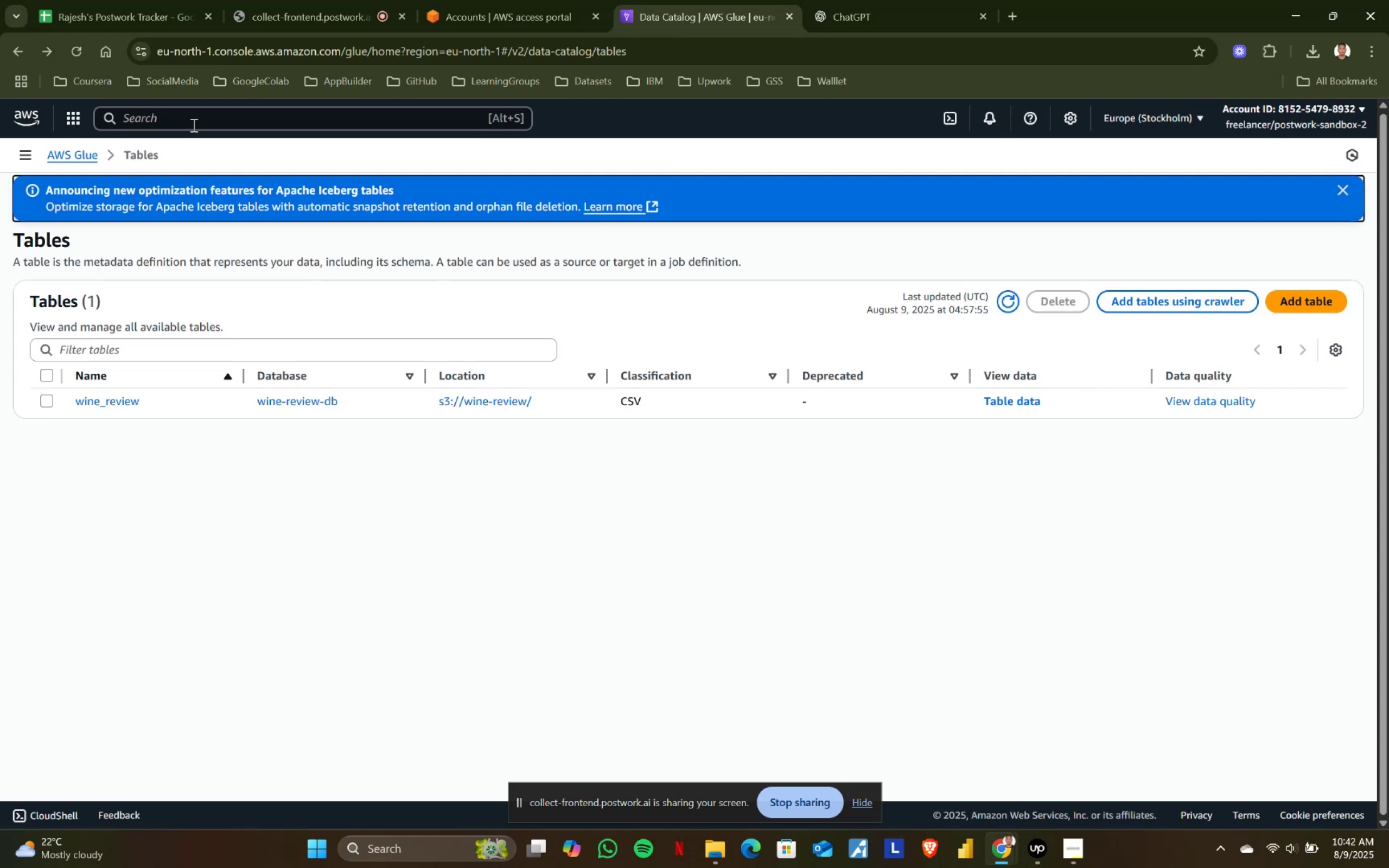 
left_click([193, 122])
 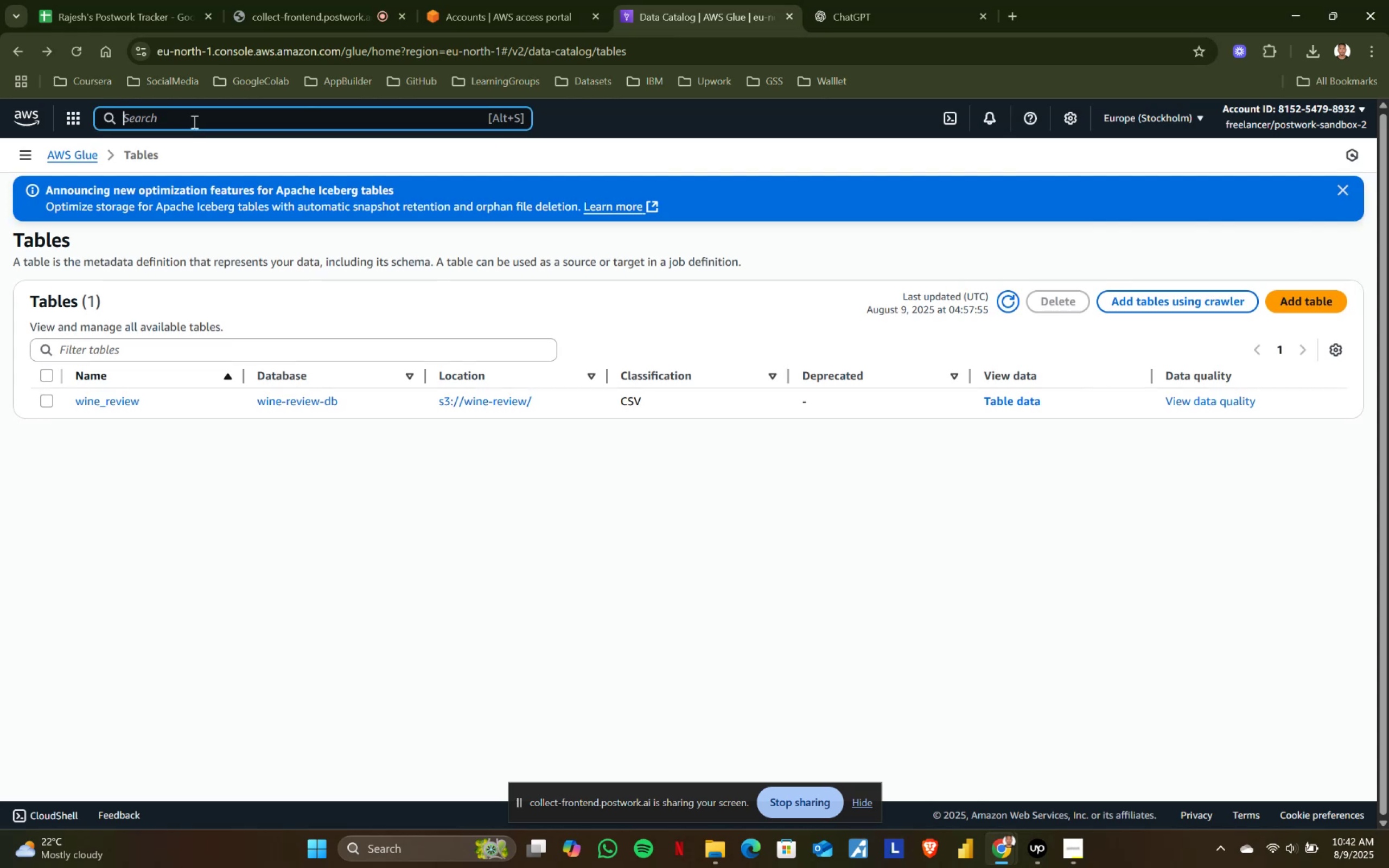 
type(w)
key(Backspace)
type(aws glue )
 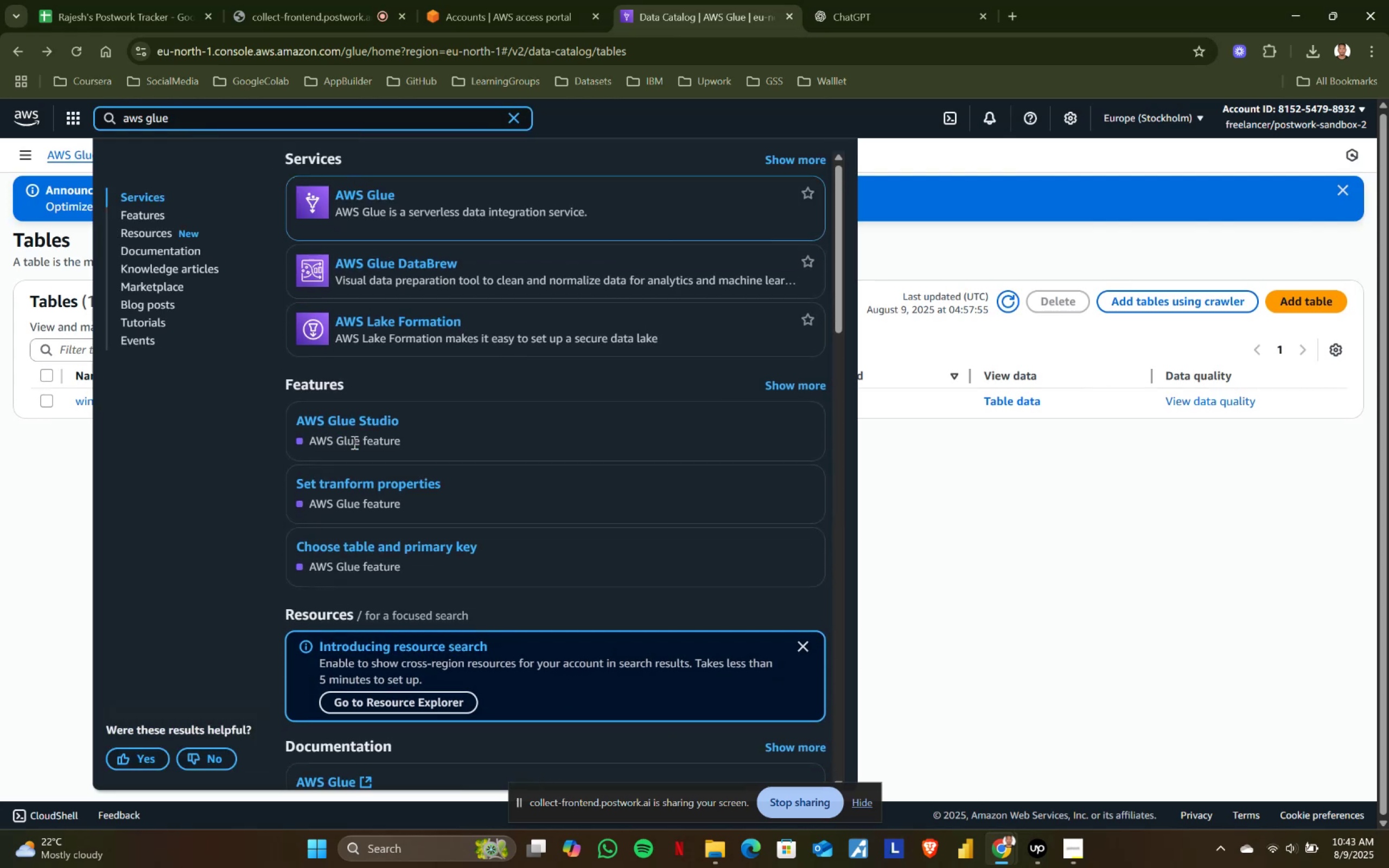 
left_click([357, 414])
 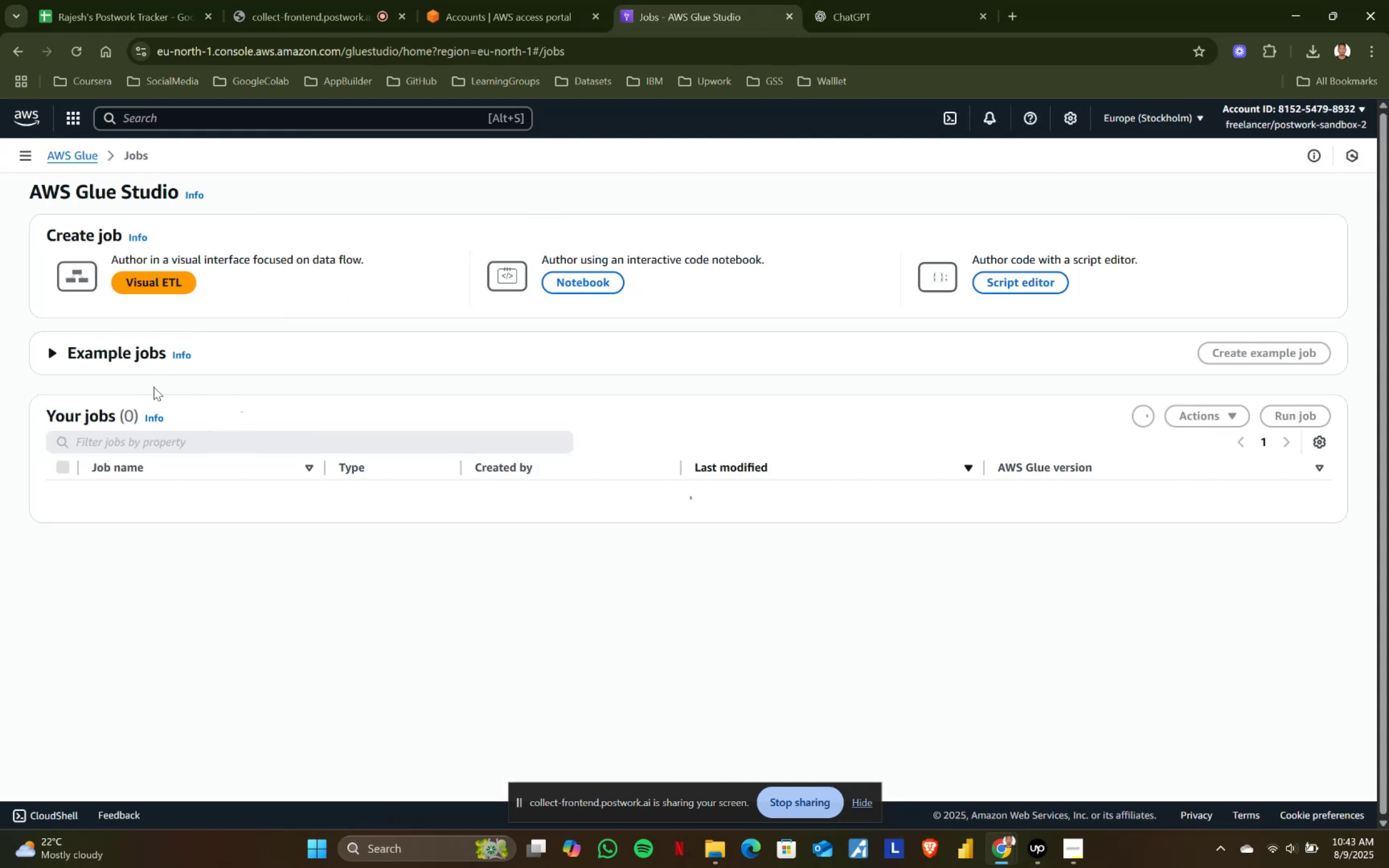 
left_click([27, 151])
 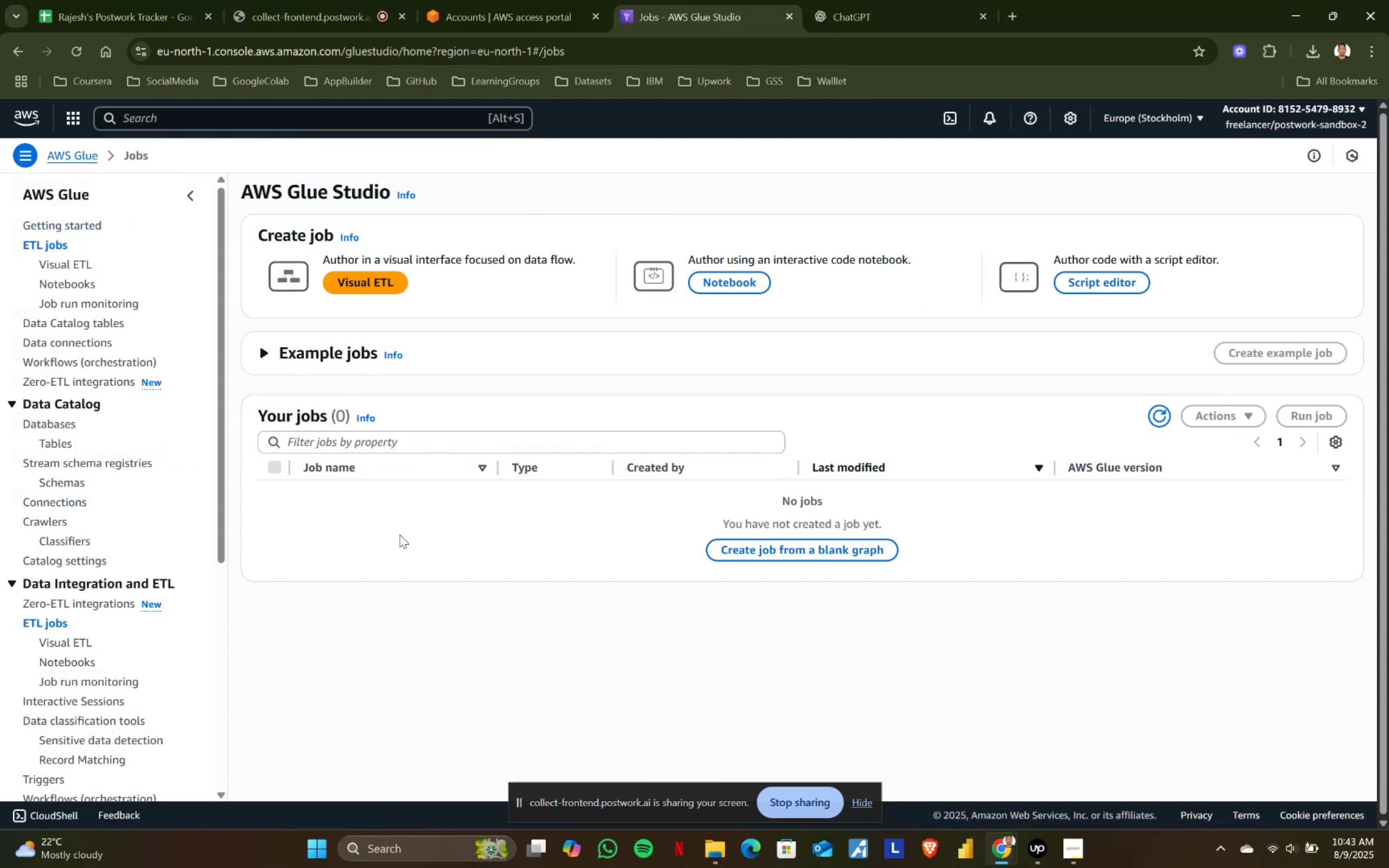 
key(PrintScreen)
 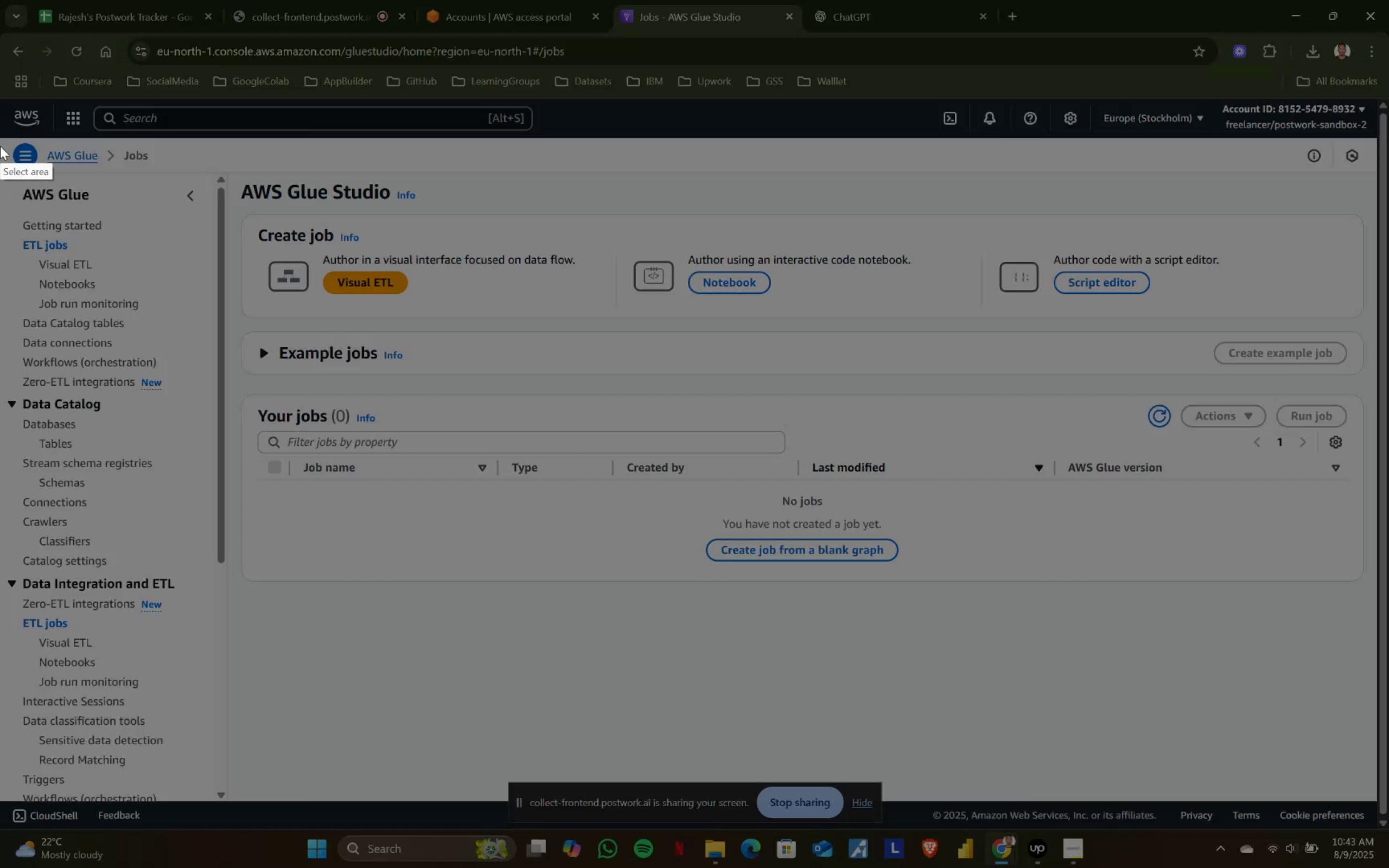 
left_click_drag(start_coordinate=[0, 132], to_coordinate=[1388, 775])
 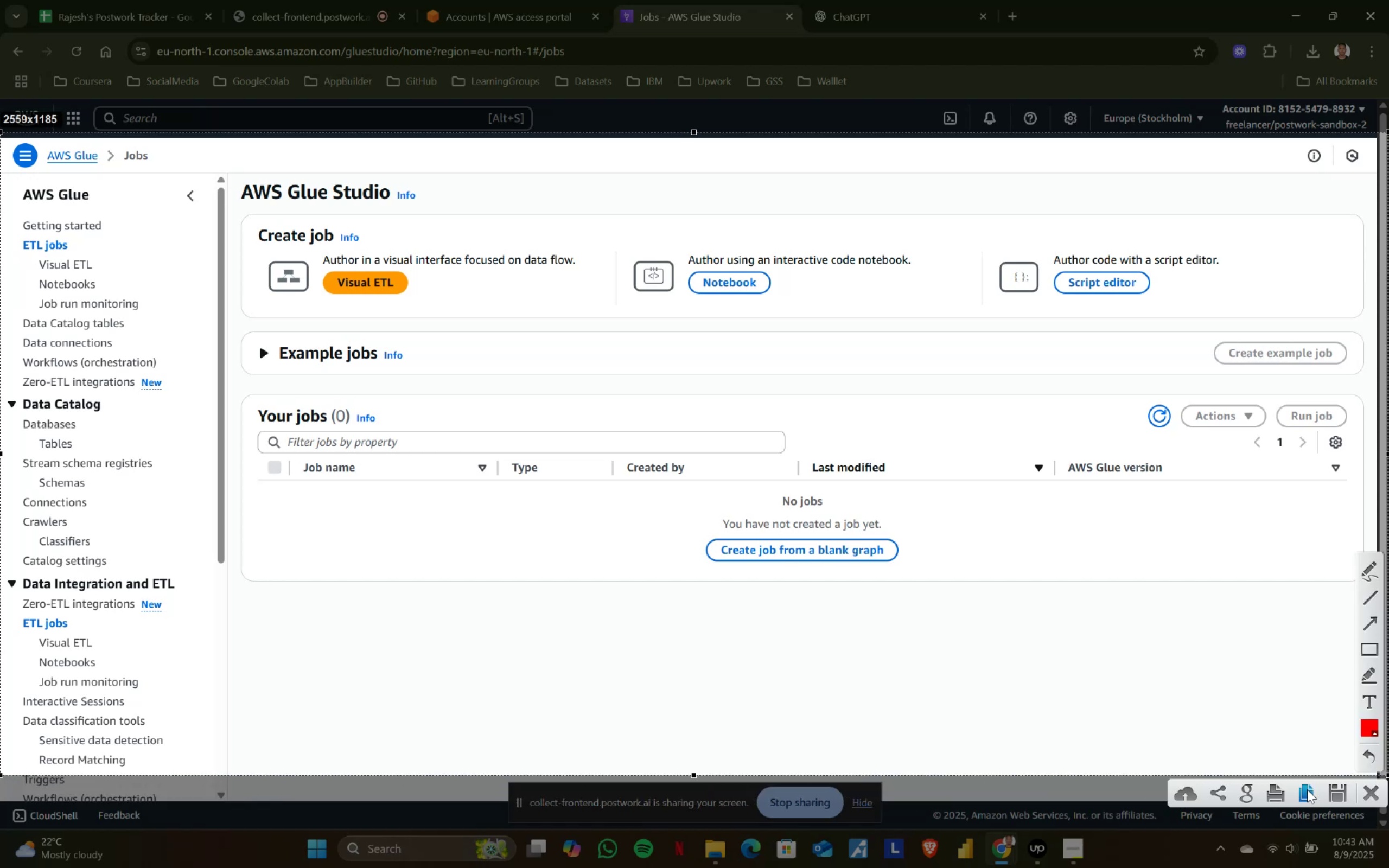 
left_click([1307, 789])
 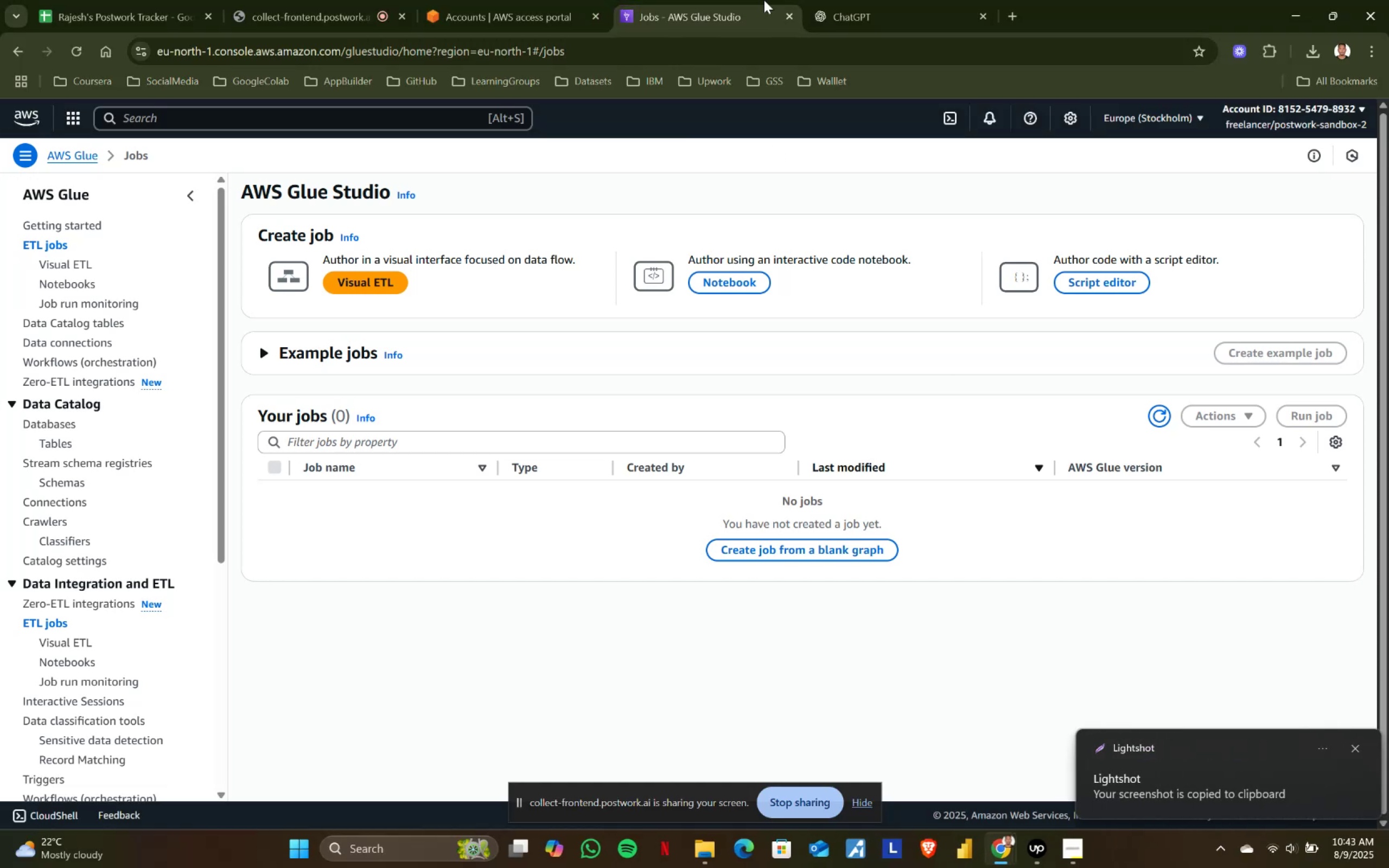 
left_click([833, 0])
 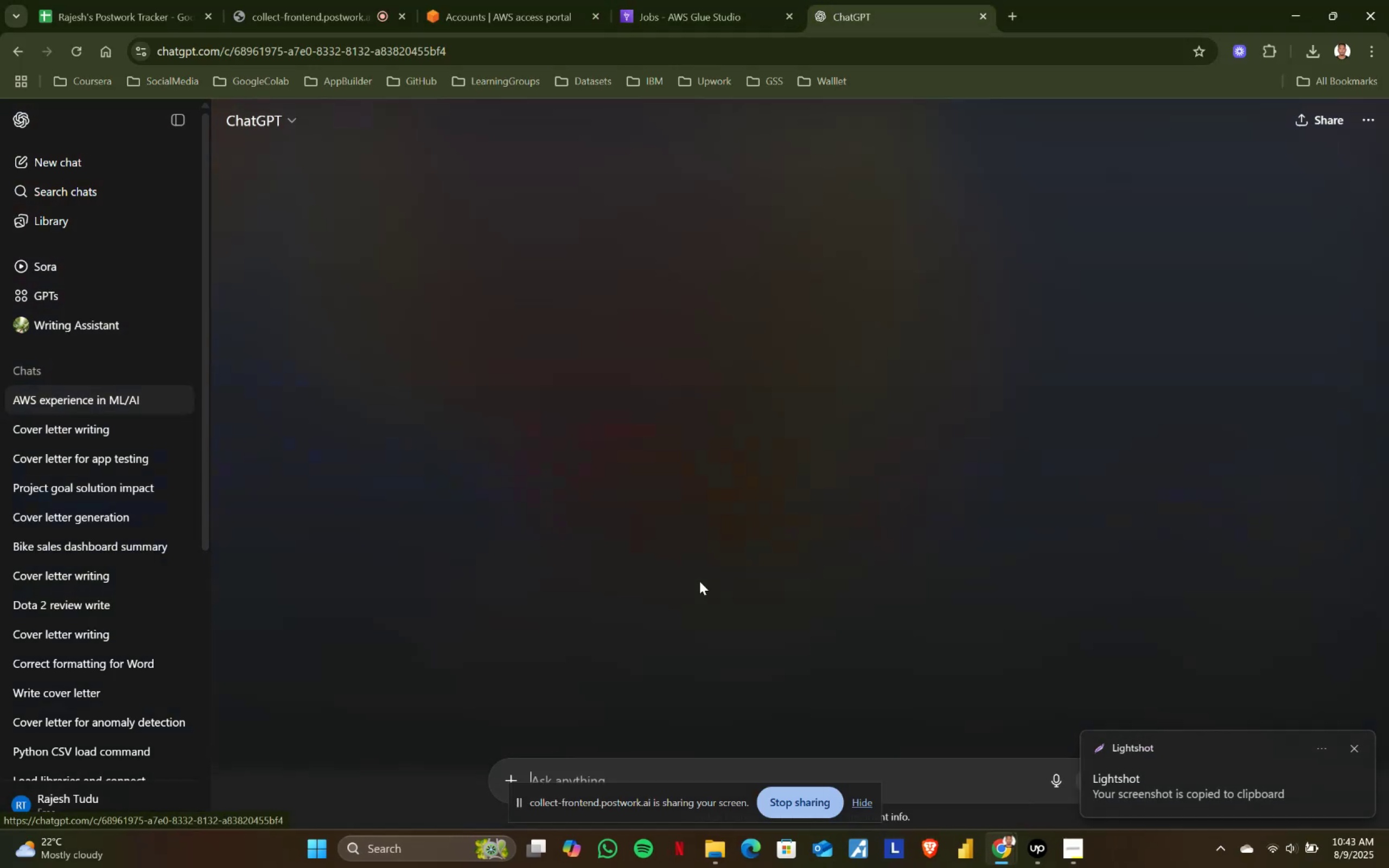 
scroll: coordinate [559, 744], scroll_direction: down, amount: 3.0
 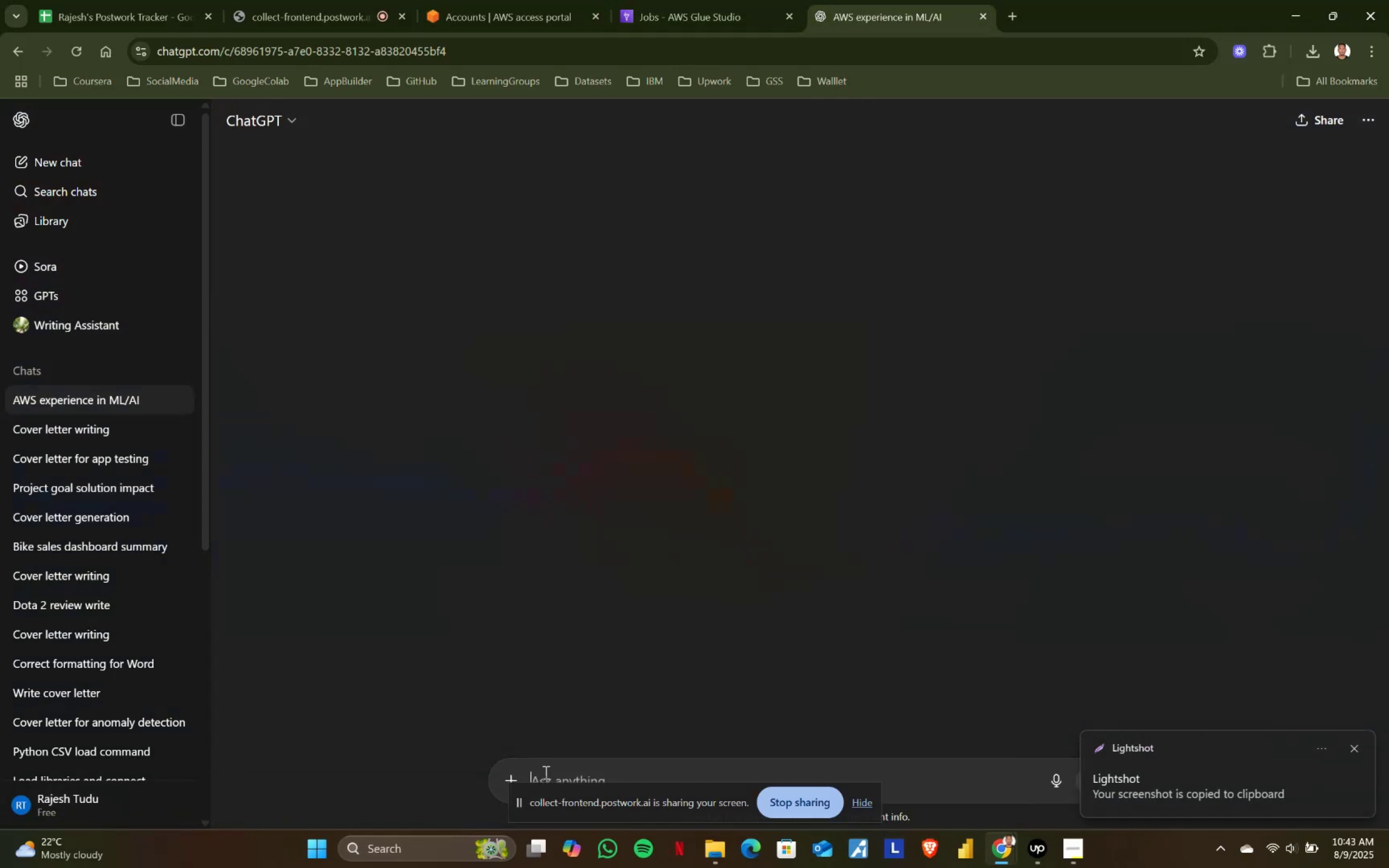 
key(Control+ControlLeft)
 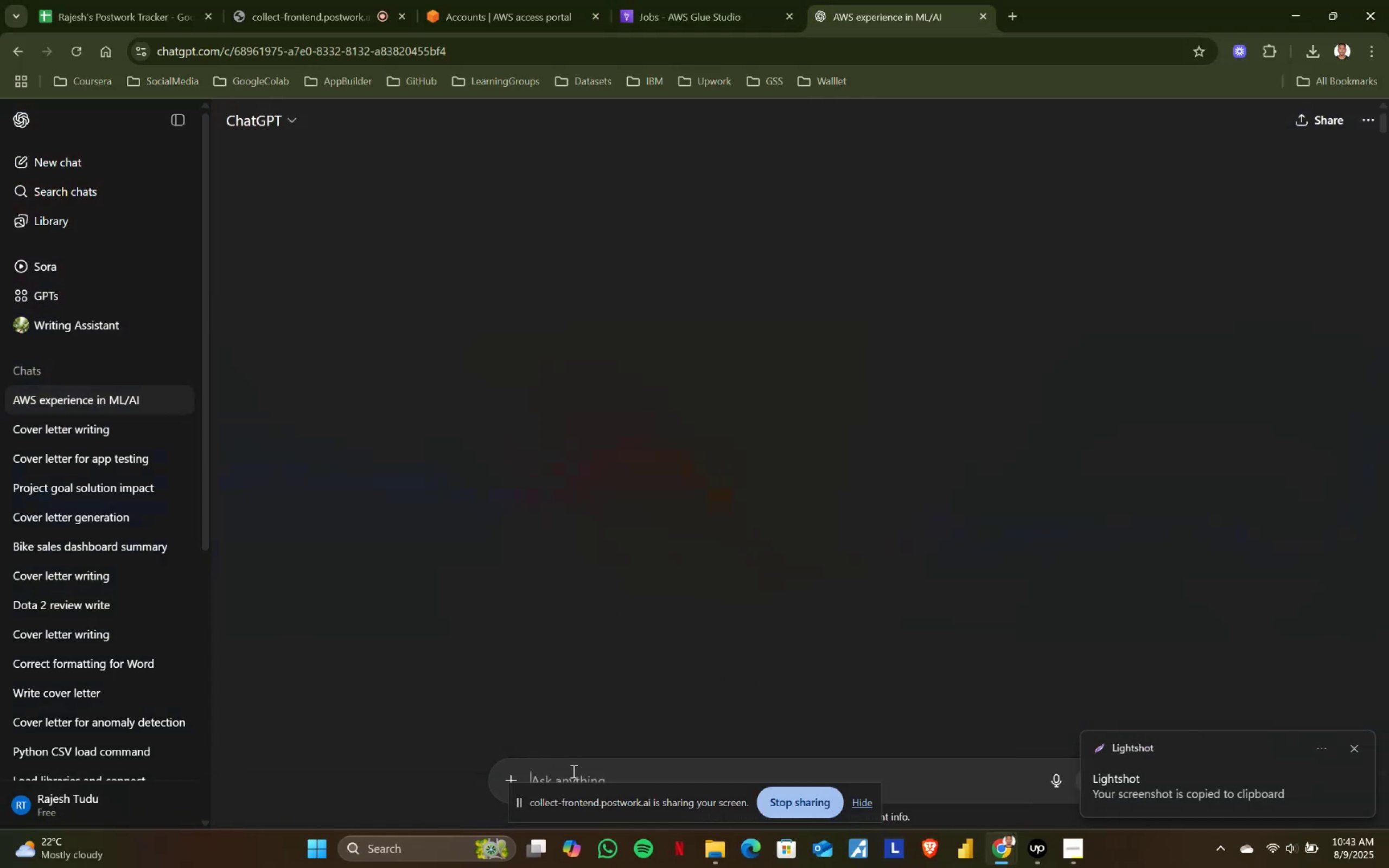 
key(Control+V)
 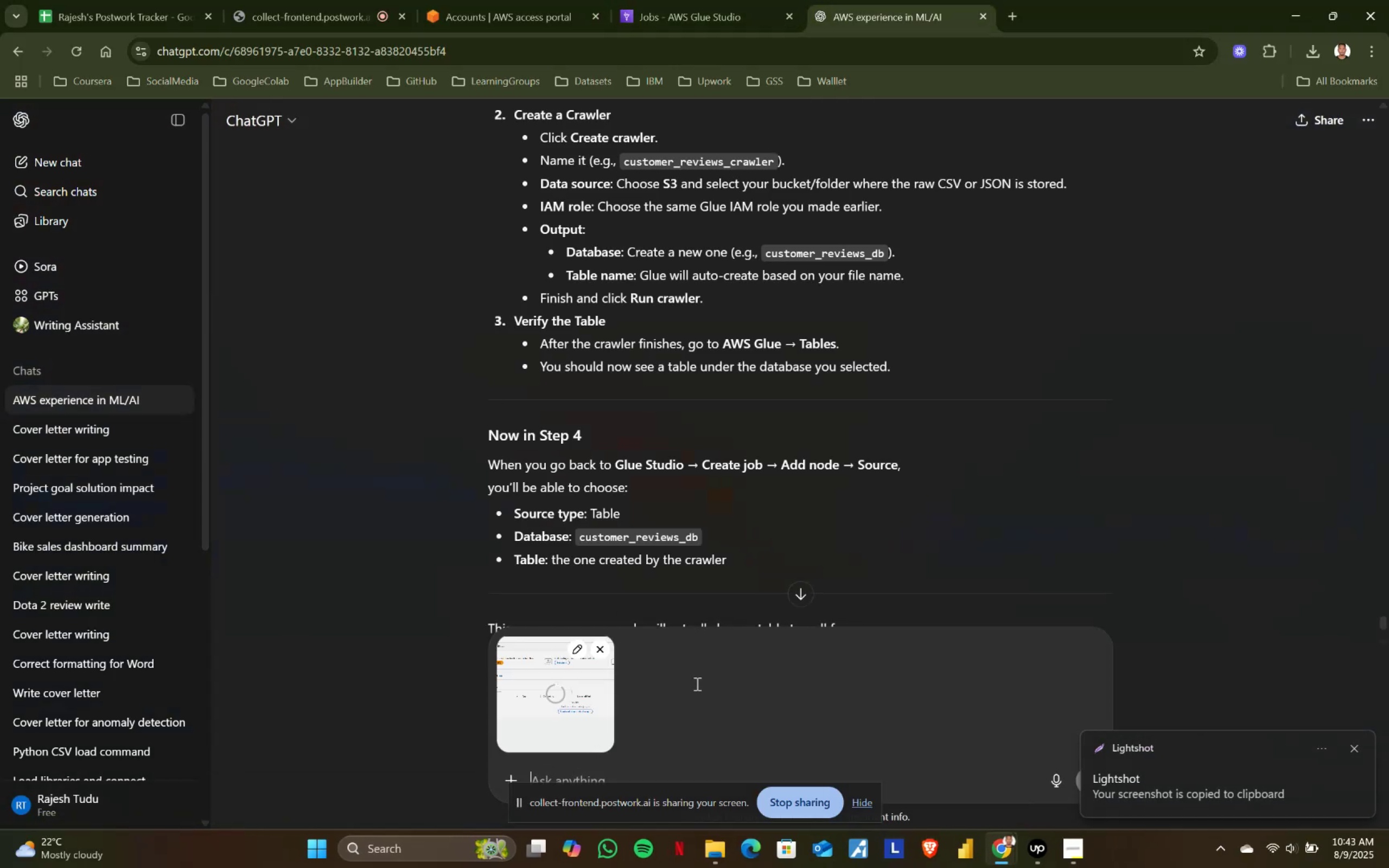 
type(this is the interfave of glue studio)
 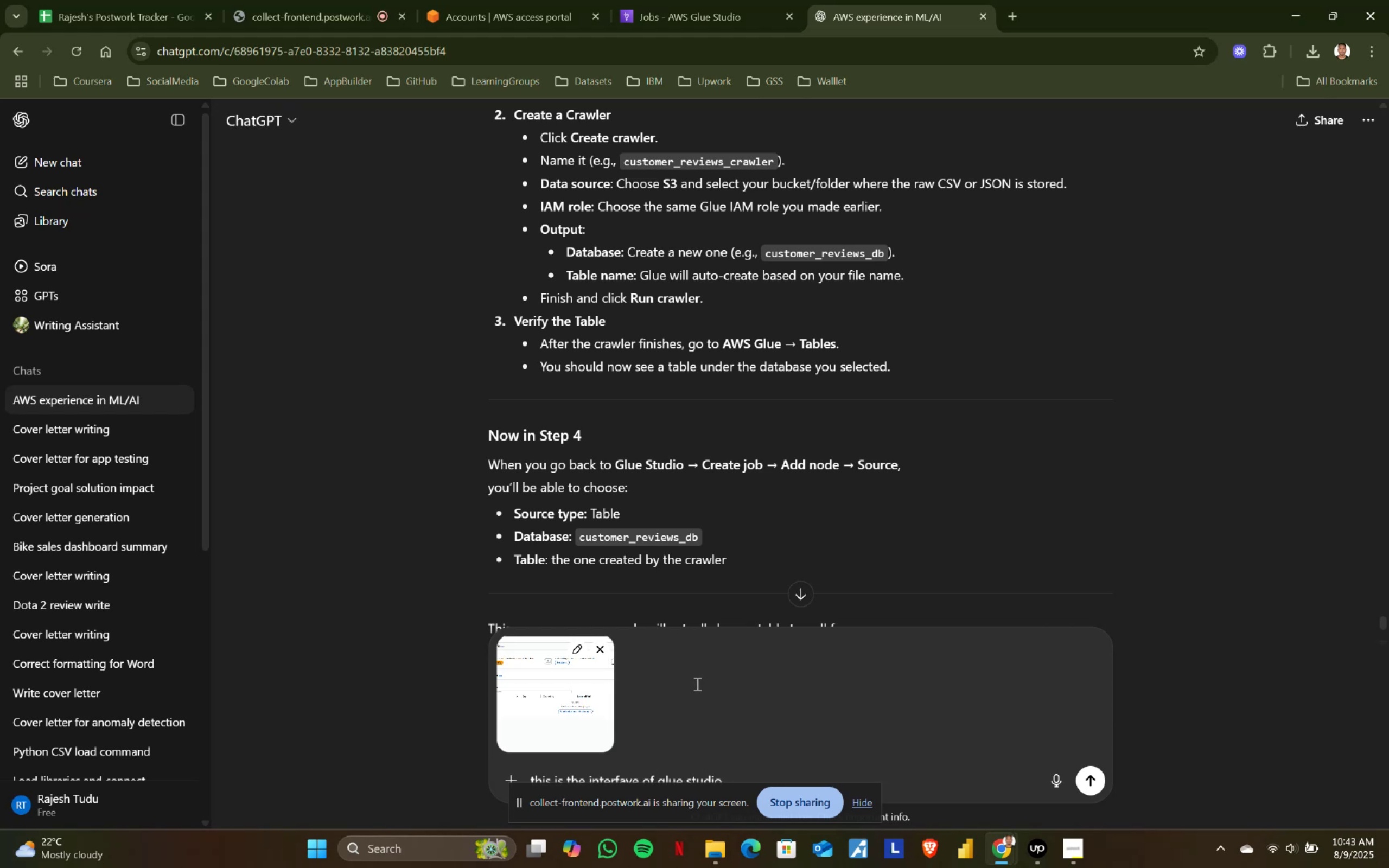 
key(Enter)
 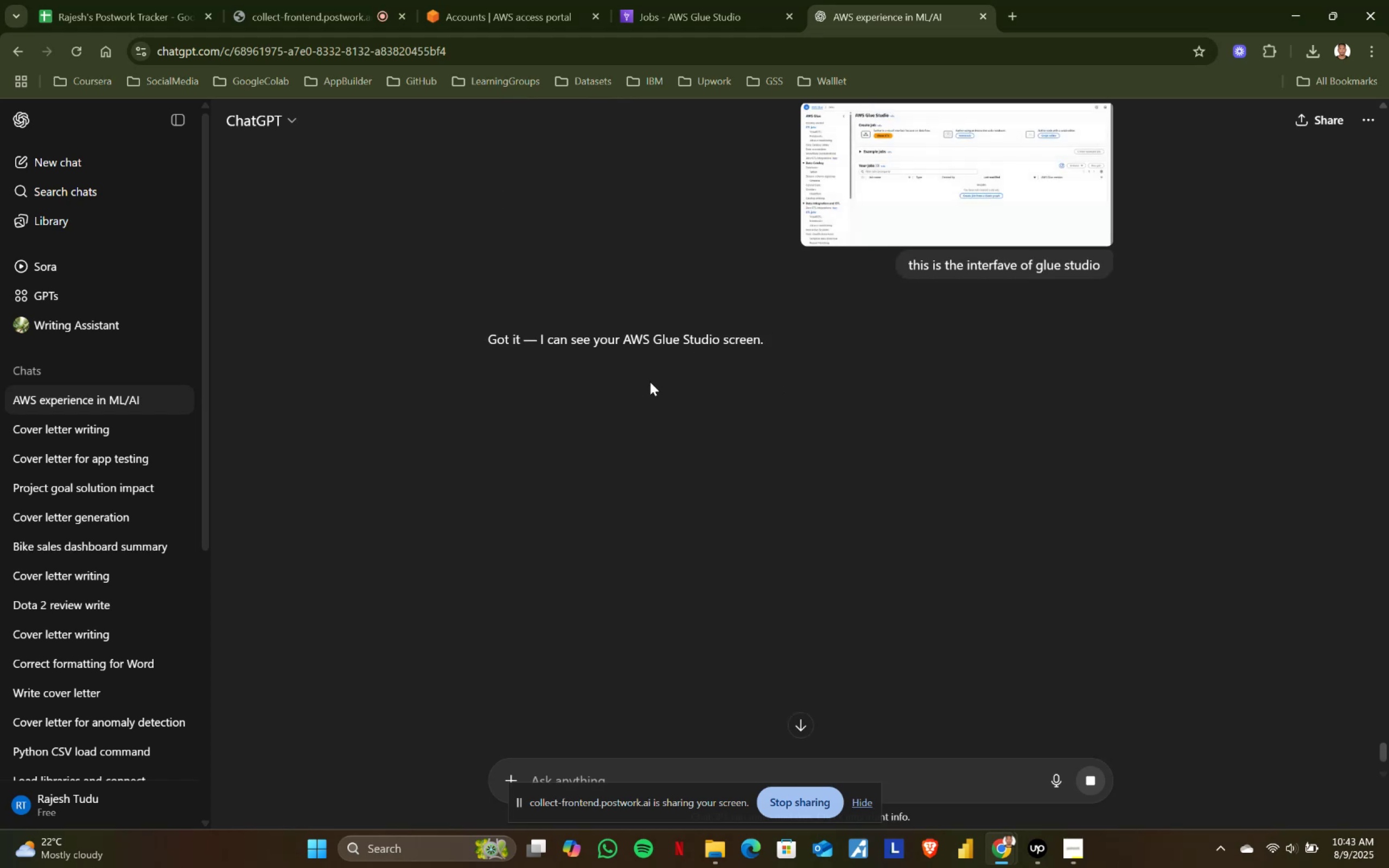 
scroll: coordinate [562, 416], scroll_direction: down, amount: 6.0
 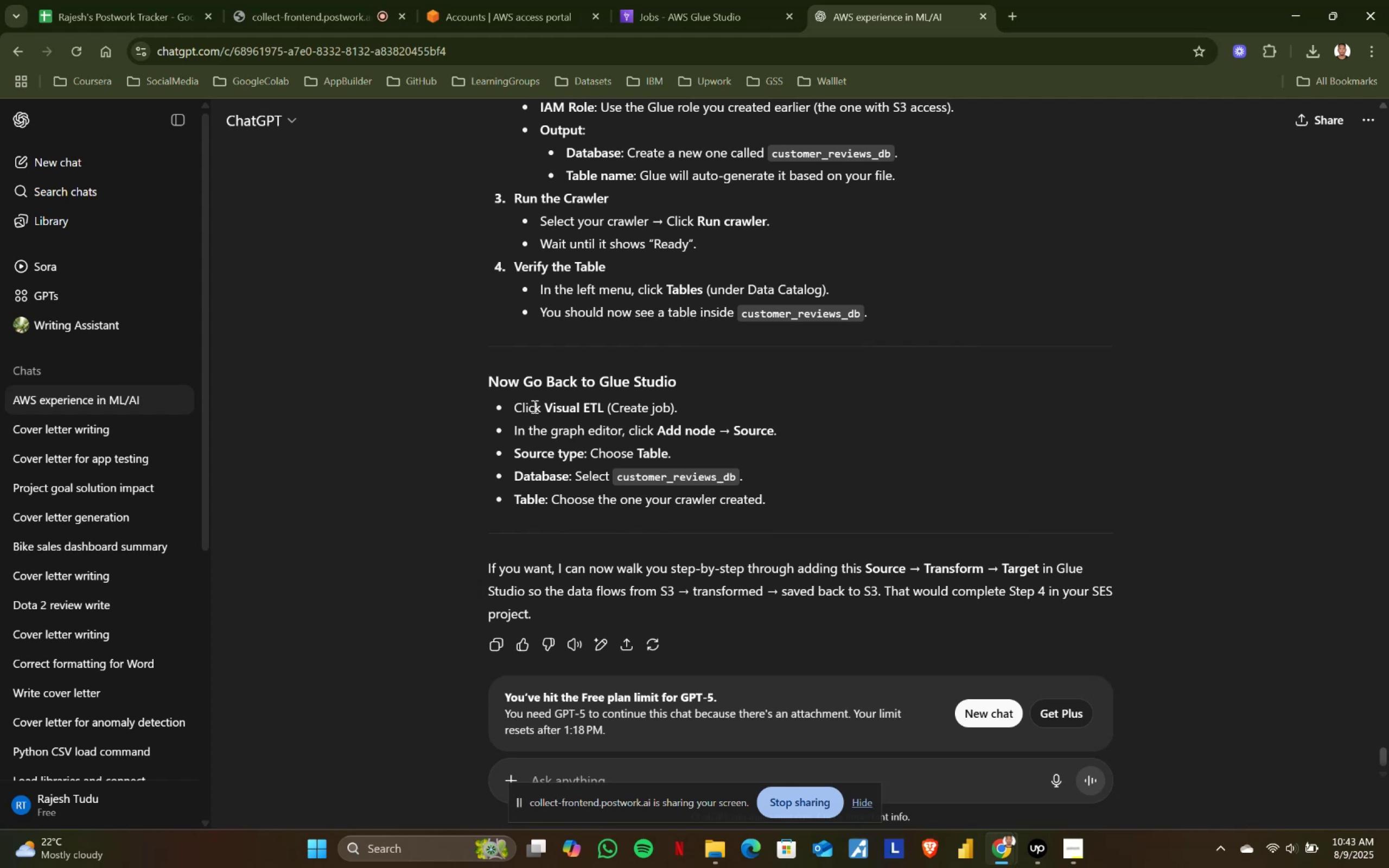 
left_click_drag(start_coordinate=[510, 402], to_coordinate=[720, 403])
 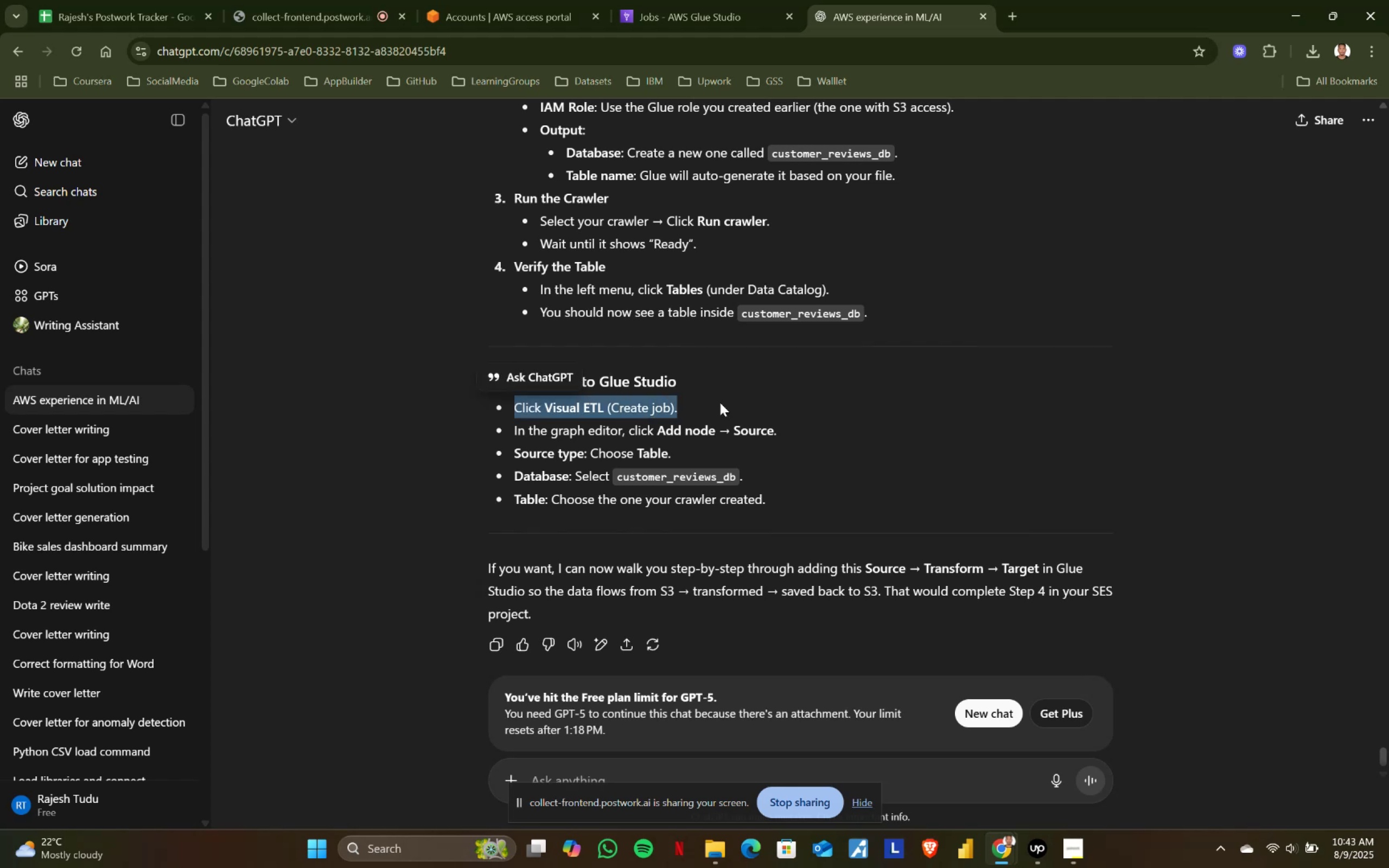 
left_click([720, 403])
 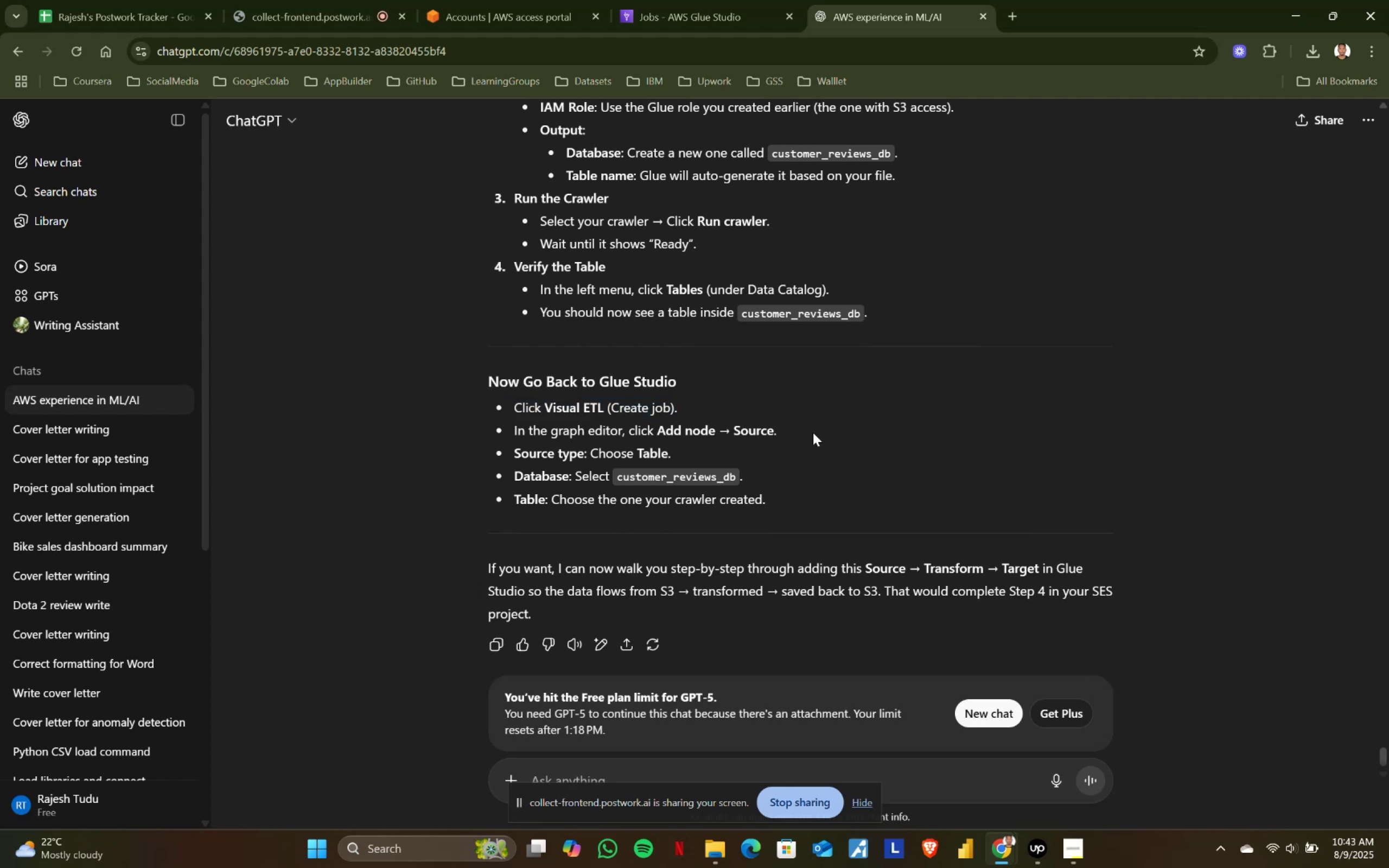 
left_click_drag(start_coordinate=[515, 432], to_coordinate=[661, 432])
 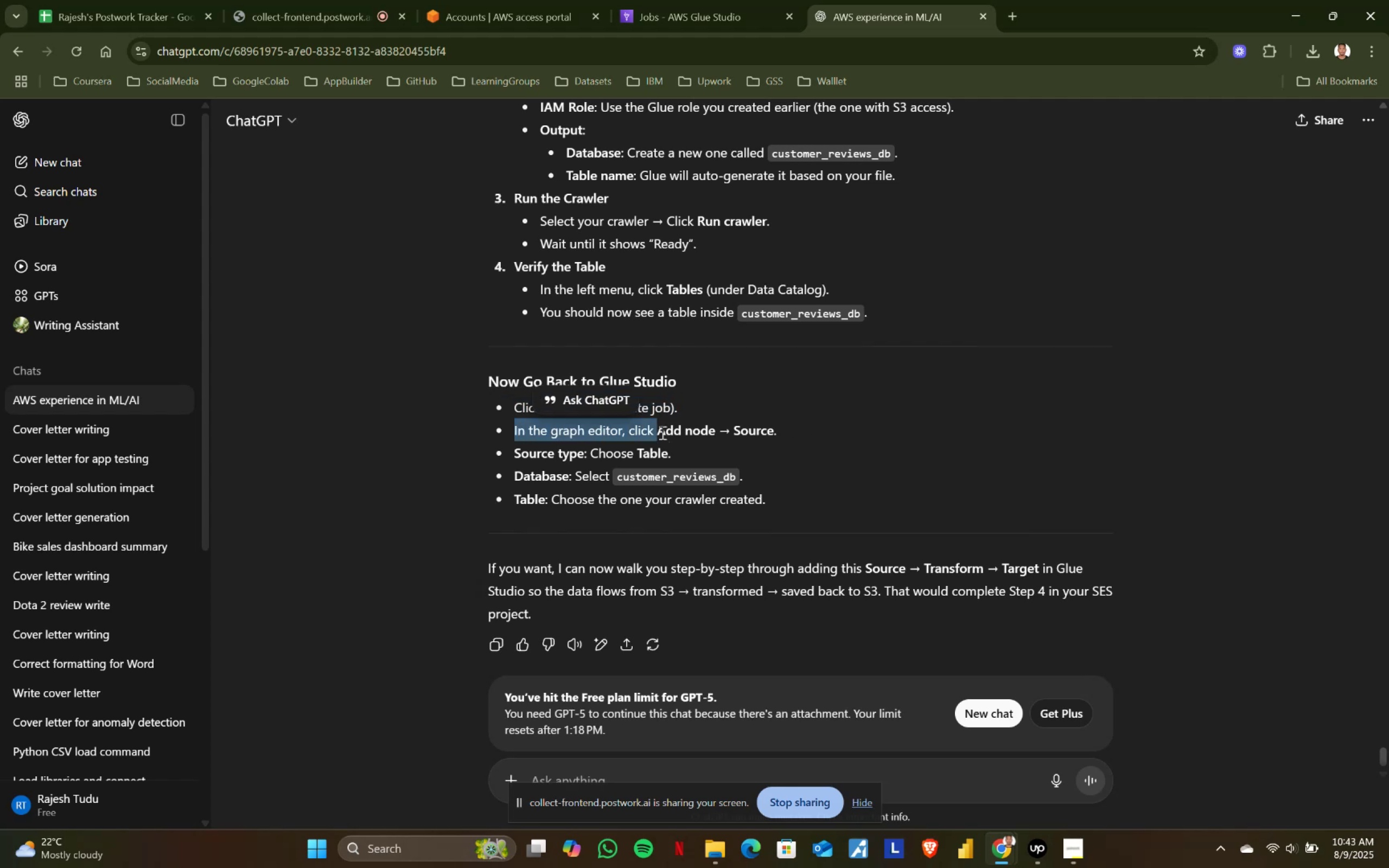 
left_click([661, 432])
 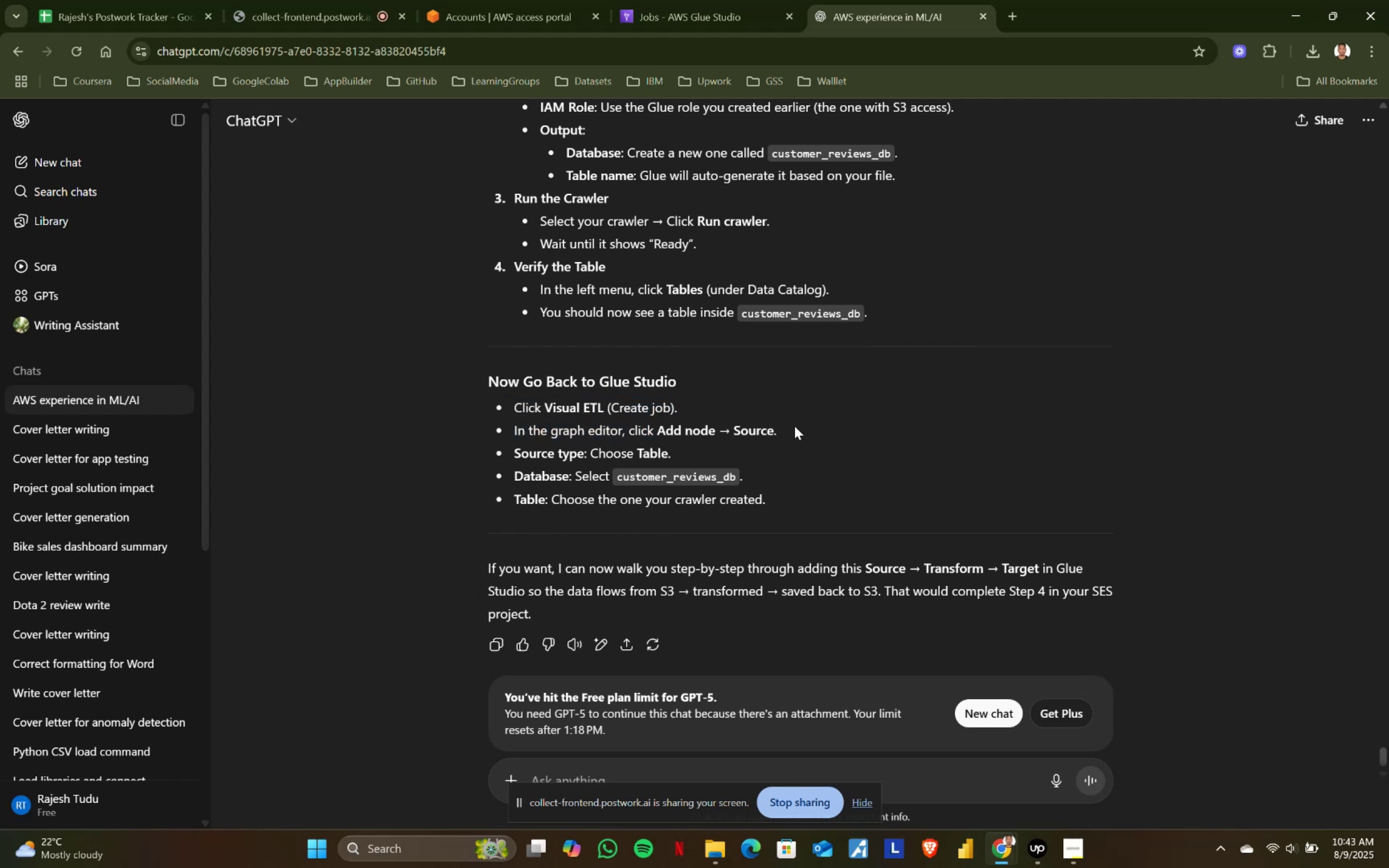 
left_click([674, 0])
 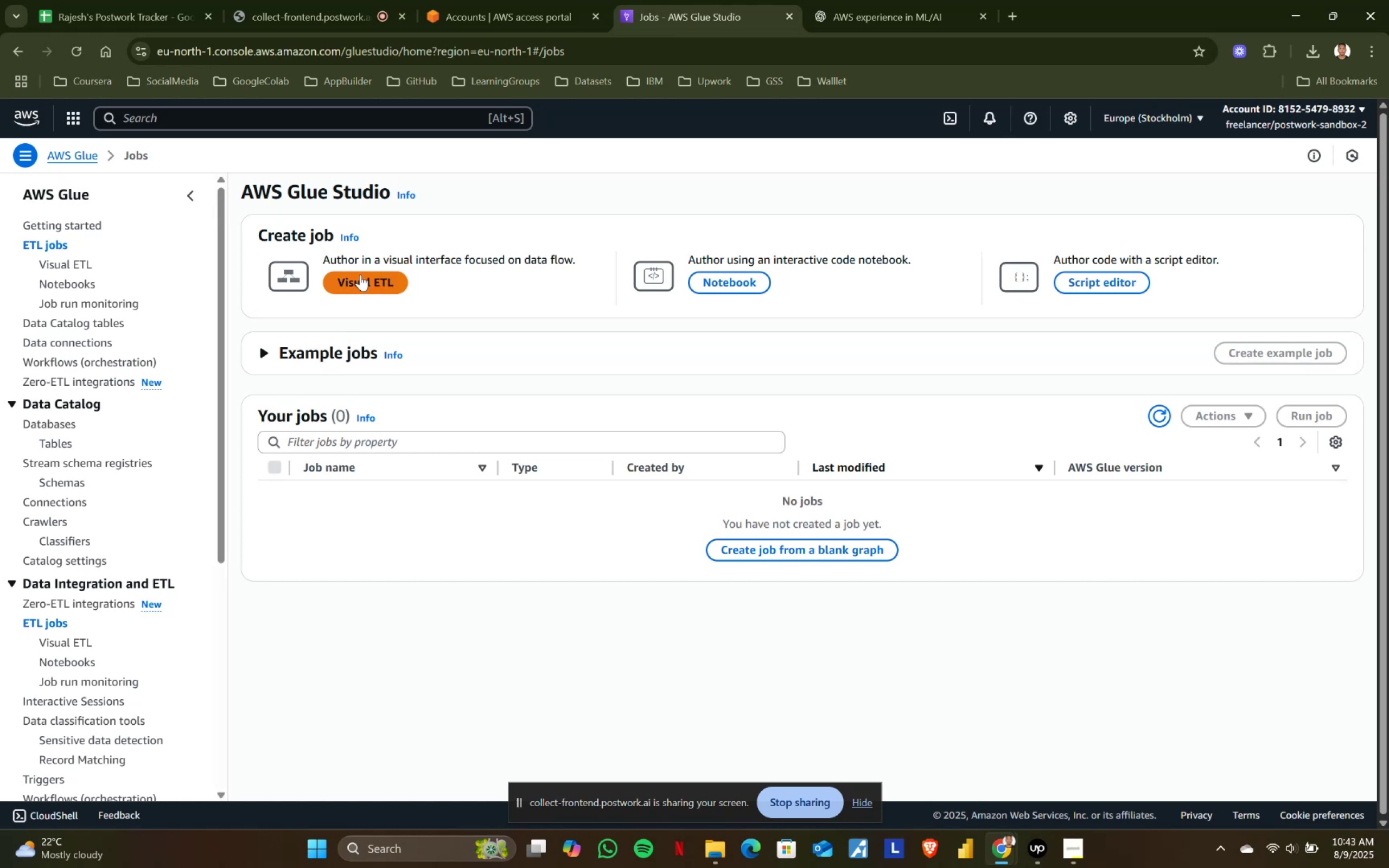 
wait(5.2)
 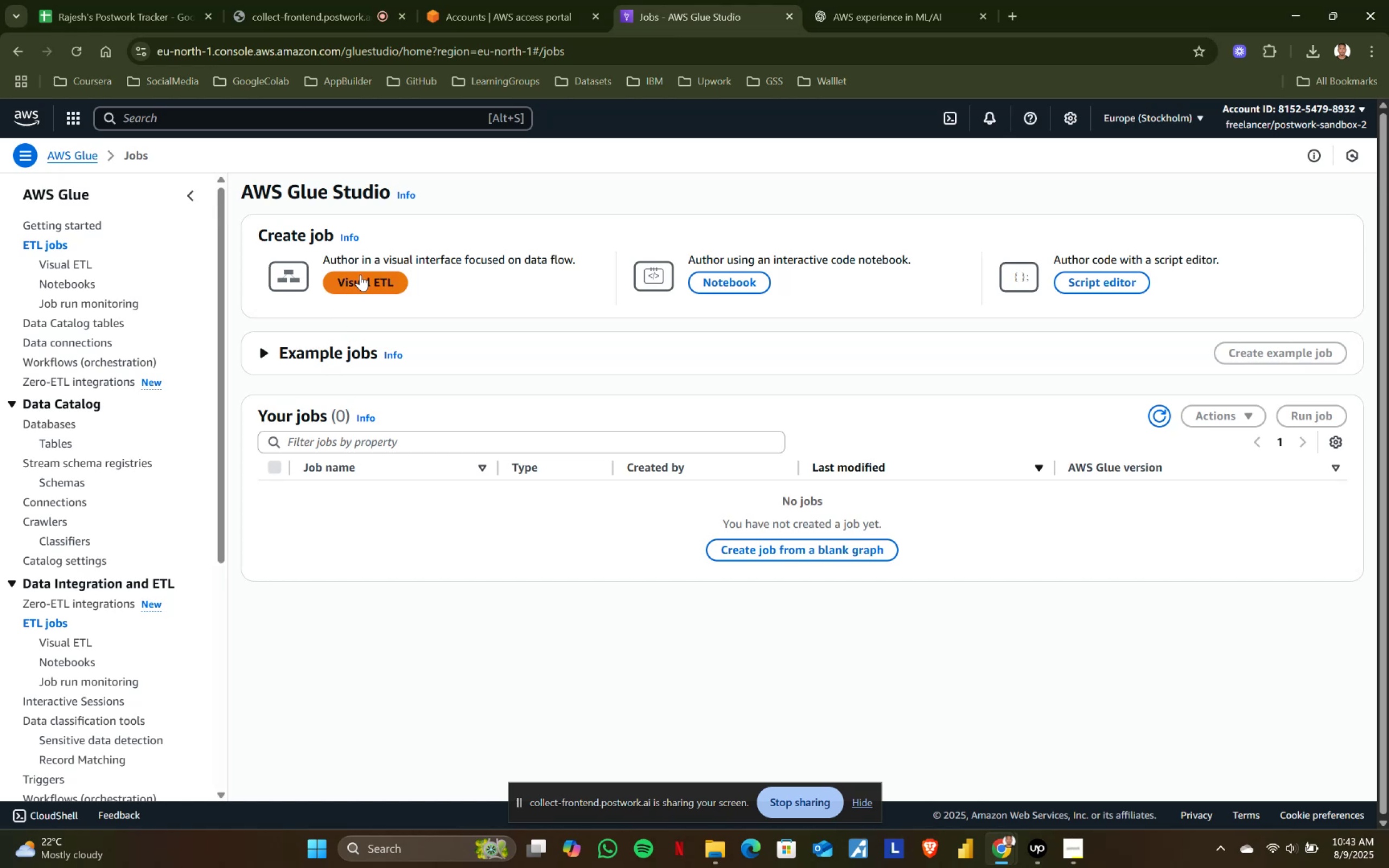 
left_click([360, 275])
 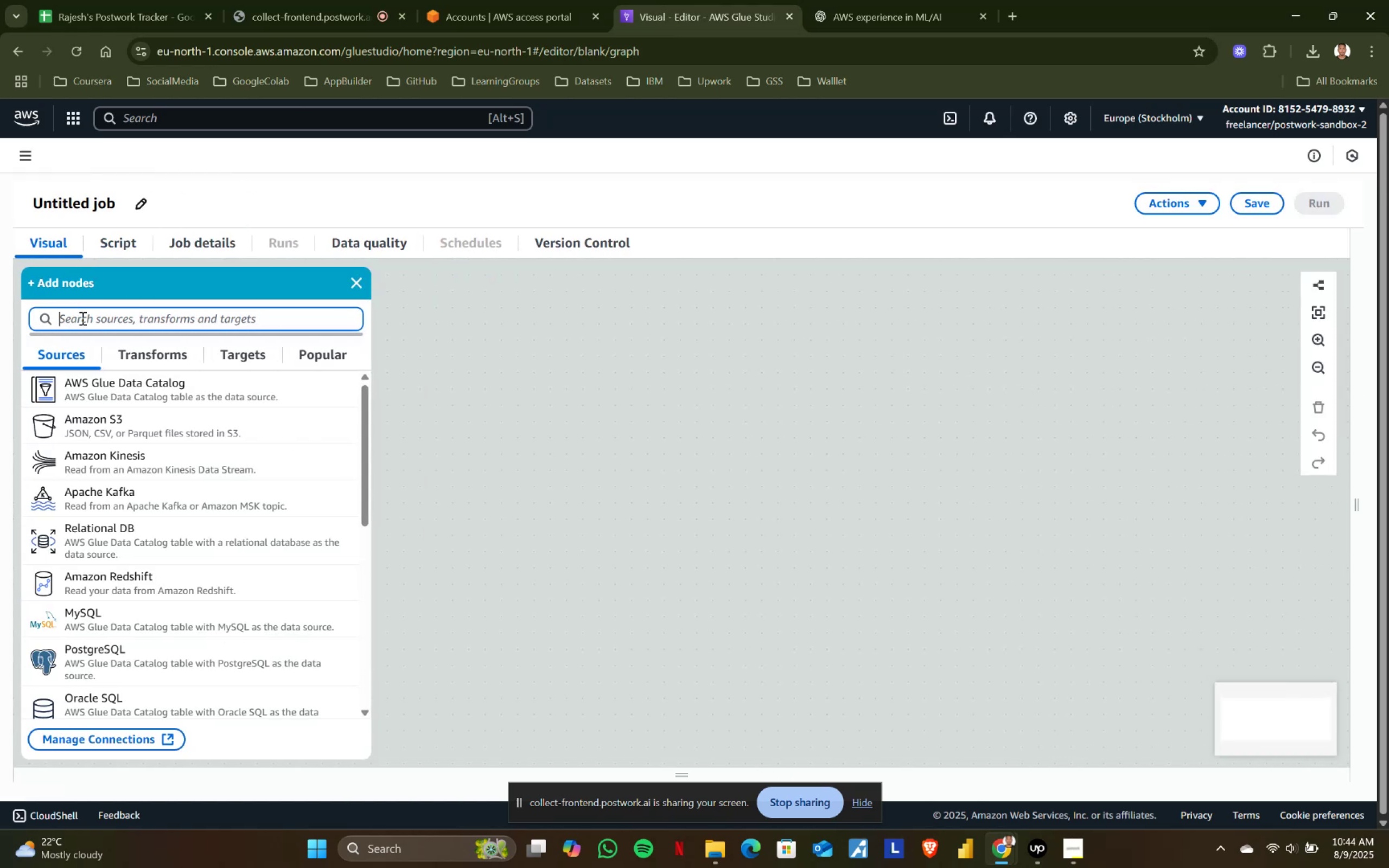 
scroll: coordinate [197, 446], scroll_direction: up, amount: 5.0
 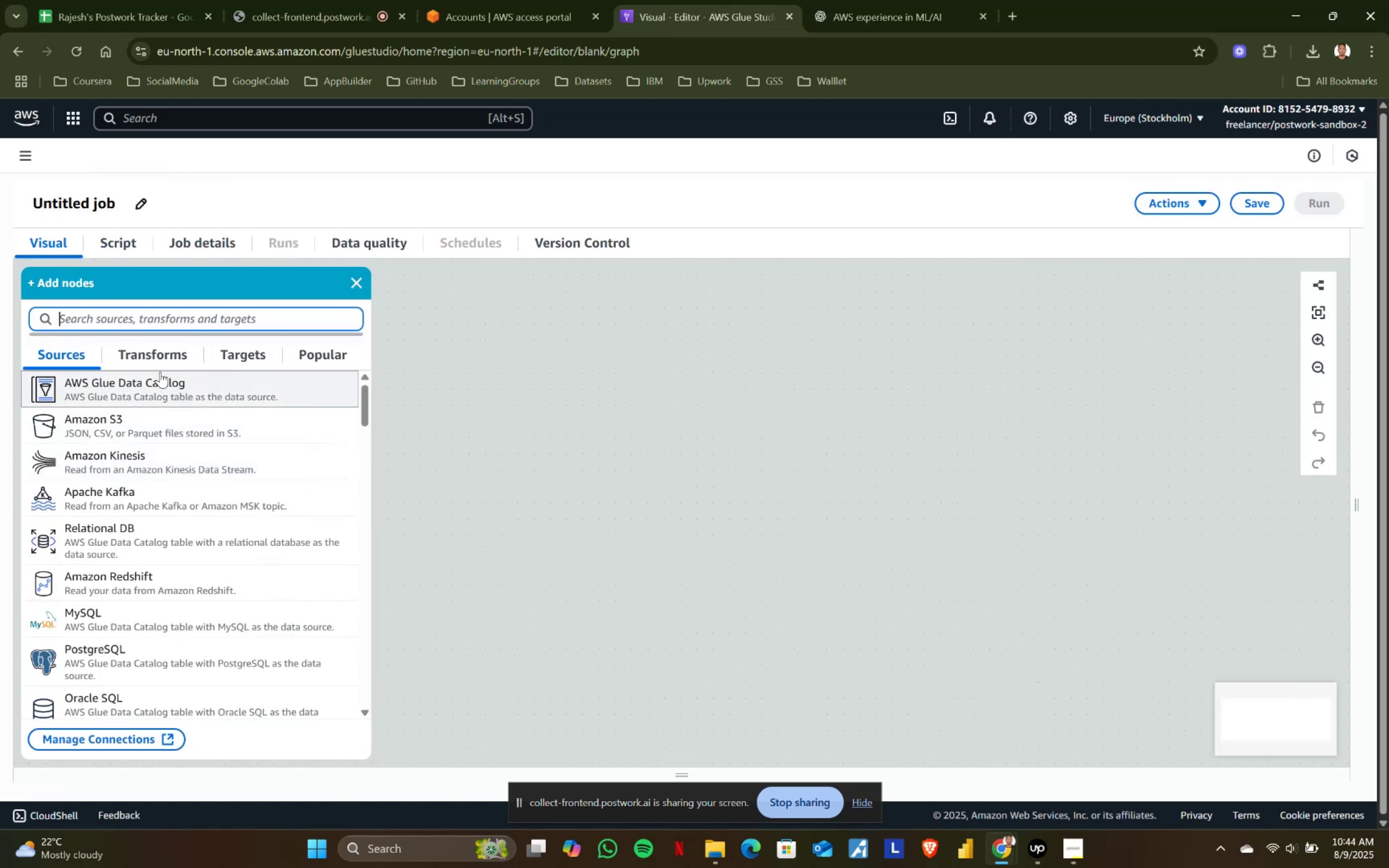 
type(table)
 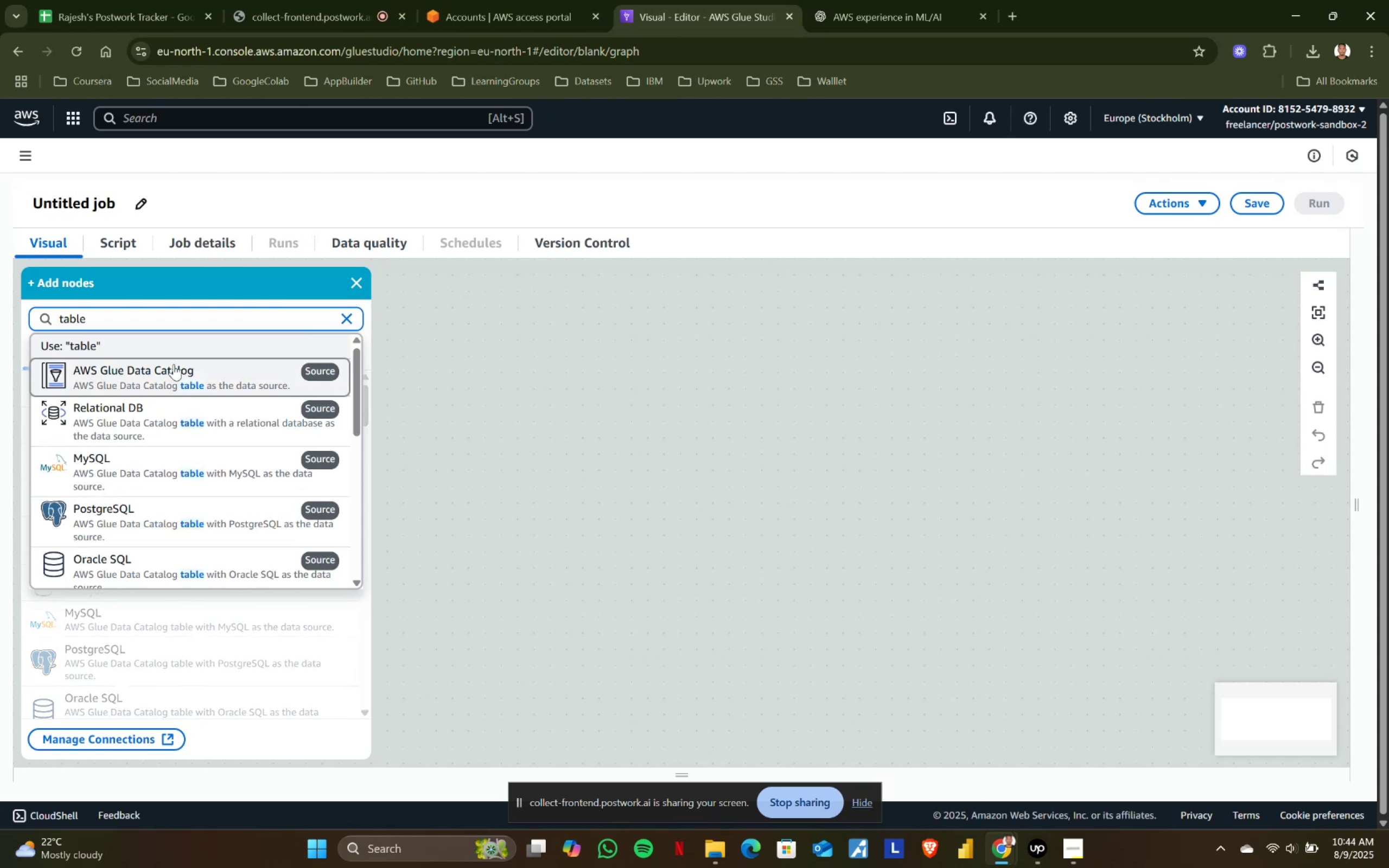 
scroll: coordinate [176, 385], scroll_direction: down, amount: 3.0
 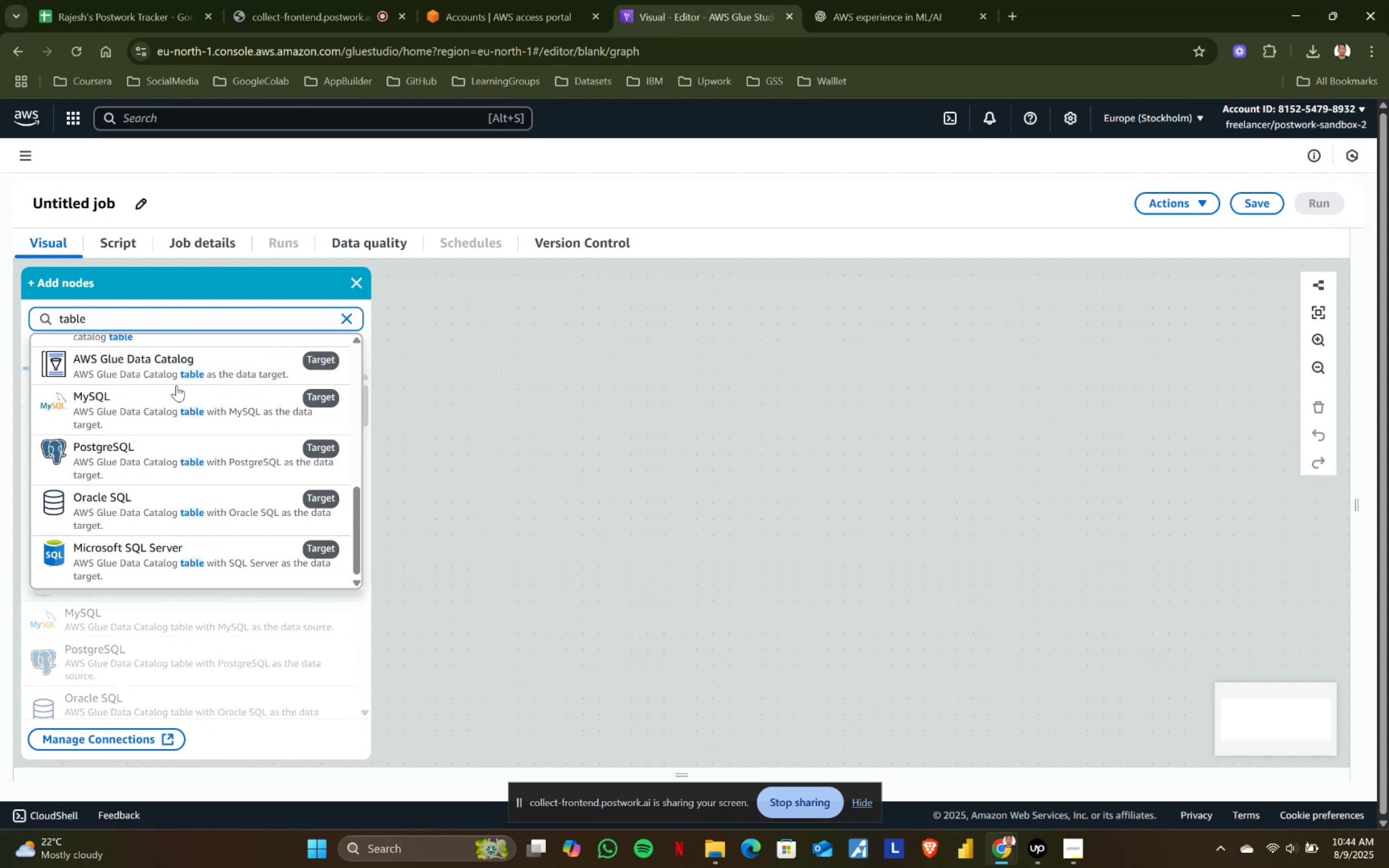 
scroll: coordinate [176, 385], scroll_direction: up, amount: 3.0
 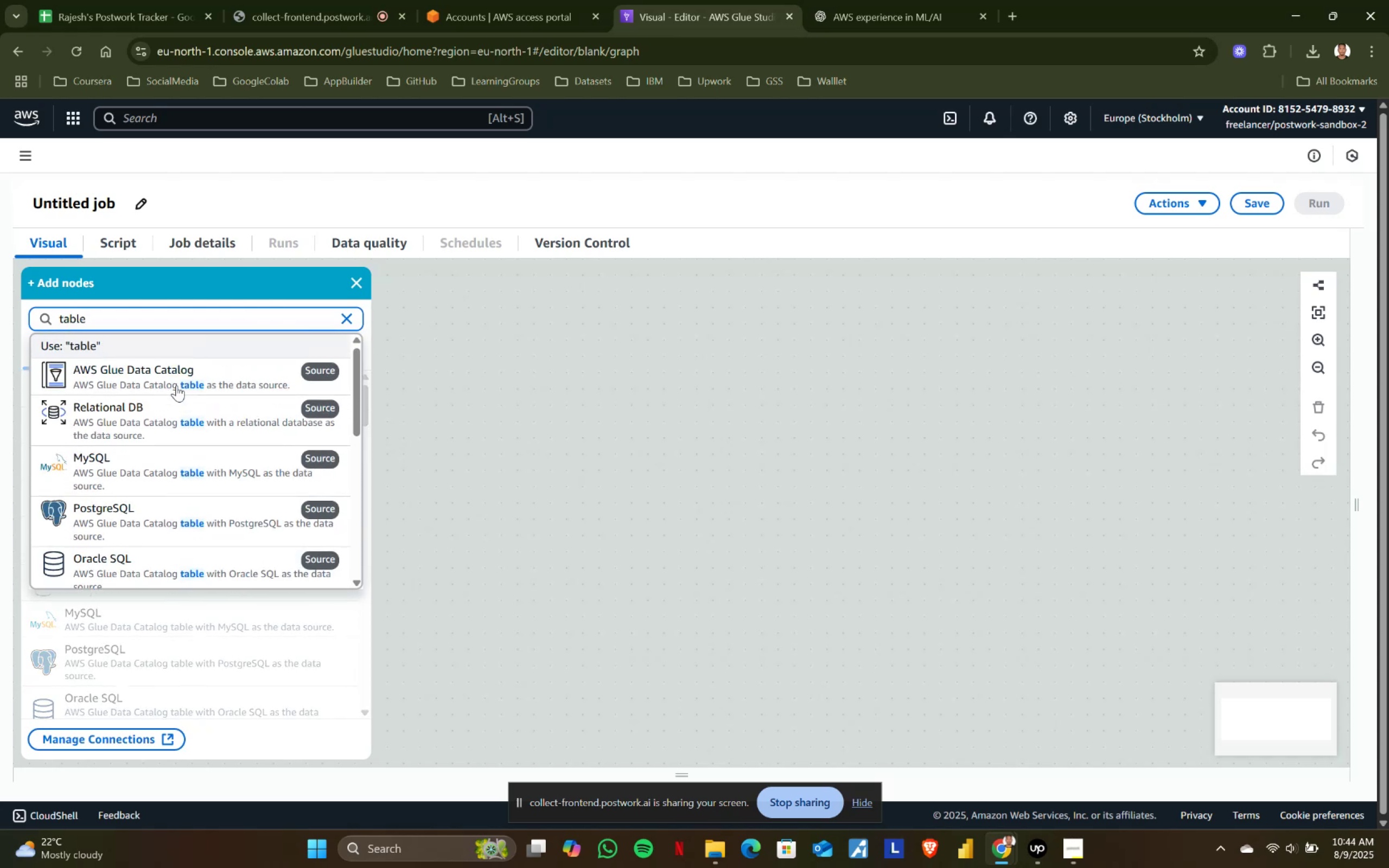 
scroll: coordinate [176, 385], scroll_direction: down, amount: 2.0
 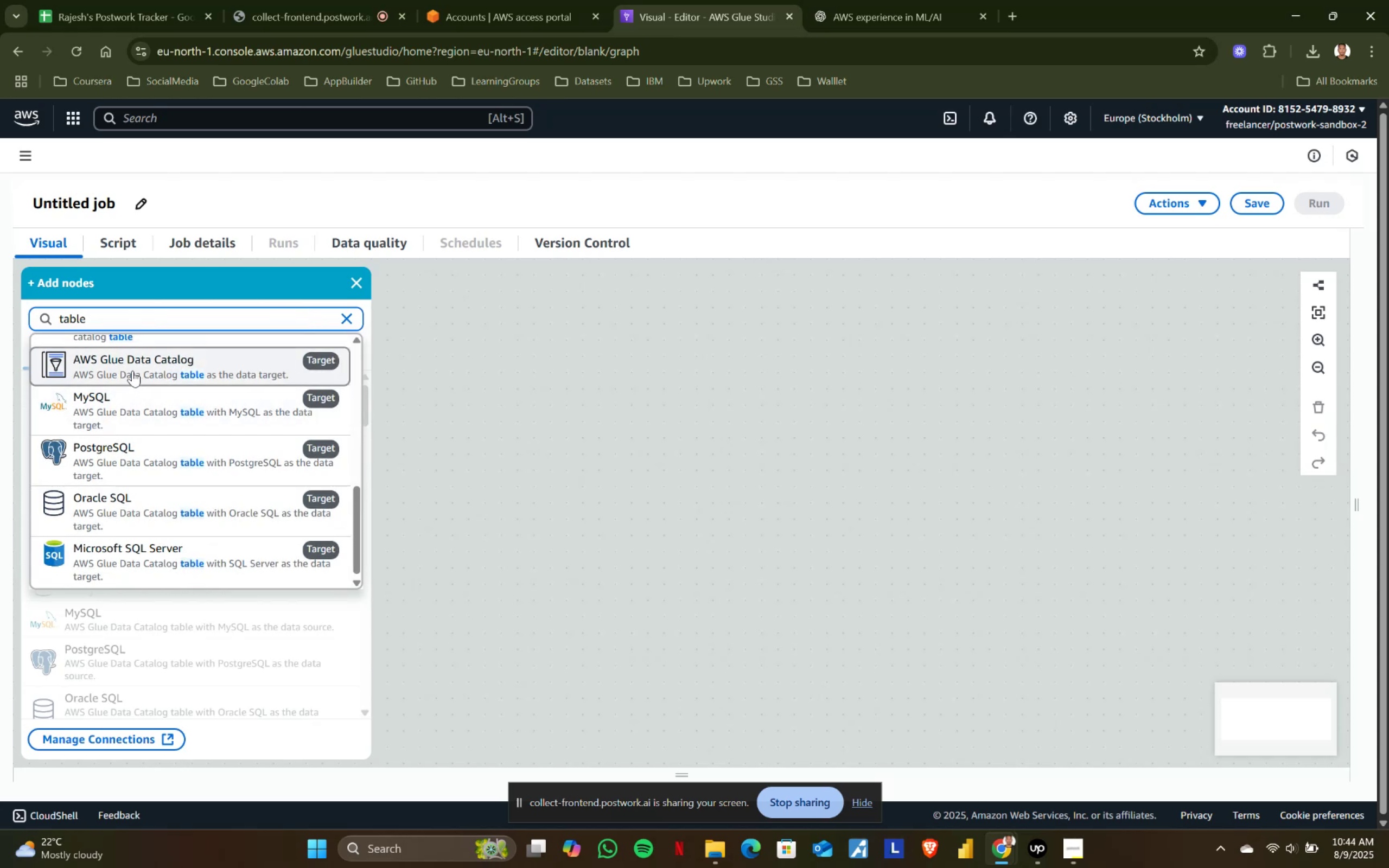 
scroll: coordinate [228, 434], scroll_direction: up, amount: 8.0
 